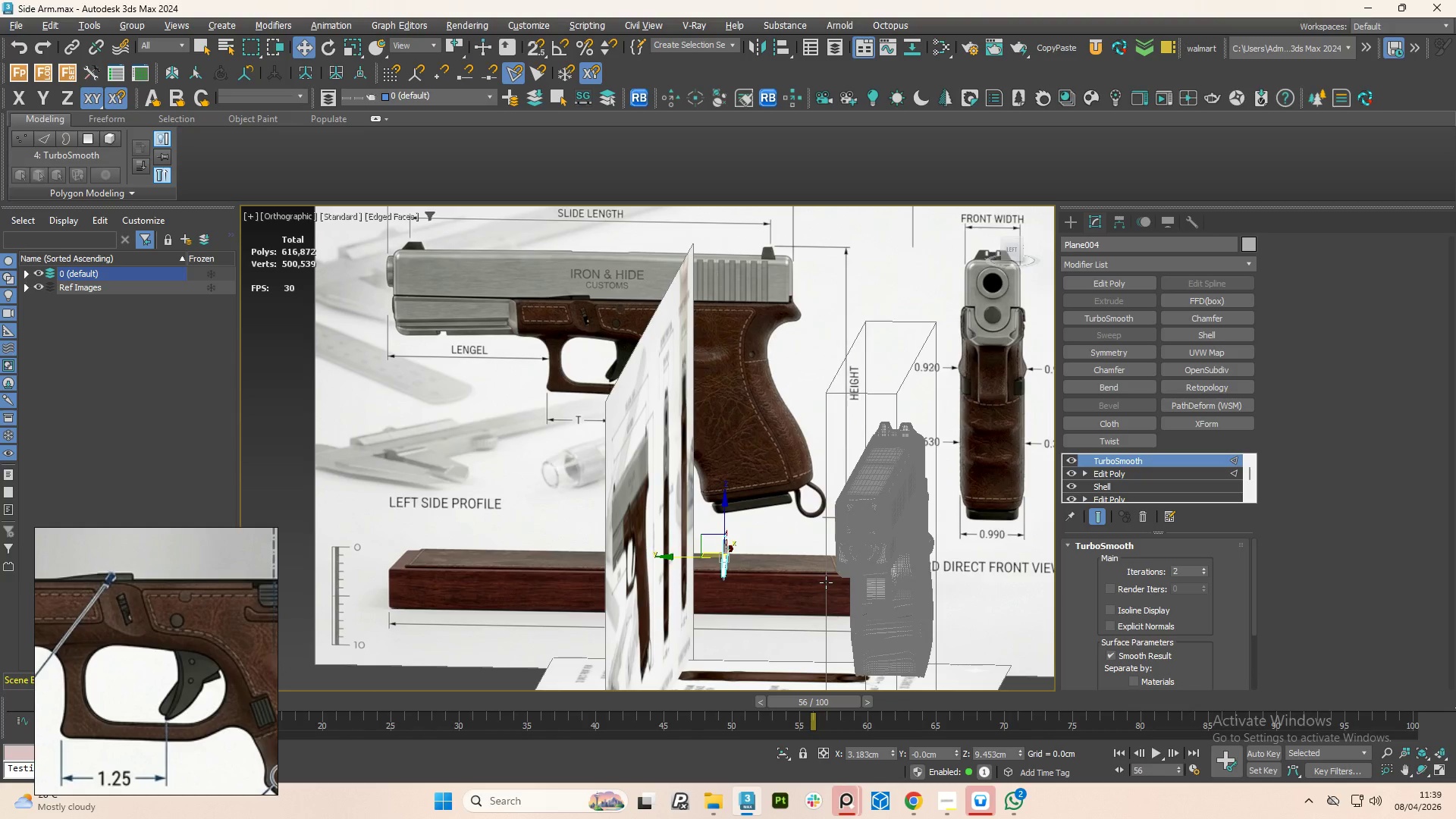 
key(Alt+AltLeft)
 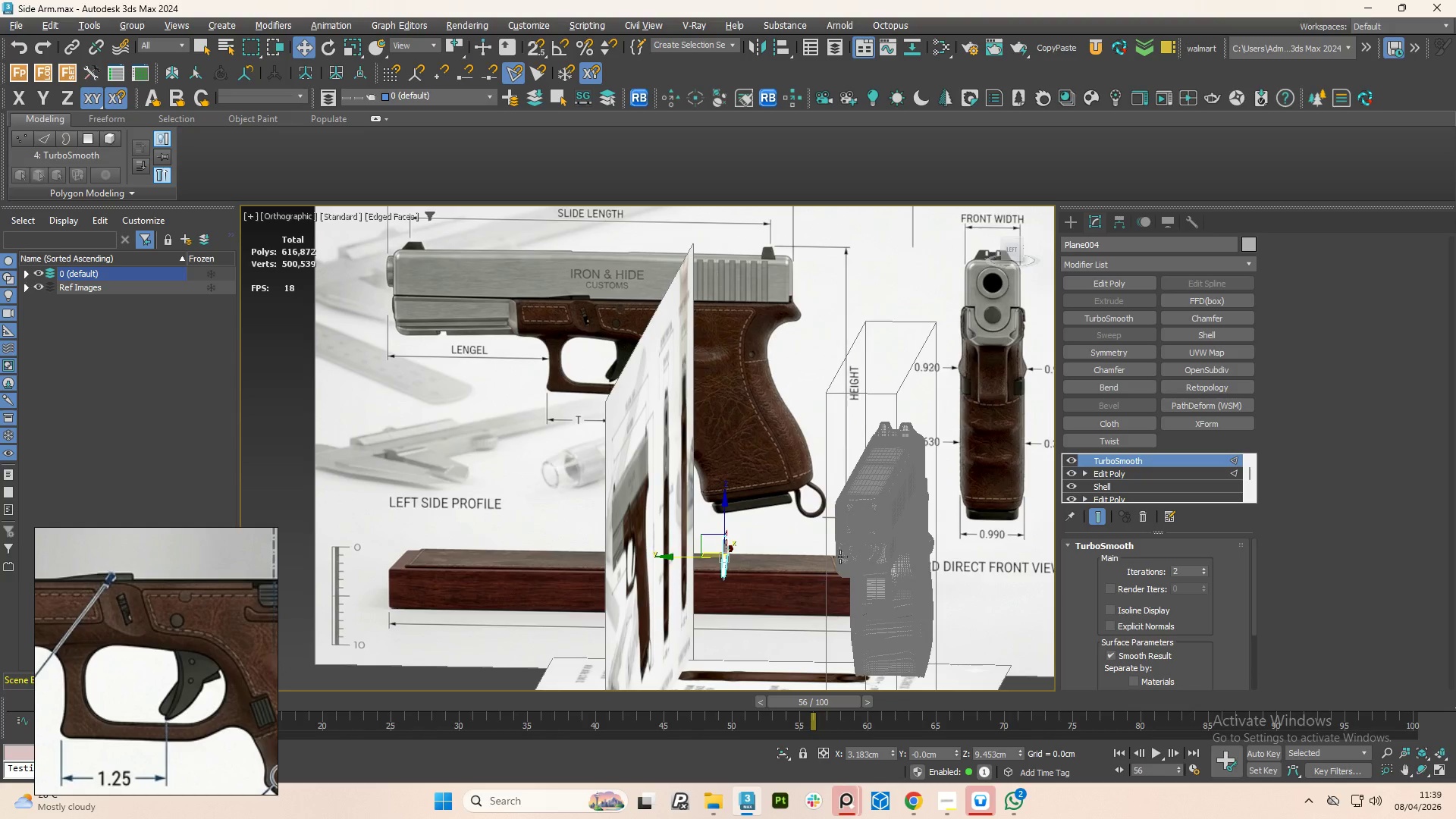 
hold_key(key=AltLeft, duration=8.94)
left_click([1013, 246])
 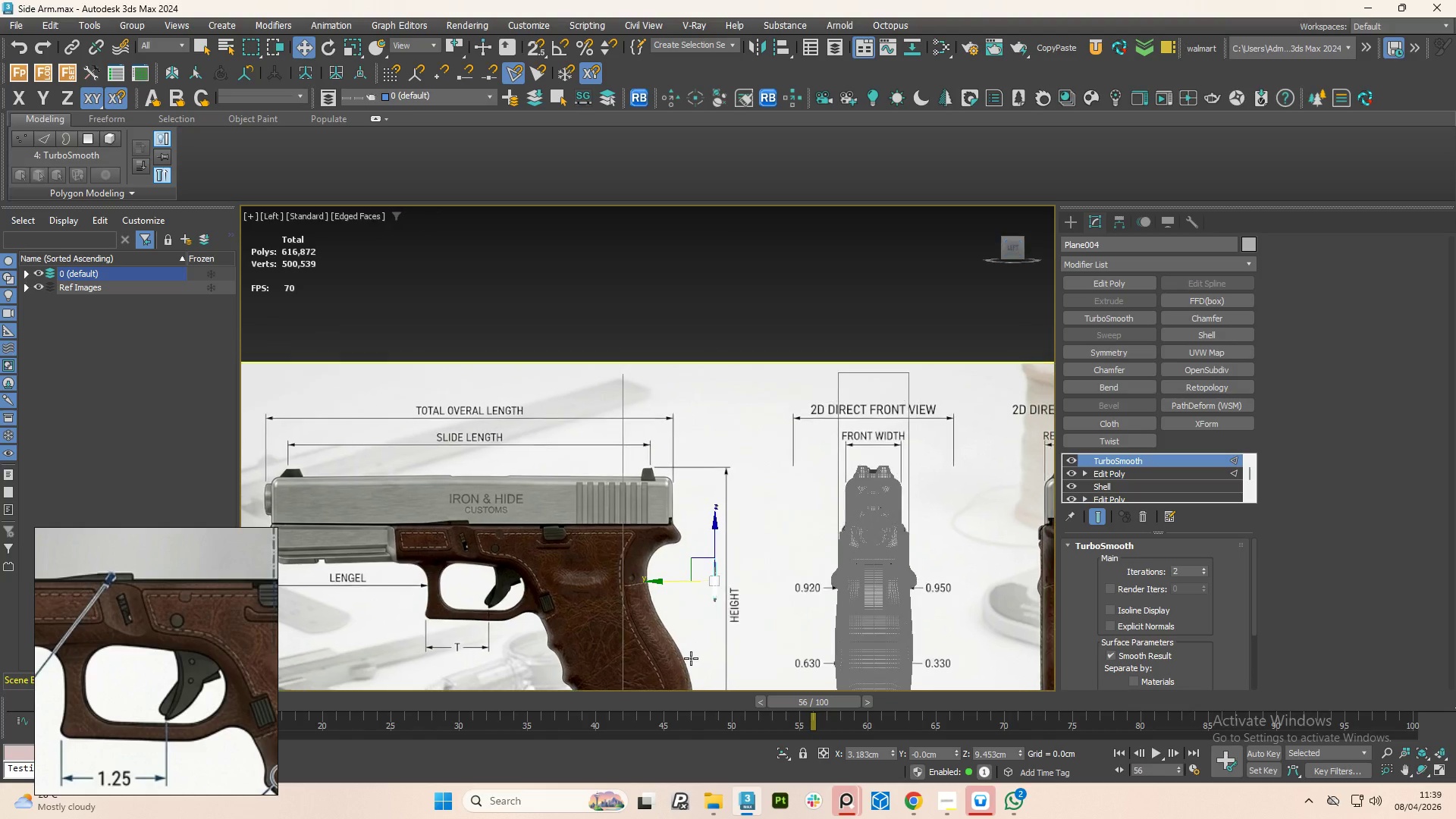 
hold_key(key=ControlLeft, duration=1.5)
 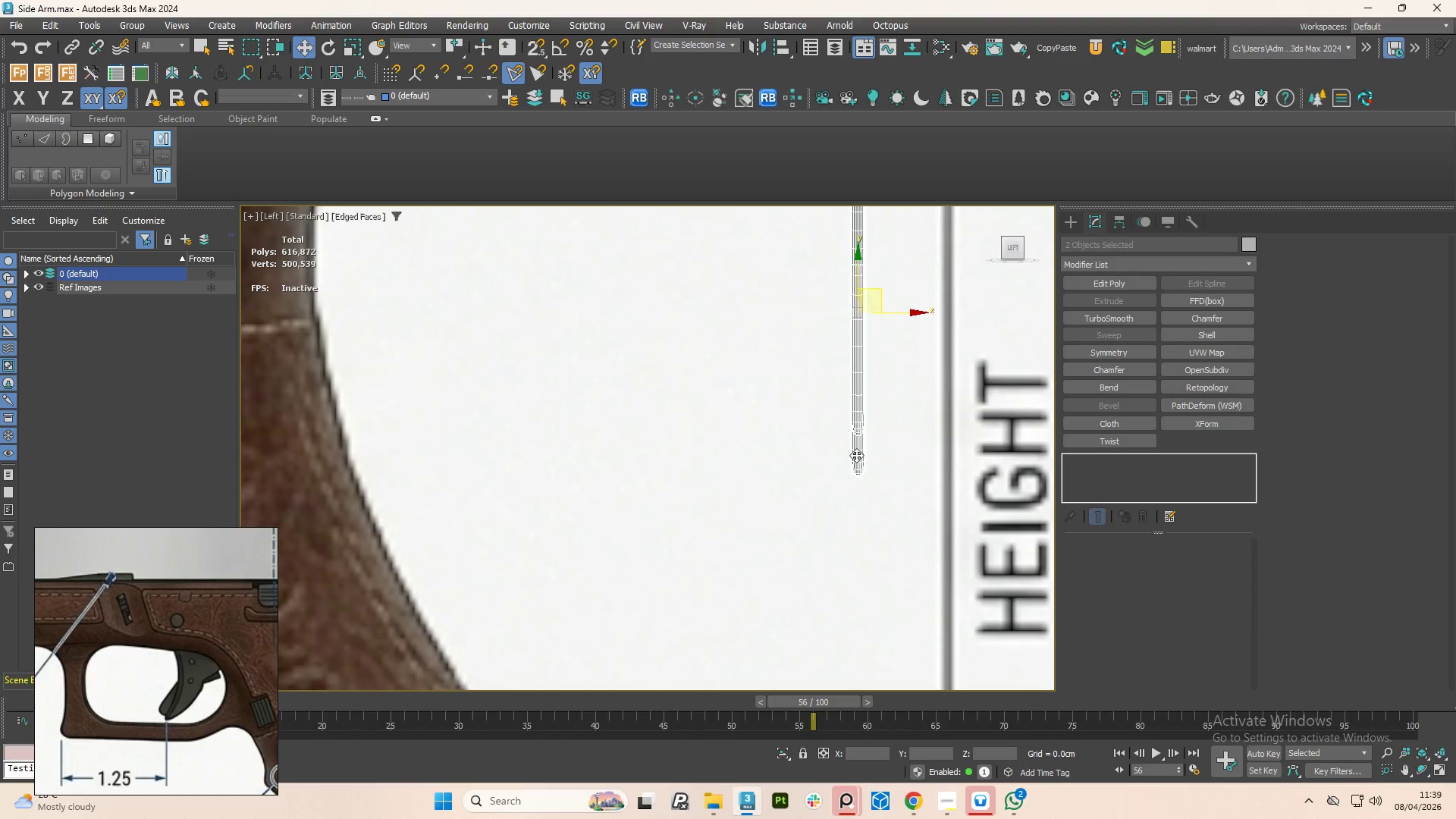 
scroll: coordinate [883, 491], scroll_direction: up, amount: 6.0
 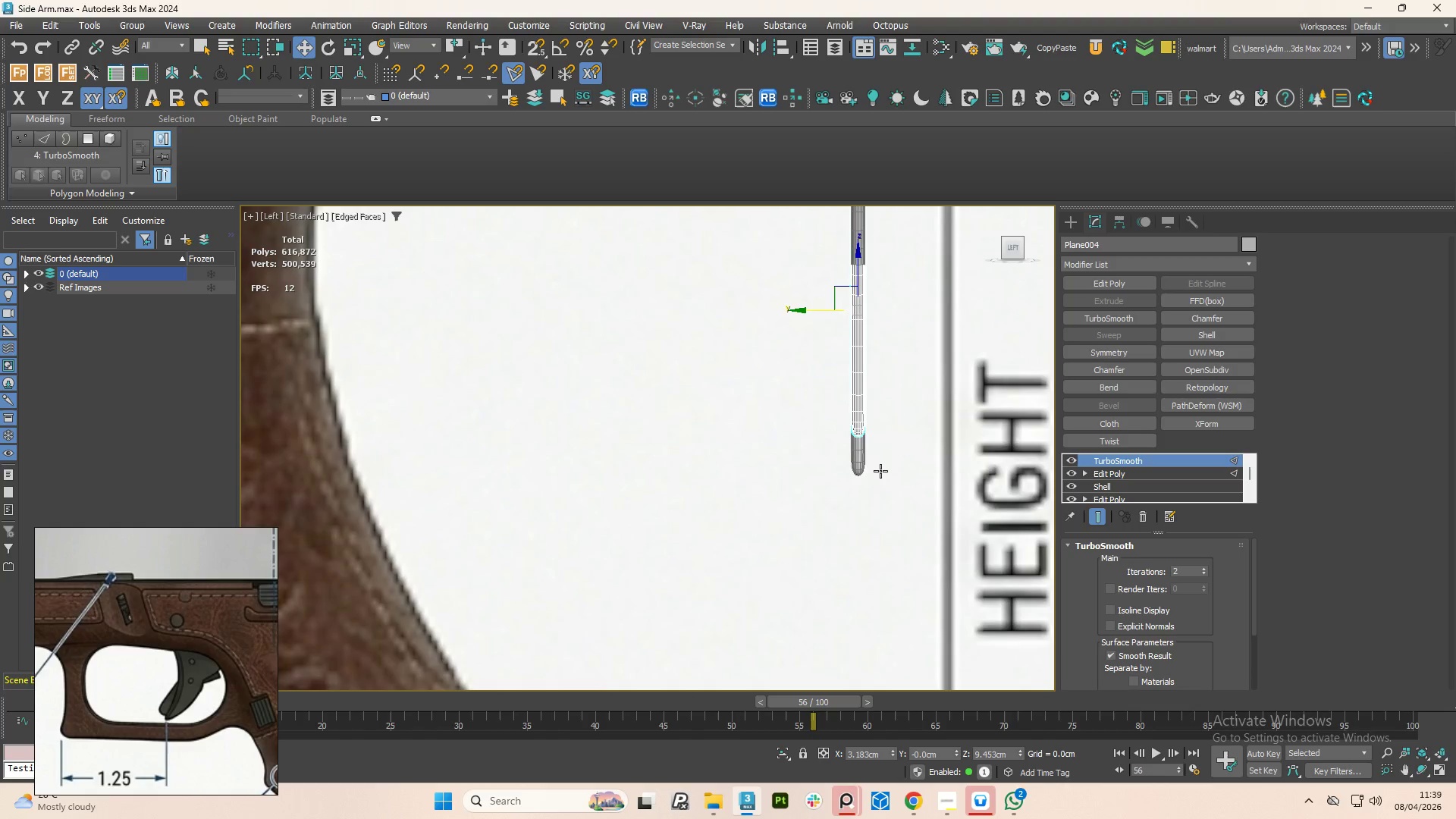 
hold_key(key=ControlLeft, duration=0.66)
left_click([856, 455])
 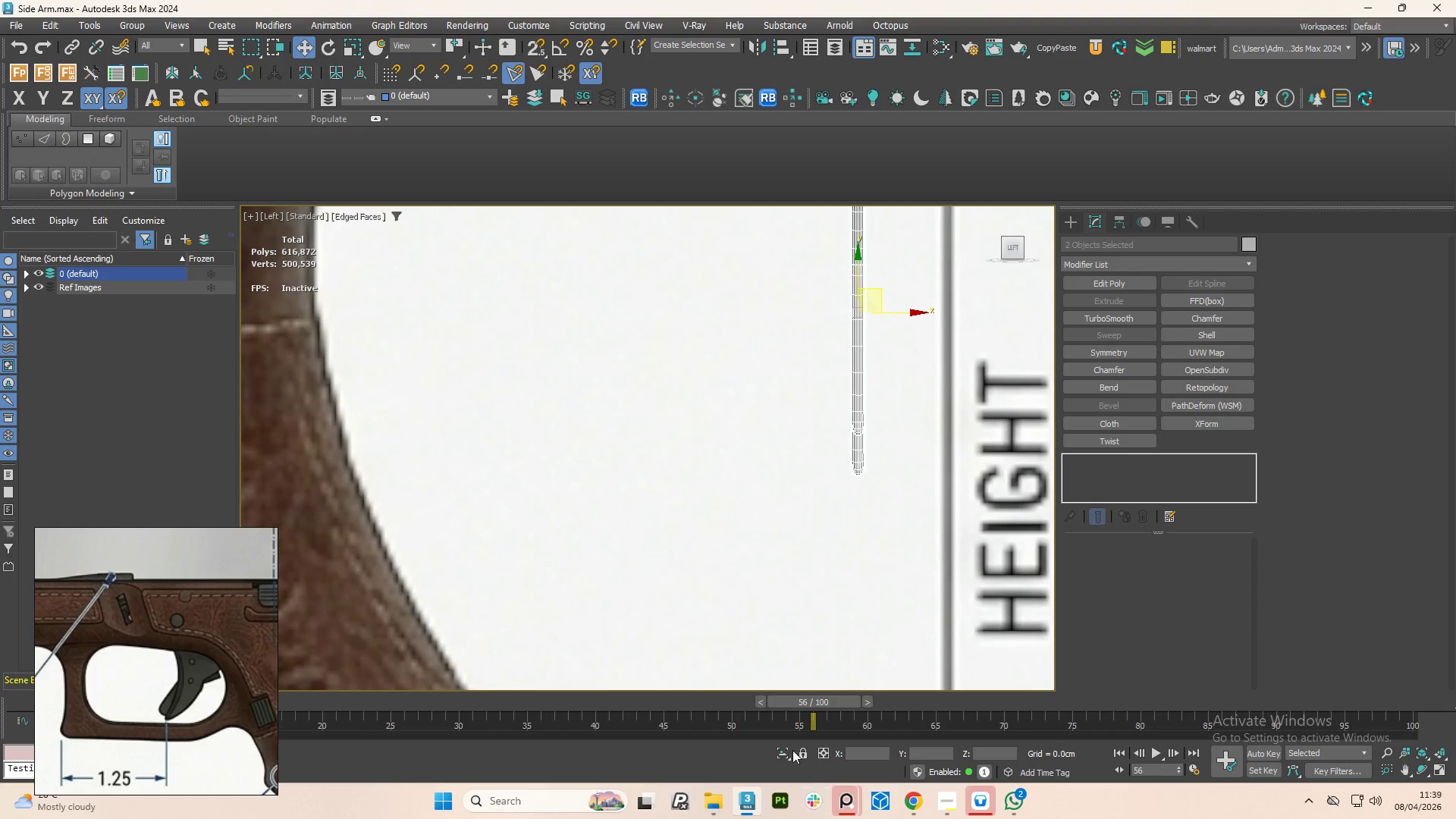 
left_click([775, 749])
 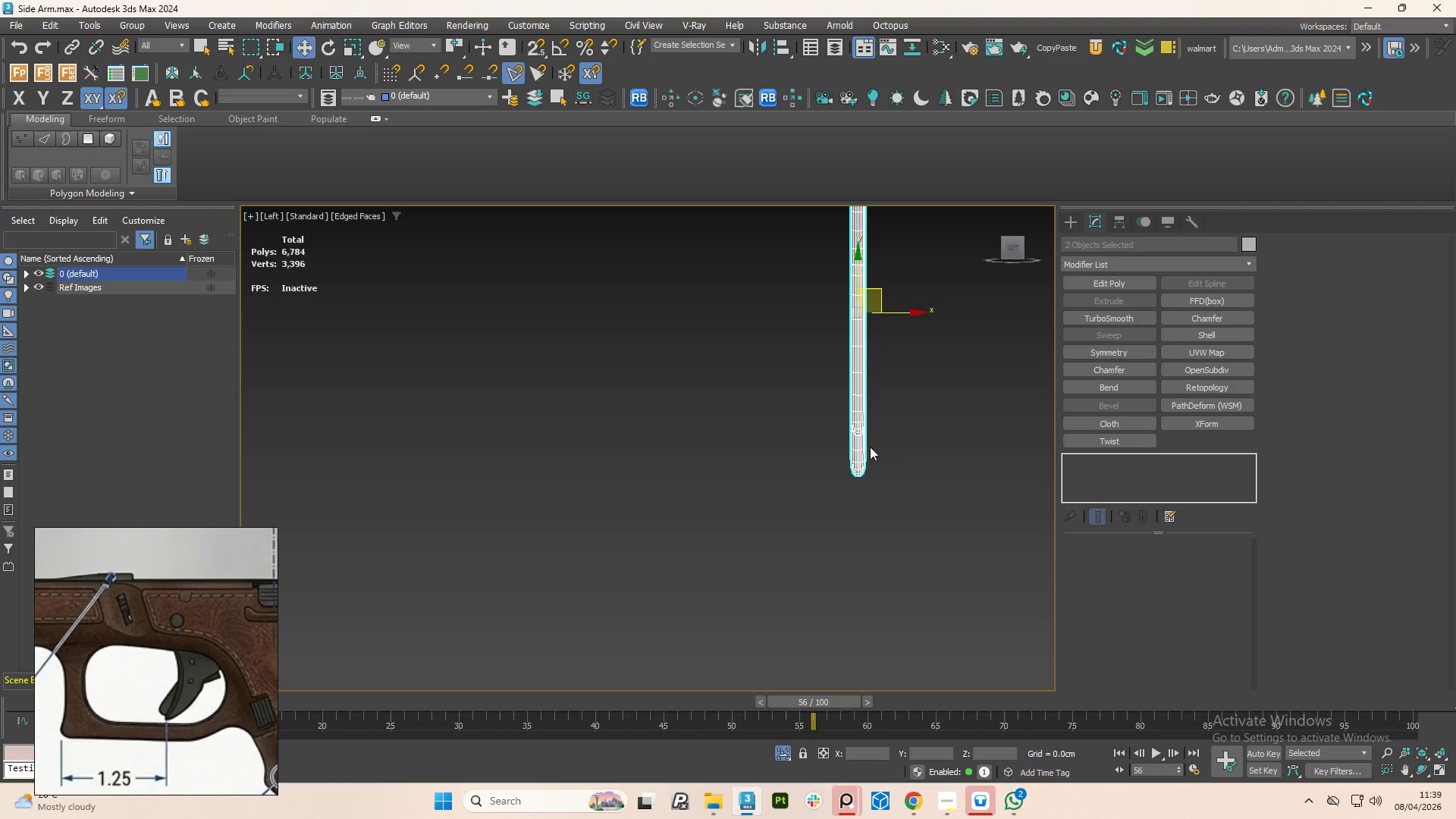 
left_click([857, 448])
 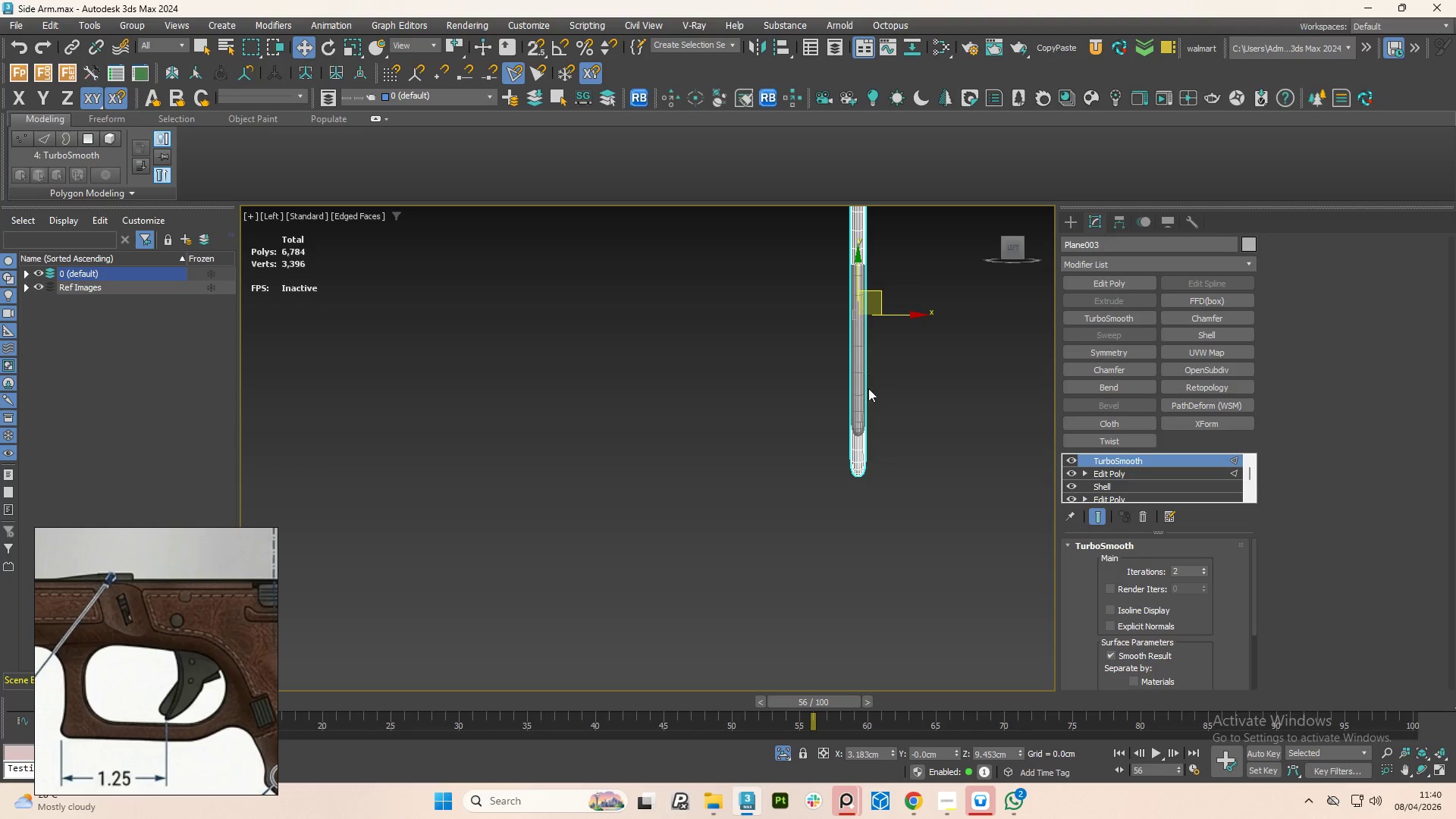 
hold_key(key=AltLeft, duration=0.84)
 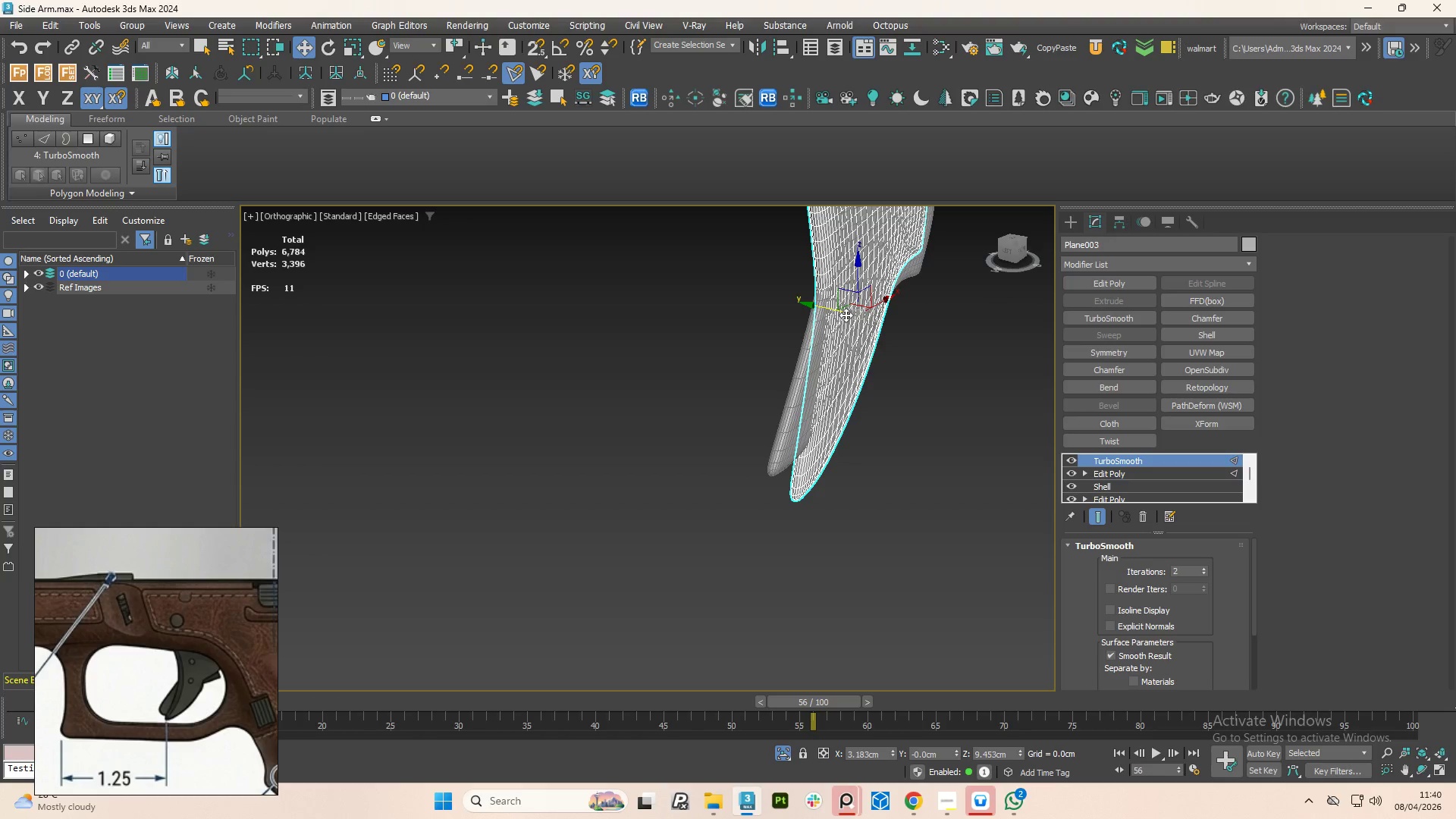 
left_click_drag(start_coordinate=[833, 312], to_coordinate=[843, 319])
 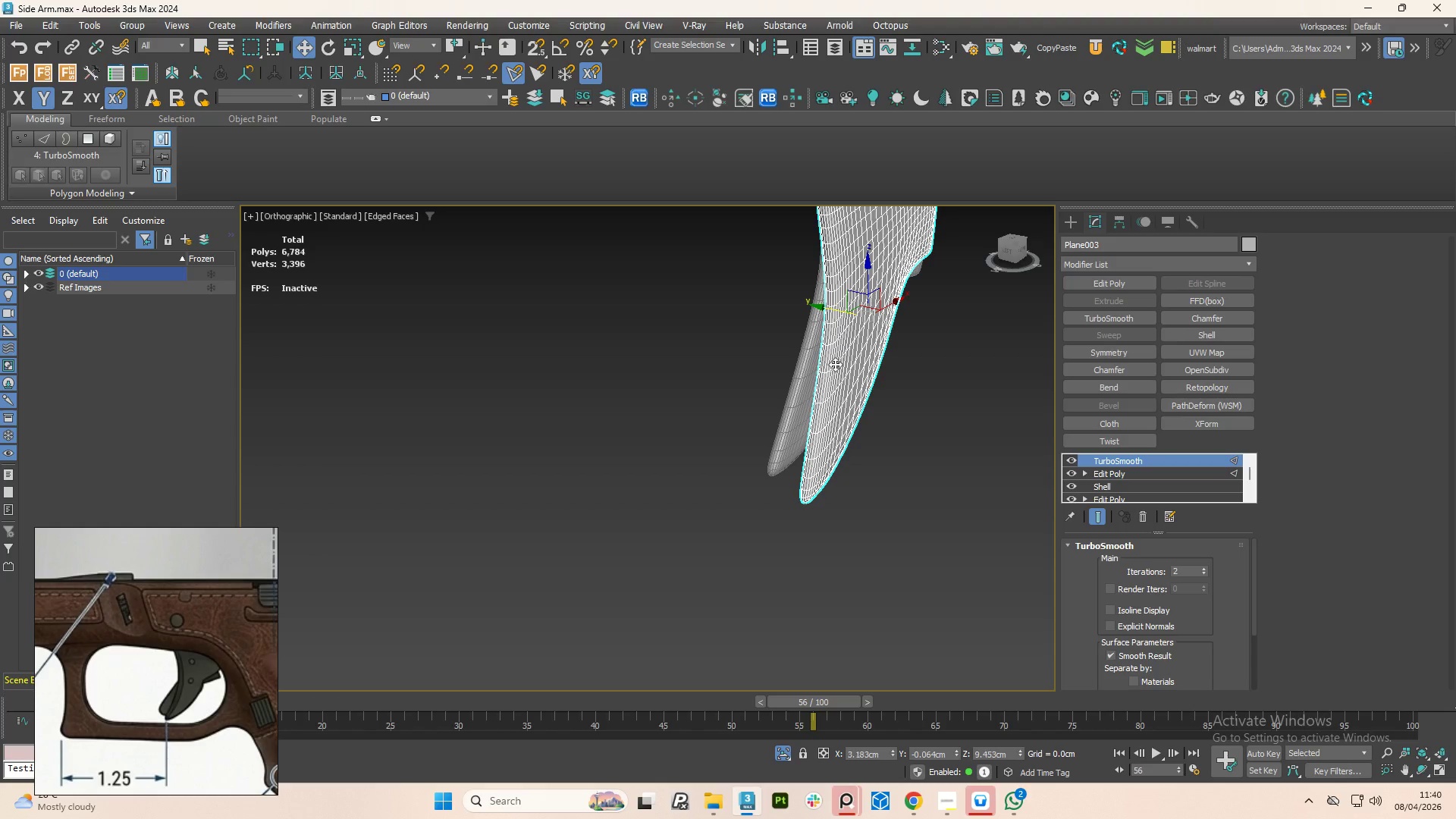 
hold_key(key=AltLeft, duration=1.12)
 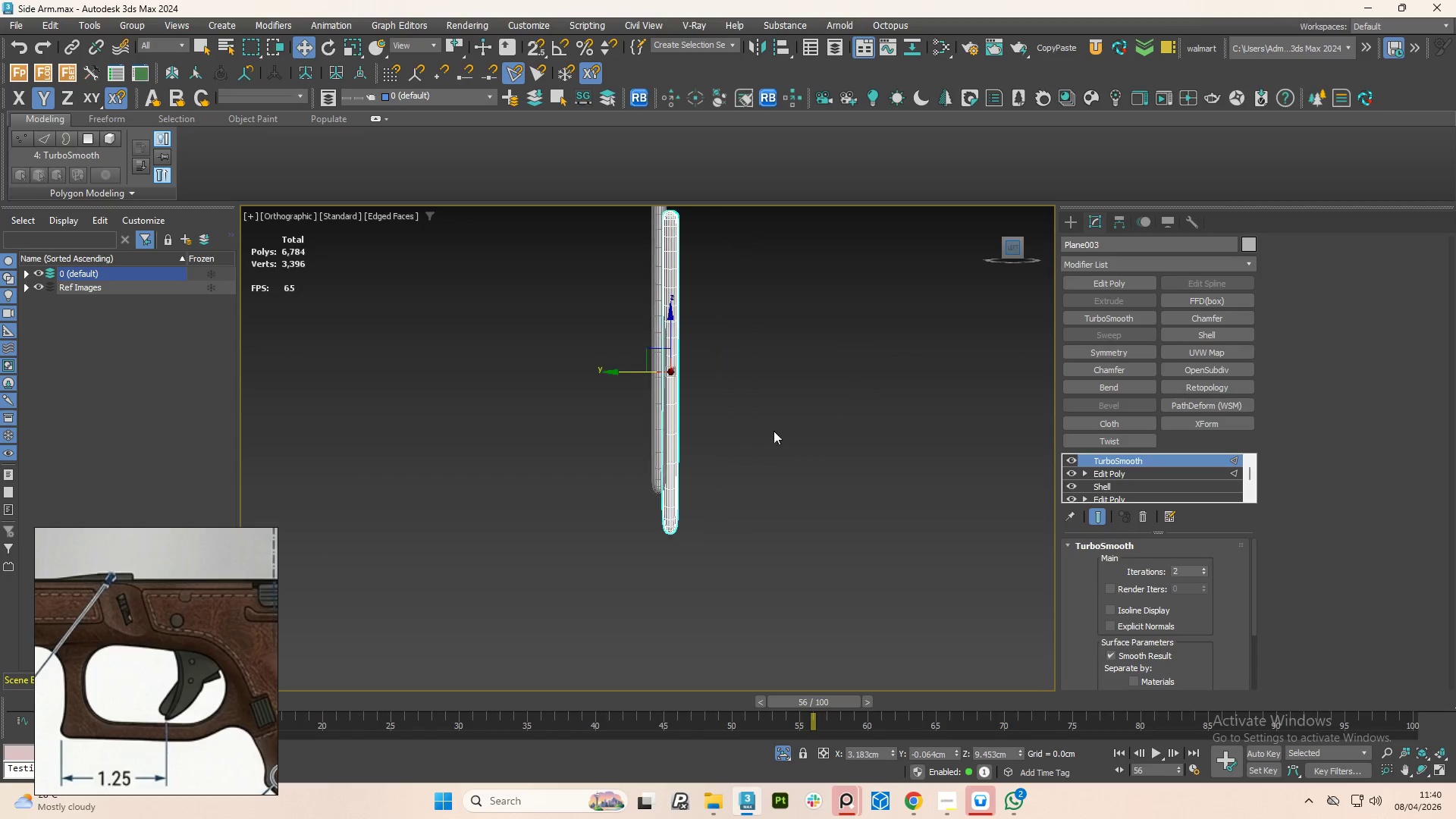 
scroll: coordinate [639, 481], scroll_direction: up, amount: 3.0
 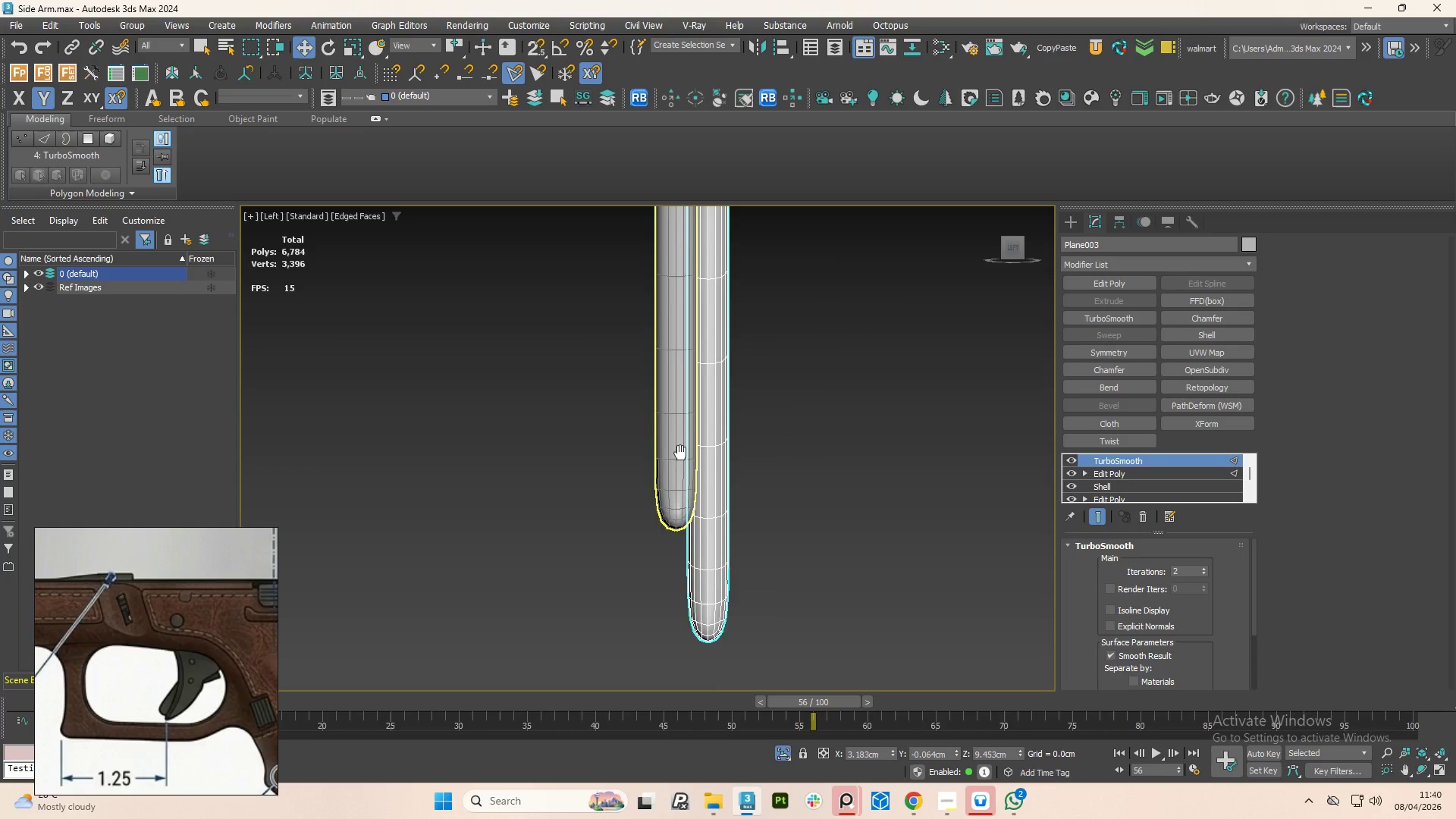 
scroll: coordinate [647, 607], scroll_direction: down, amount: 1.0
 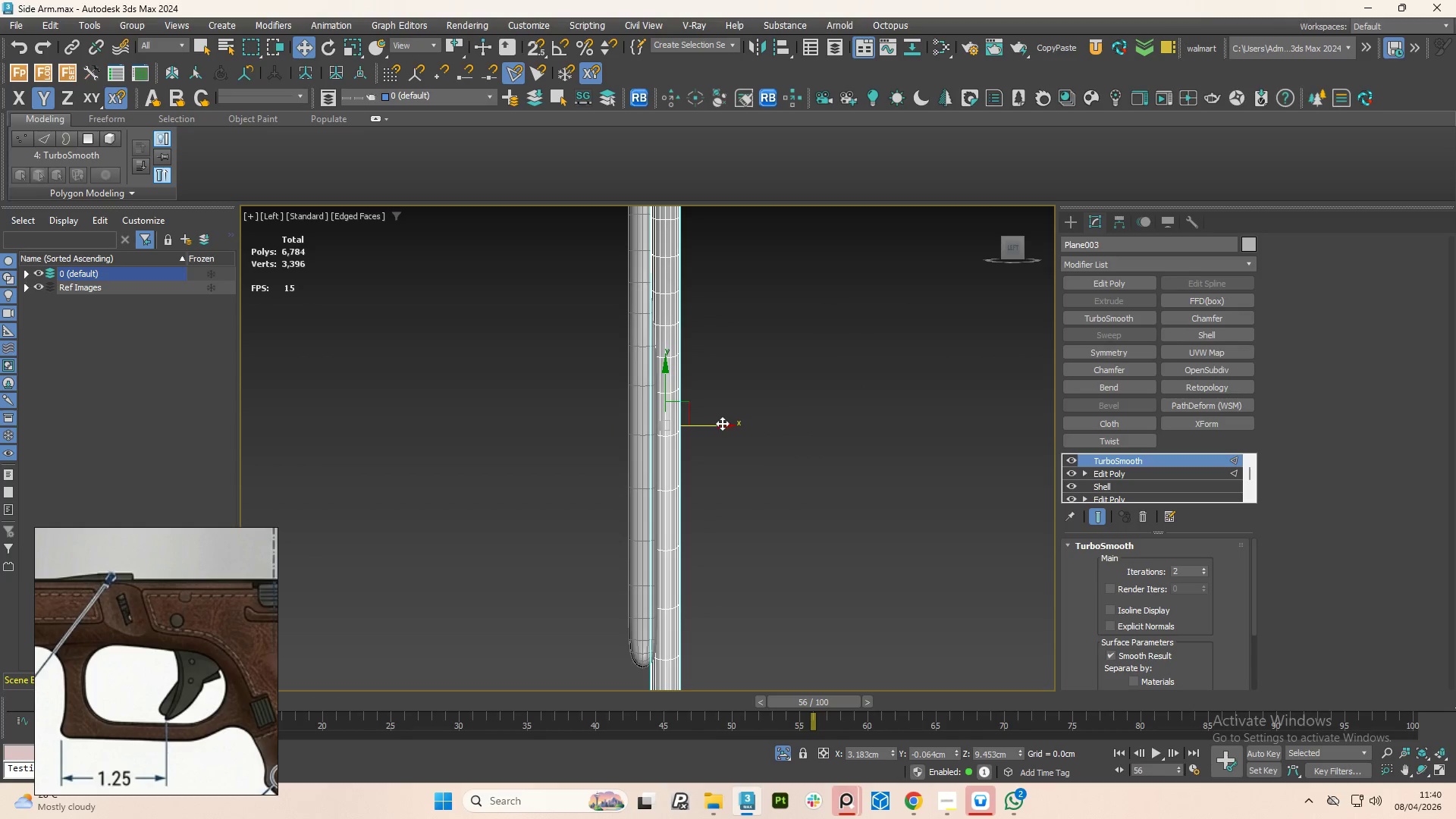 
left_click_drag(start_coordinate=[710, 428], to_coordinate=[717, 425])
 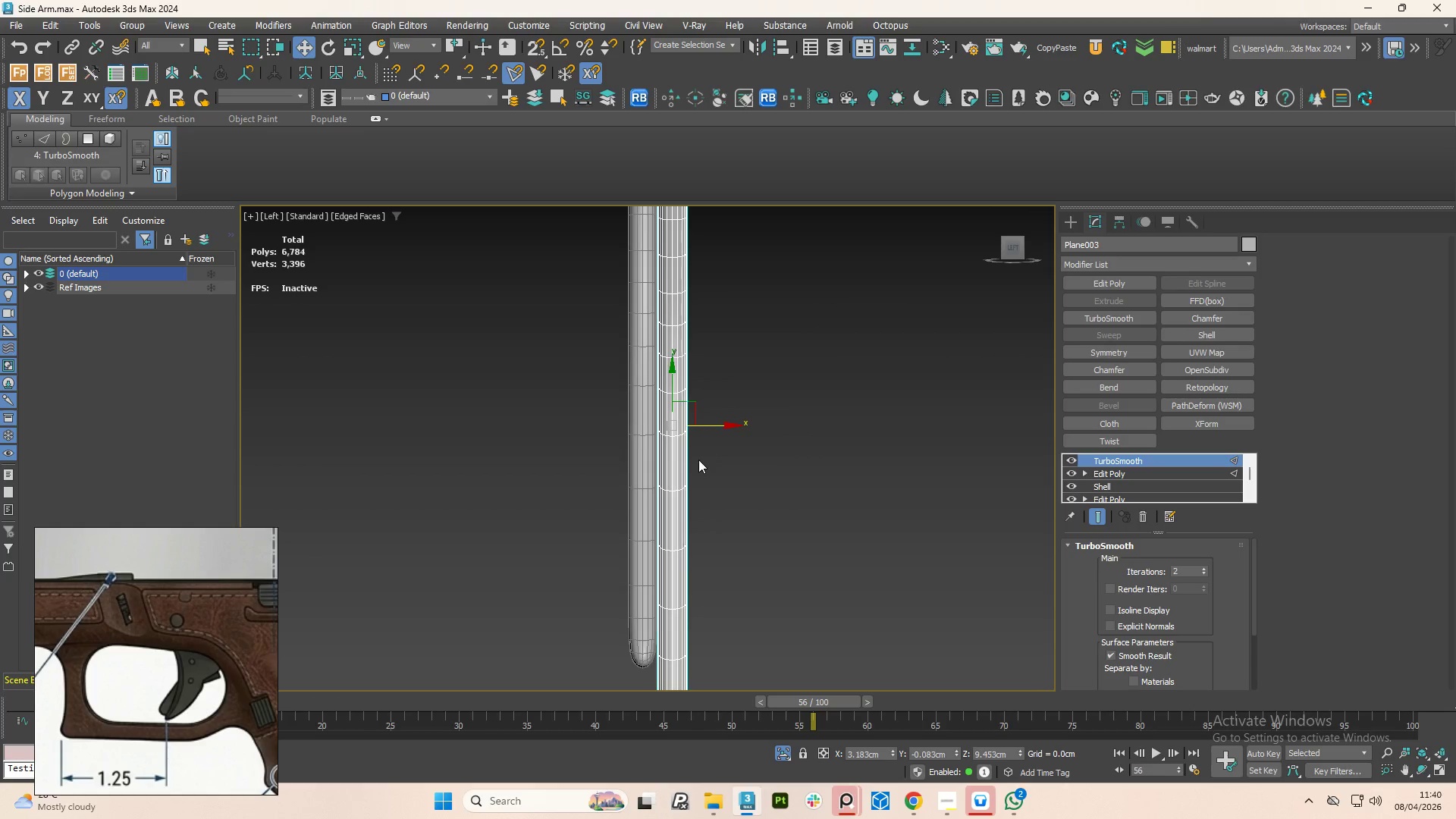 
hold_key(key=AltLeft, duration=1.51)
 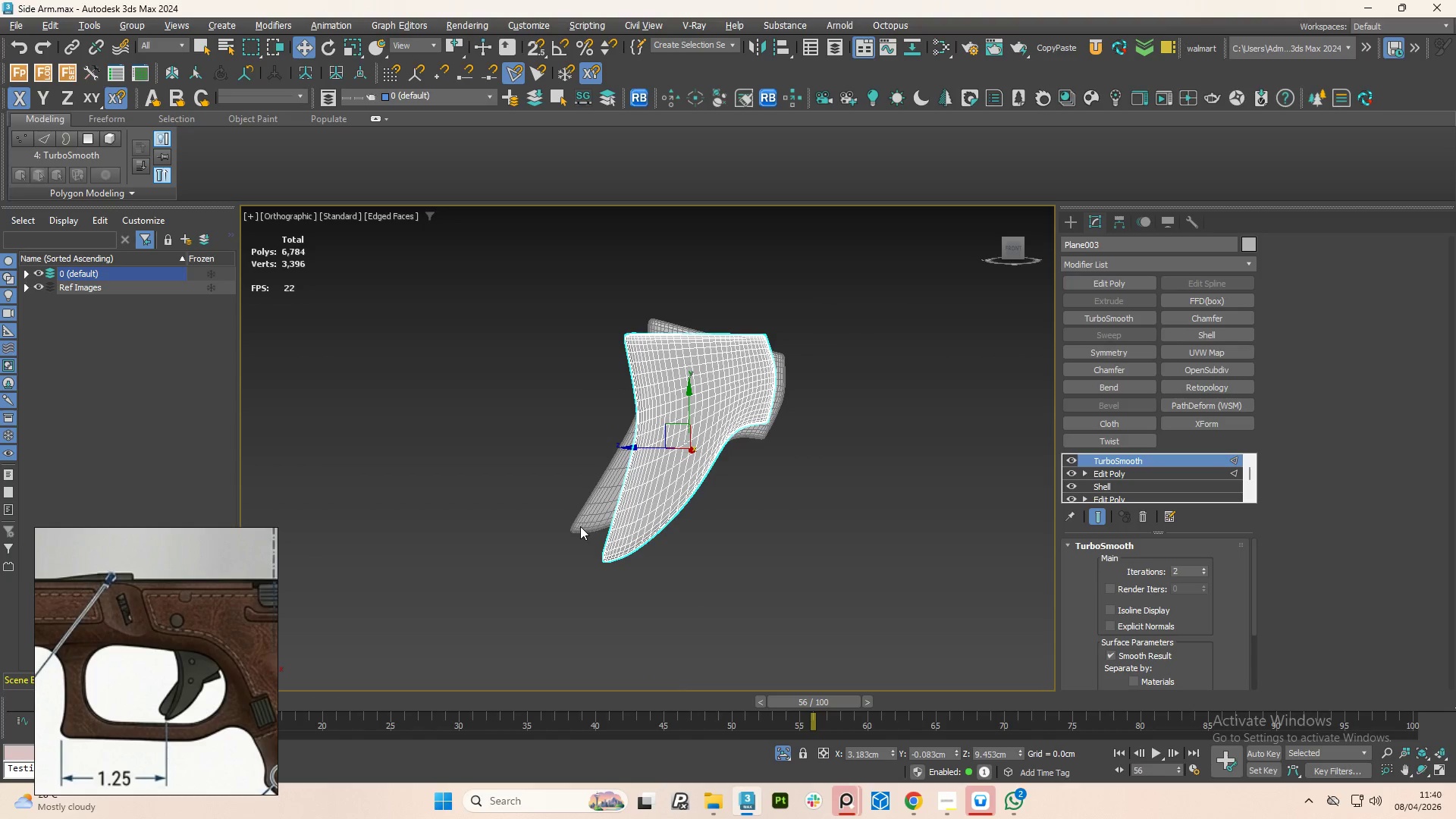 
scroll: coordinate [698, 460], scroll_direction: down, amount: 3.0
 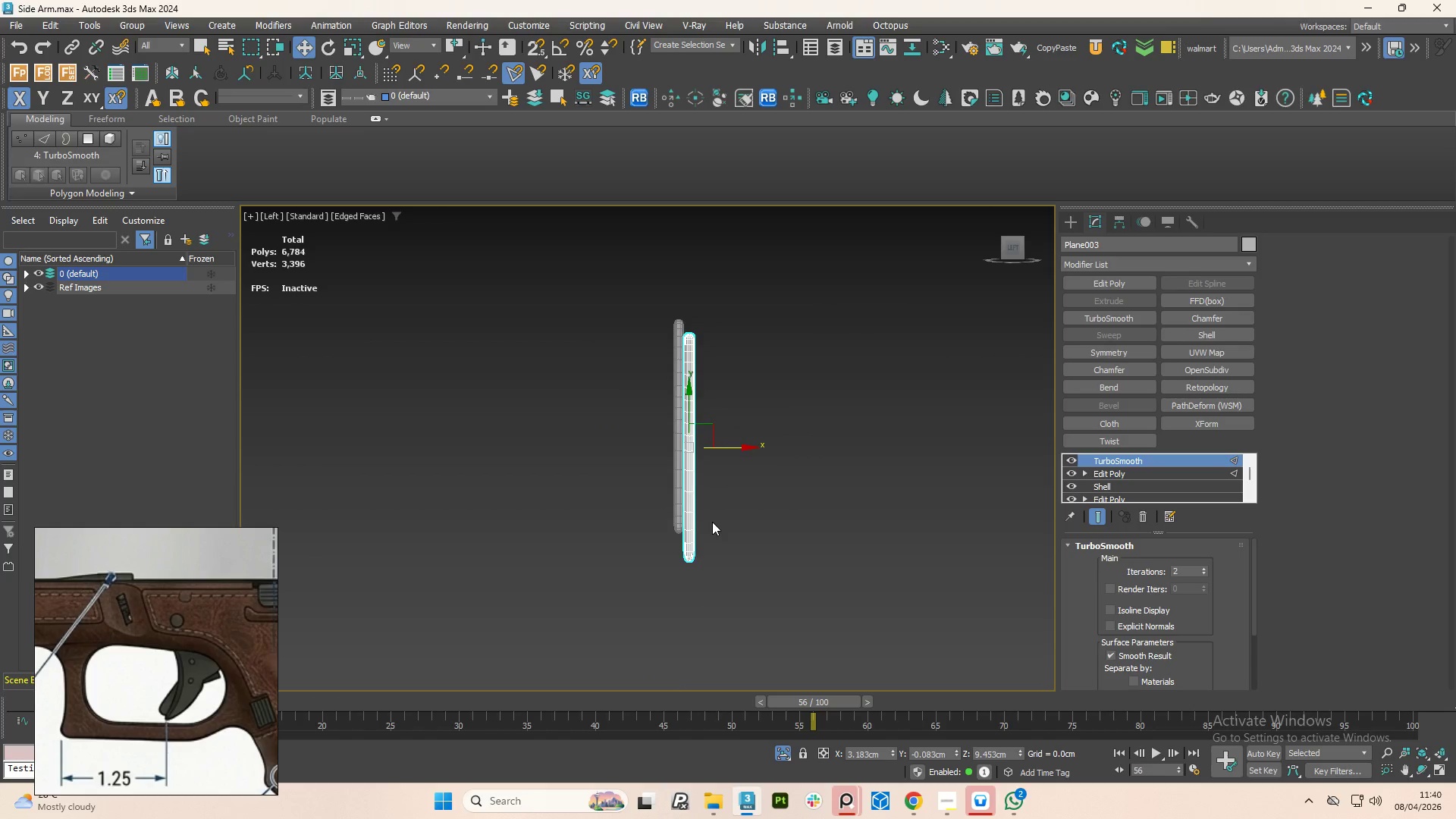 
hold_key(key=AltLeft, duration=1.12)
 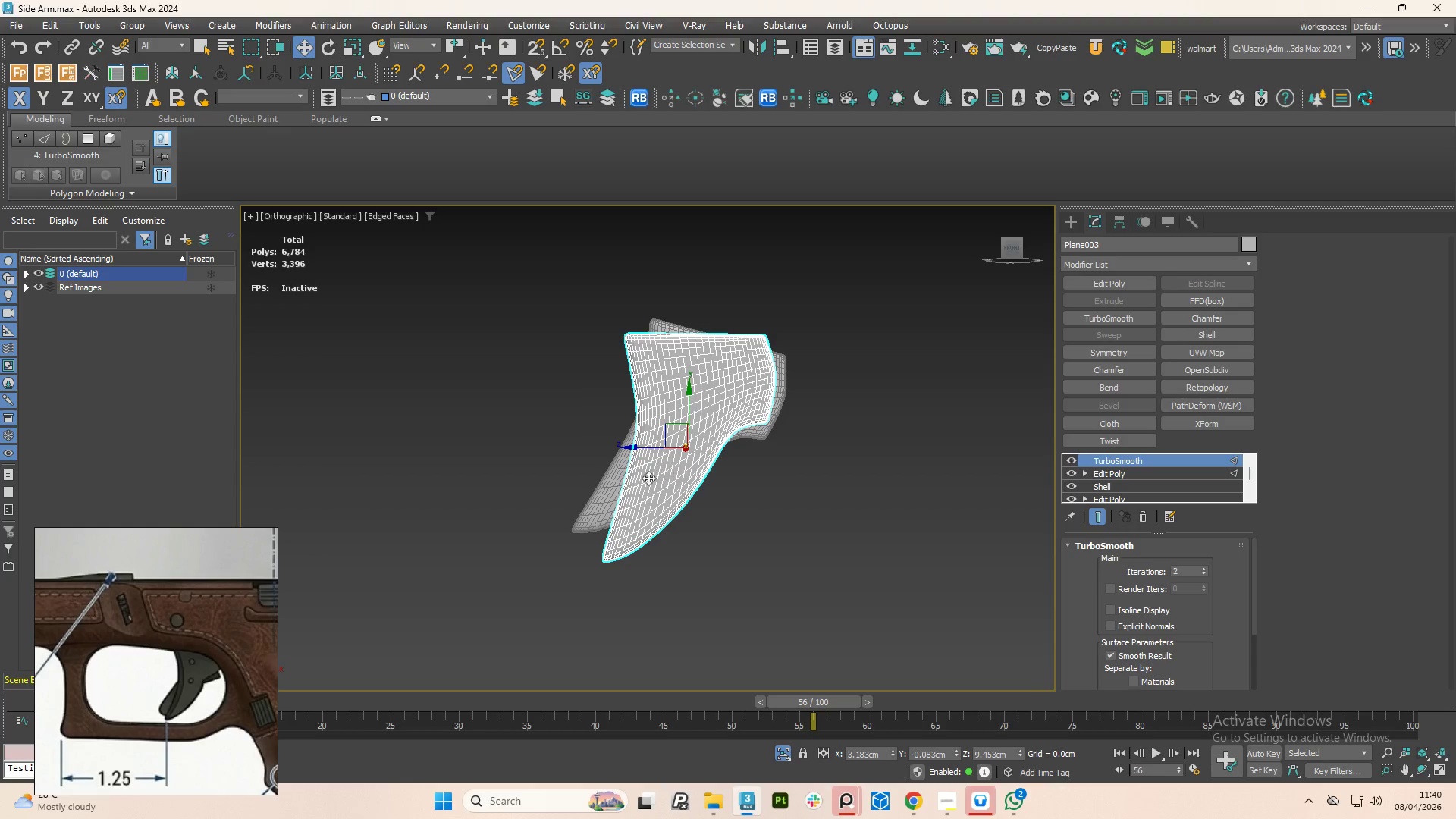 
hold_key(key=ControlLeft, duration=0.45)
 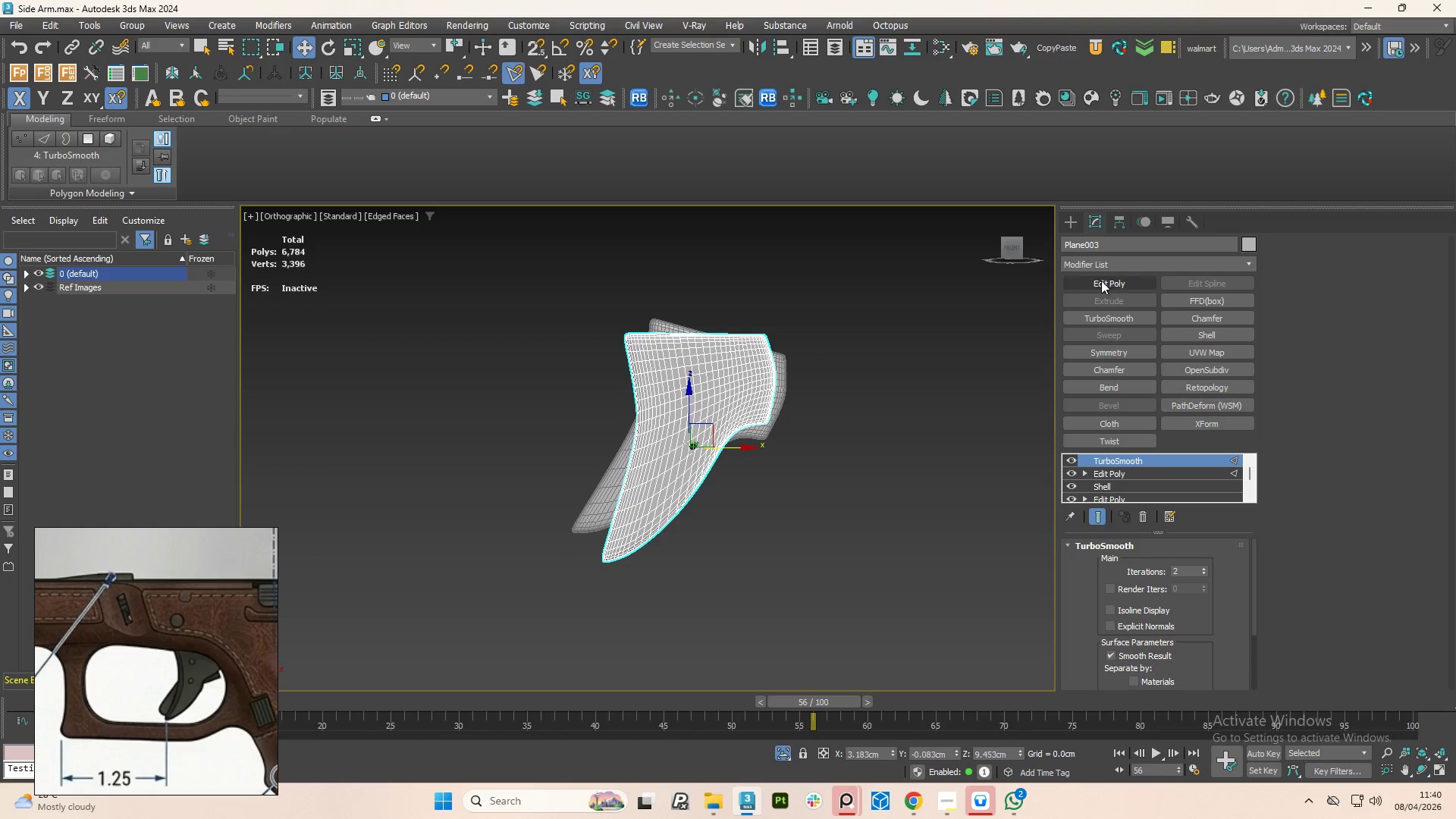 
left_click([1102, 281])
 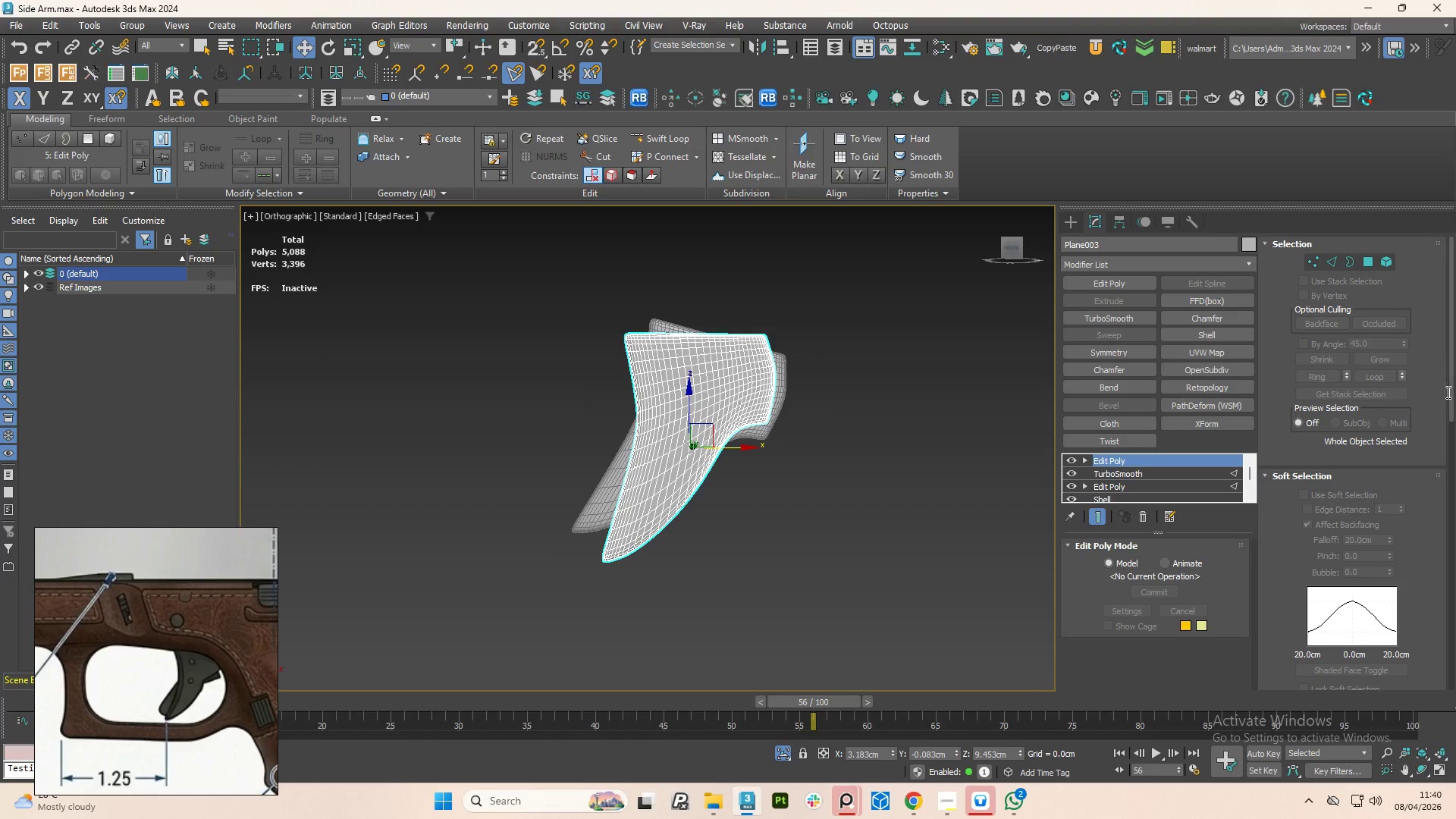 
left_click_drag(start_coordinate=[1451, 378], to_coordinate=[1455, 541])
 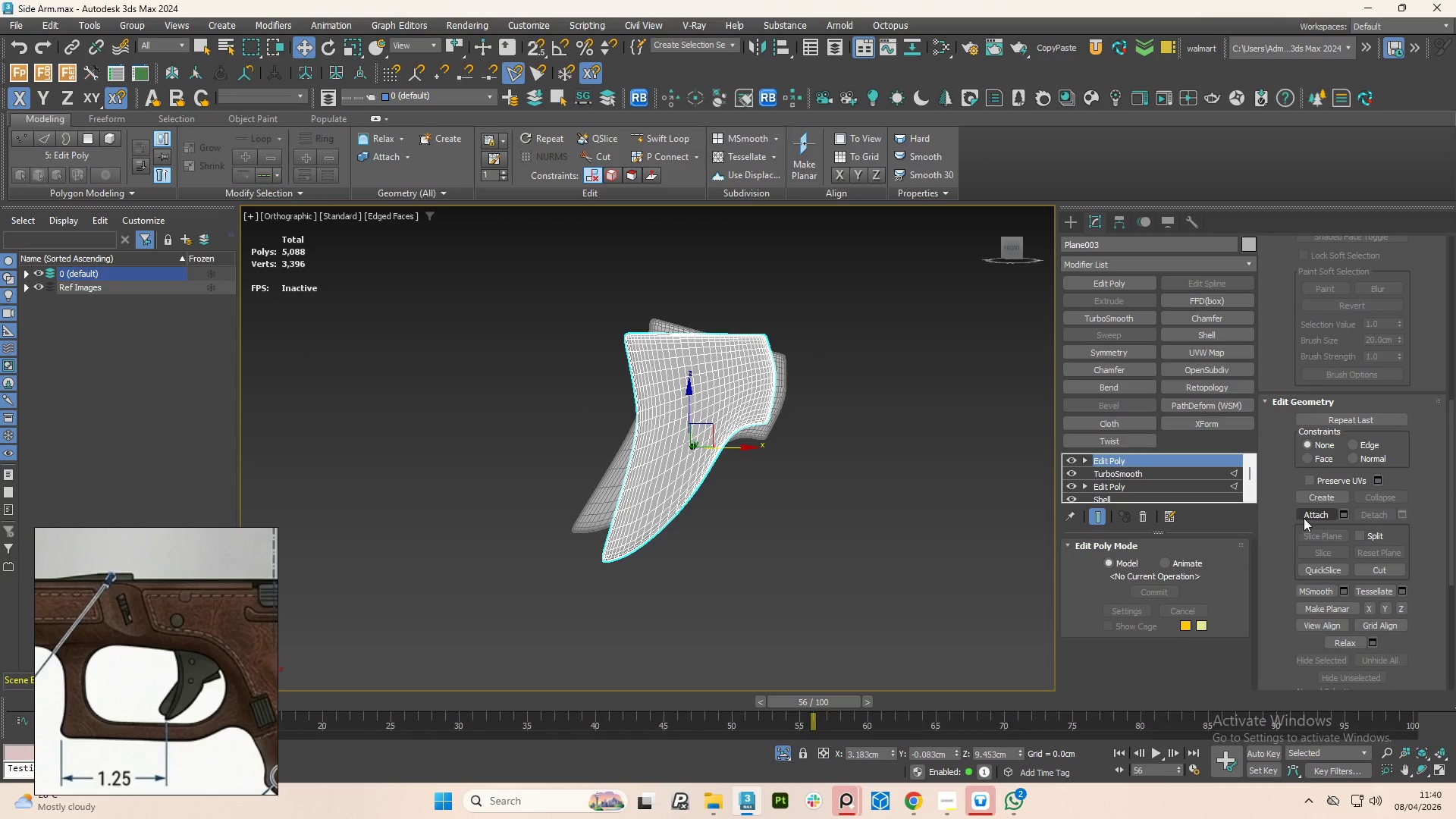 
left_click([1313, 516])
 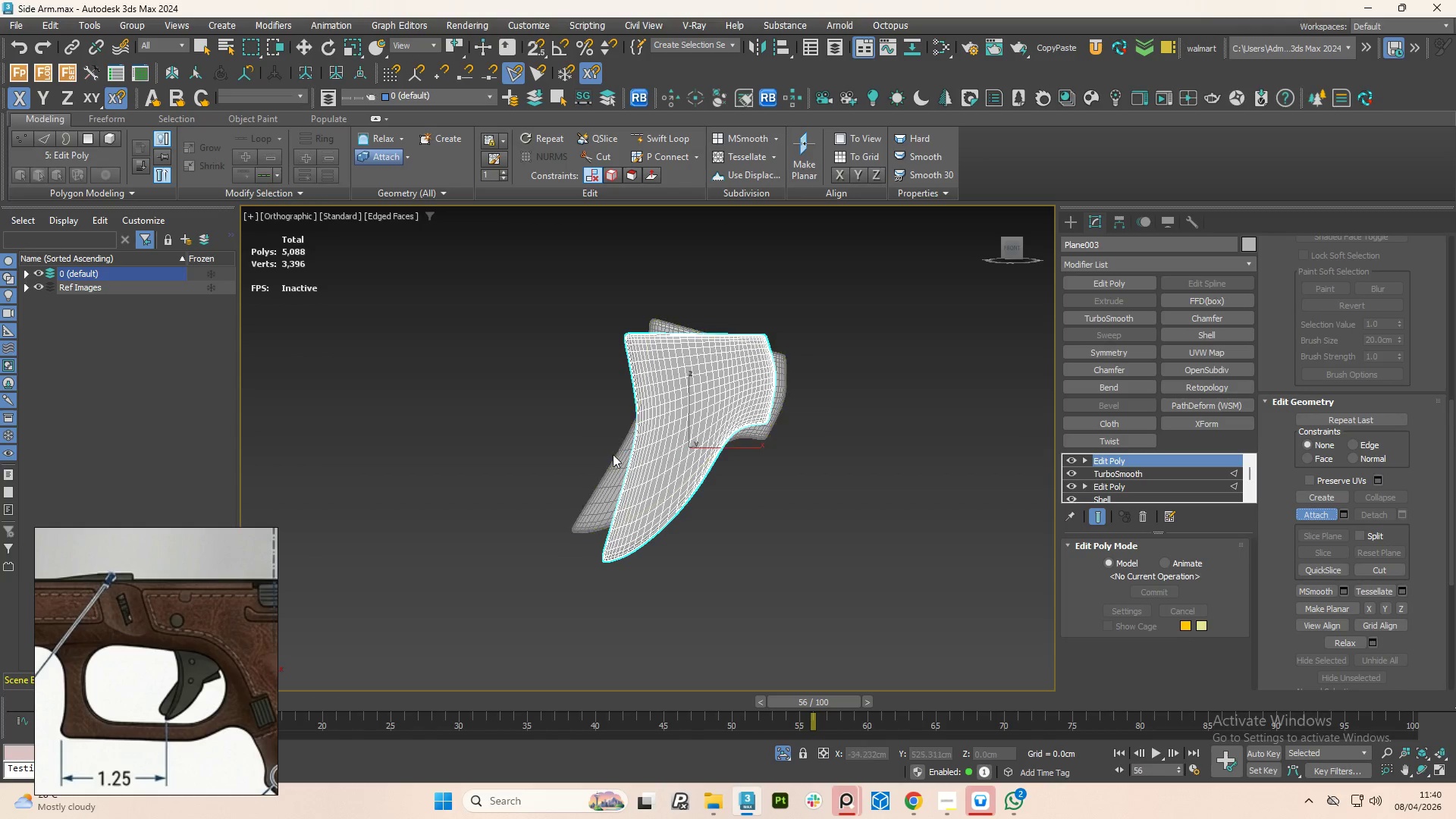 
hold_key(key=ControlLeft, duration=0.69)
left_click([612, 482])
 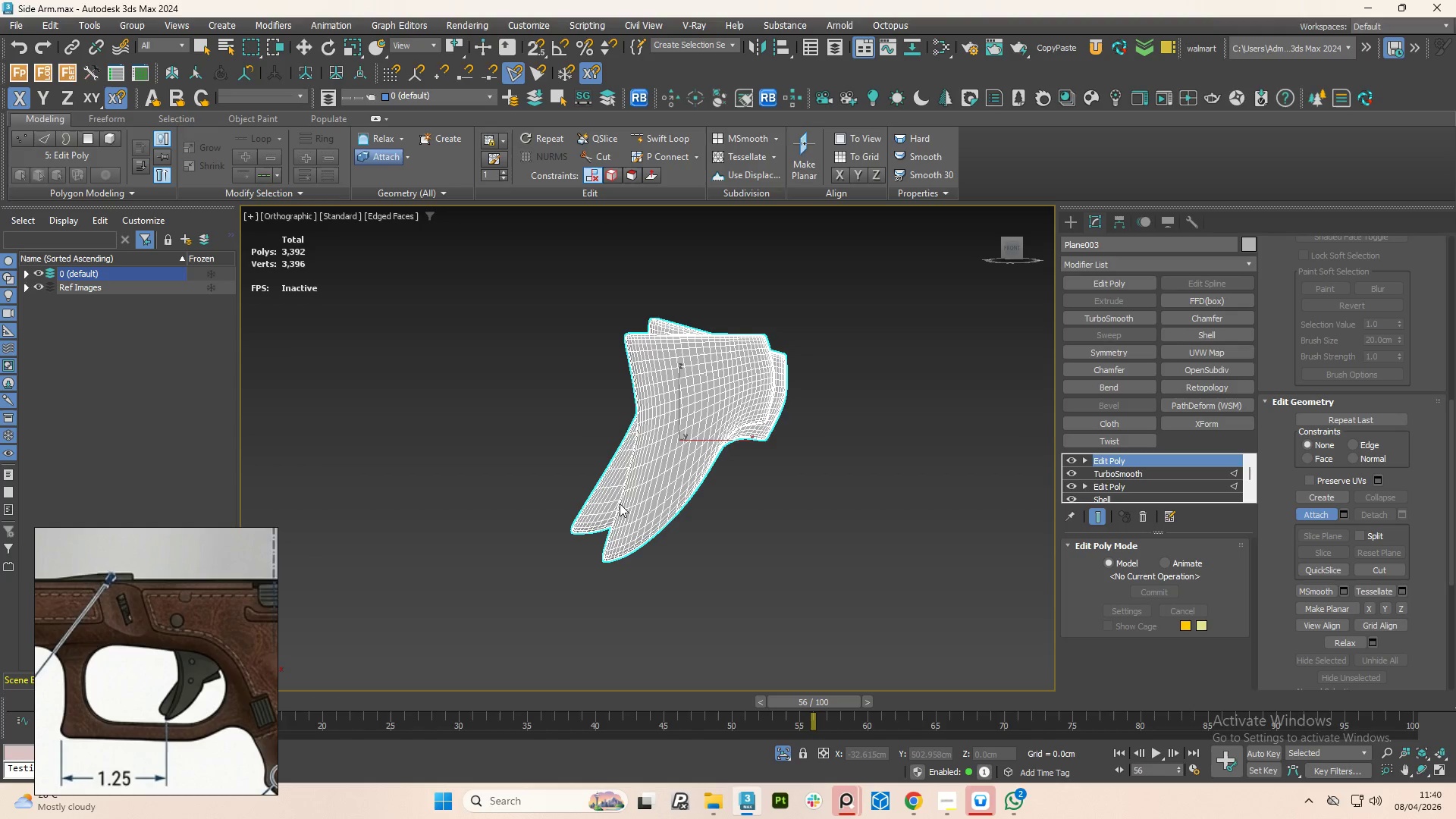 
wait(11.17)
 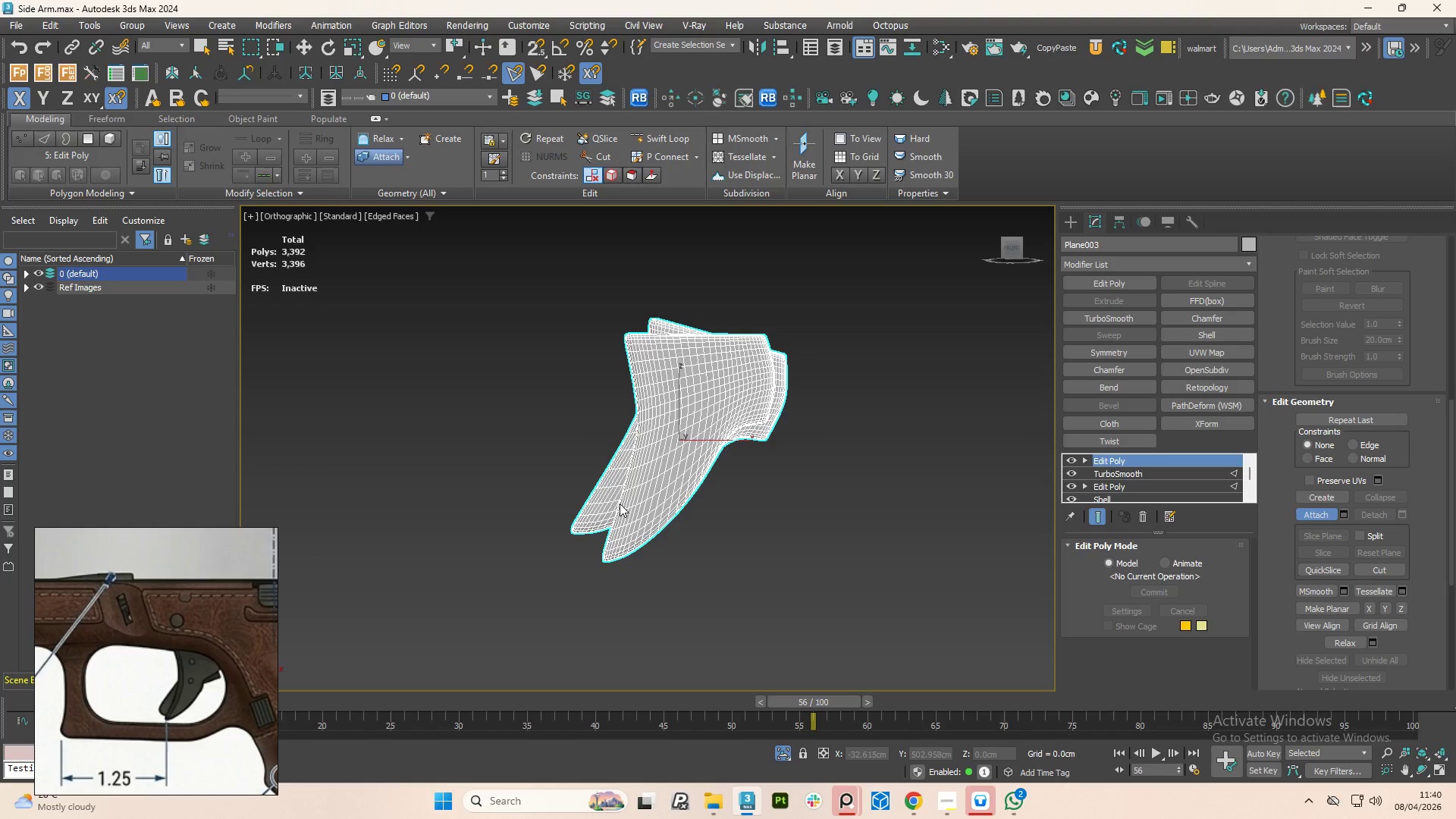 
hold_key(key=AltLeft, duration=1.33)
 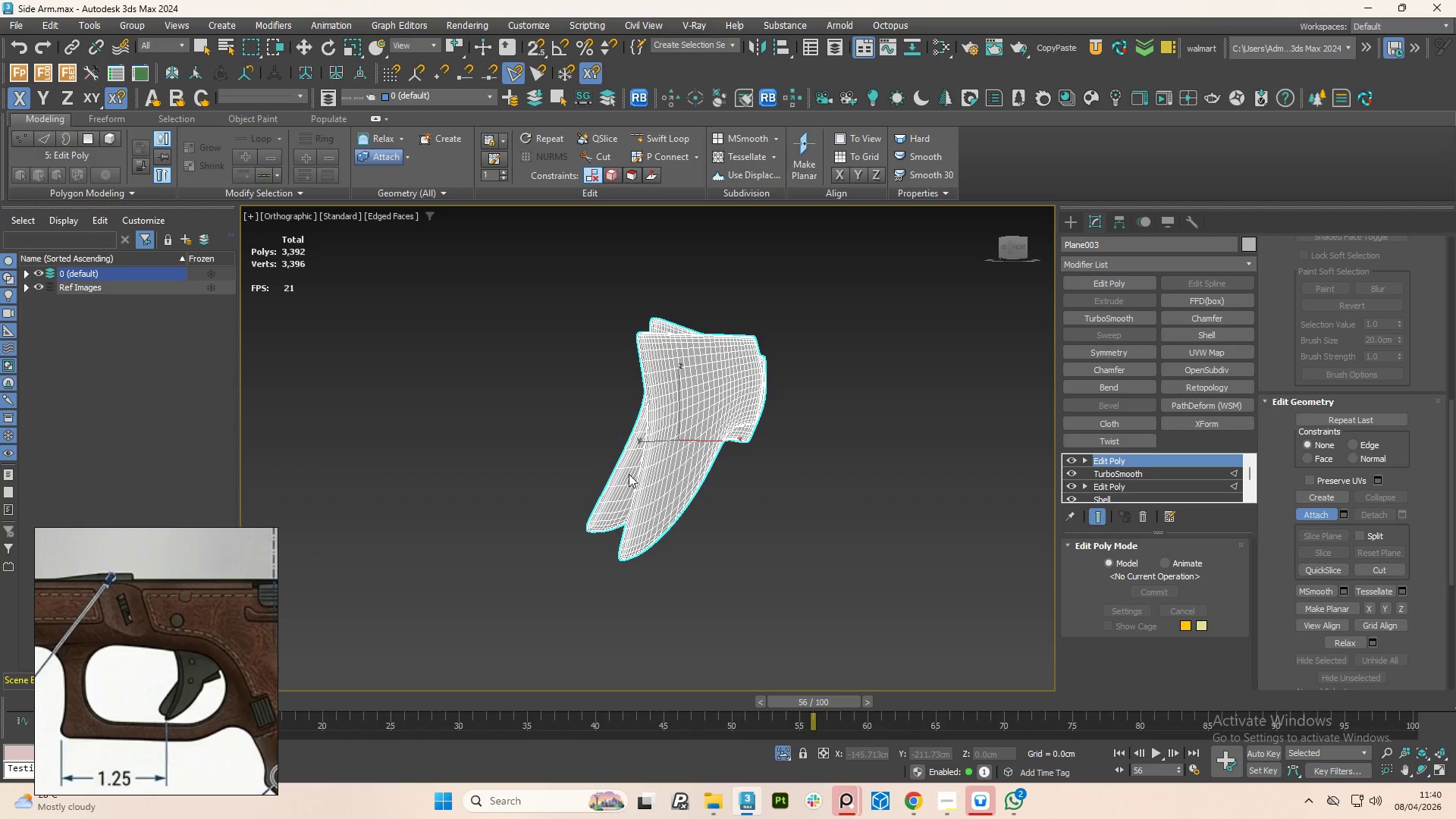 
double_click([651, 488])
 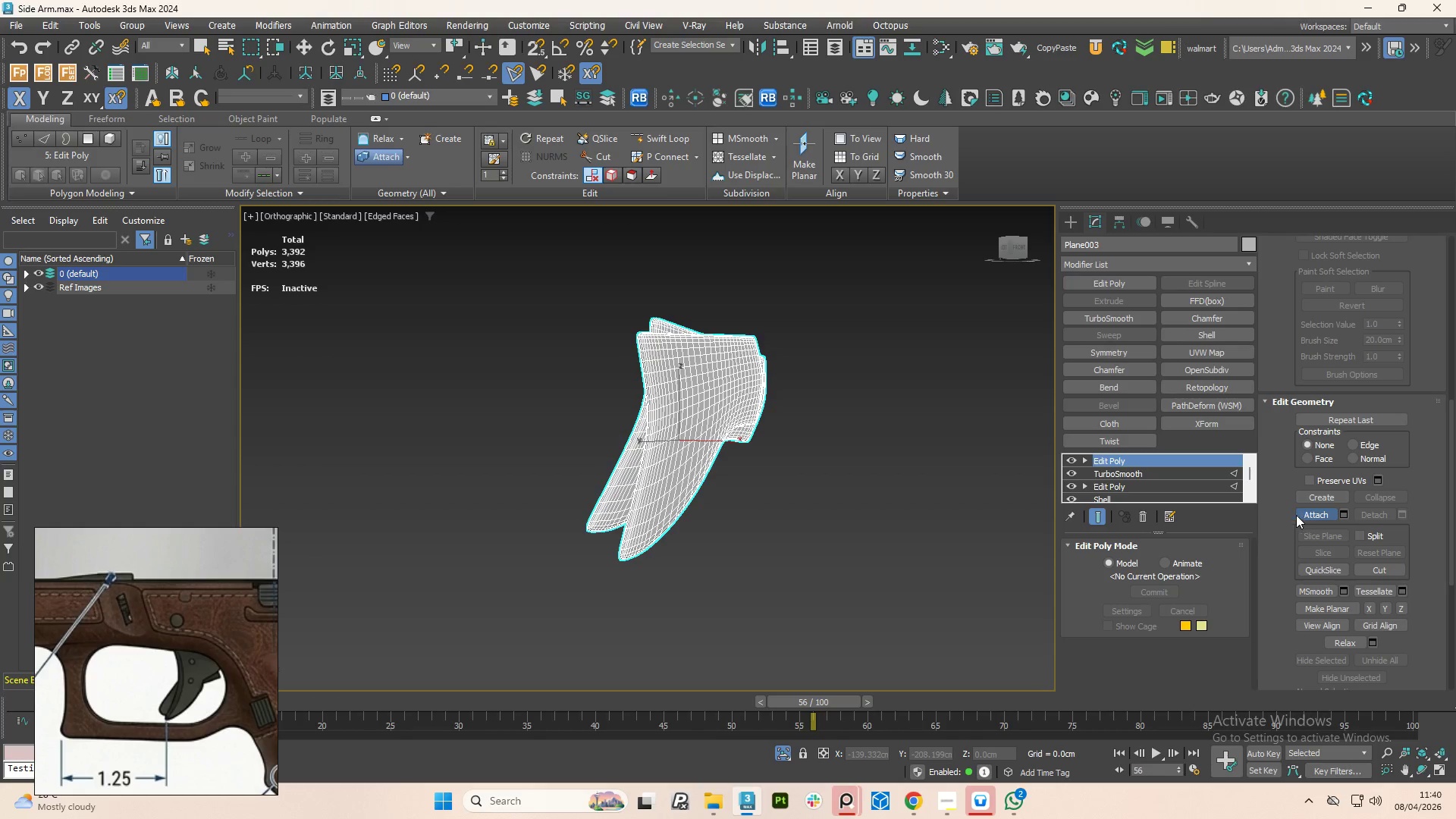 
left_click([1306, 517])
 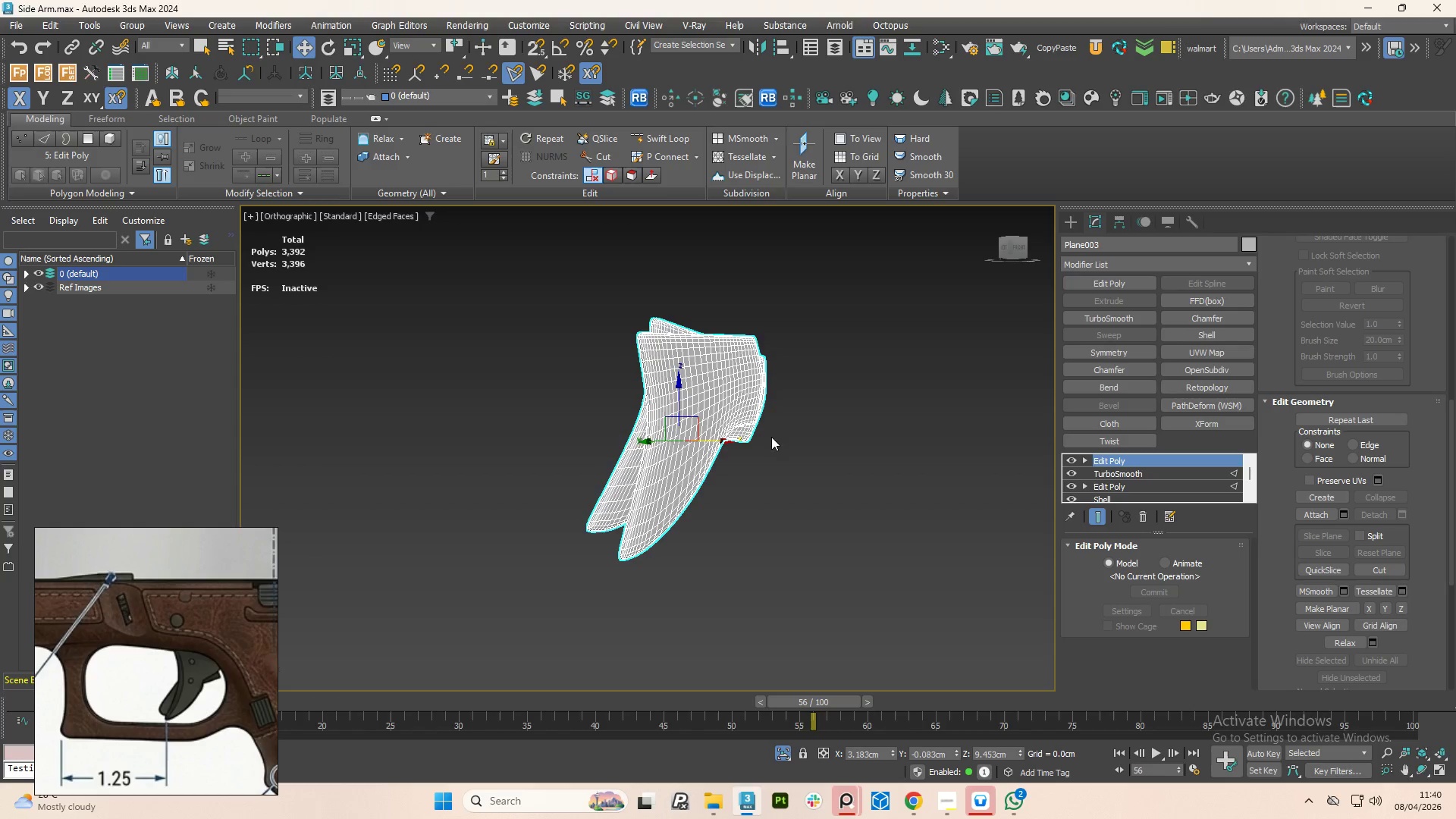 
hold_key(key=AltLeft, duration=1.52)
 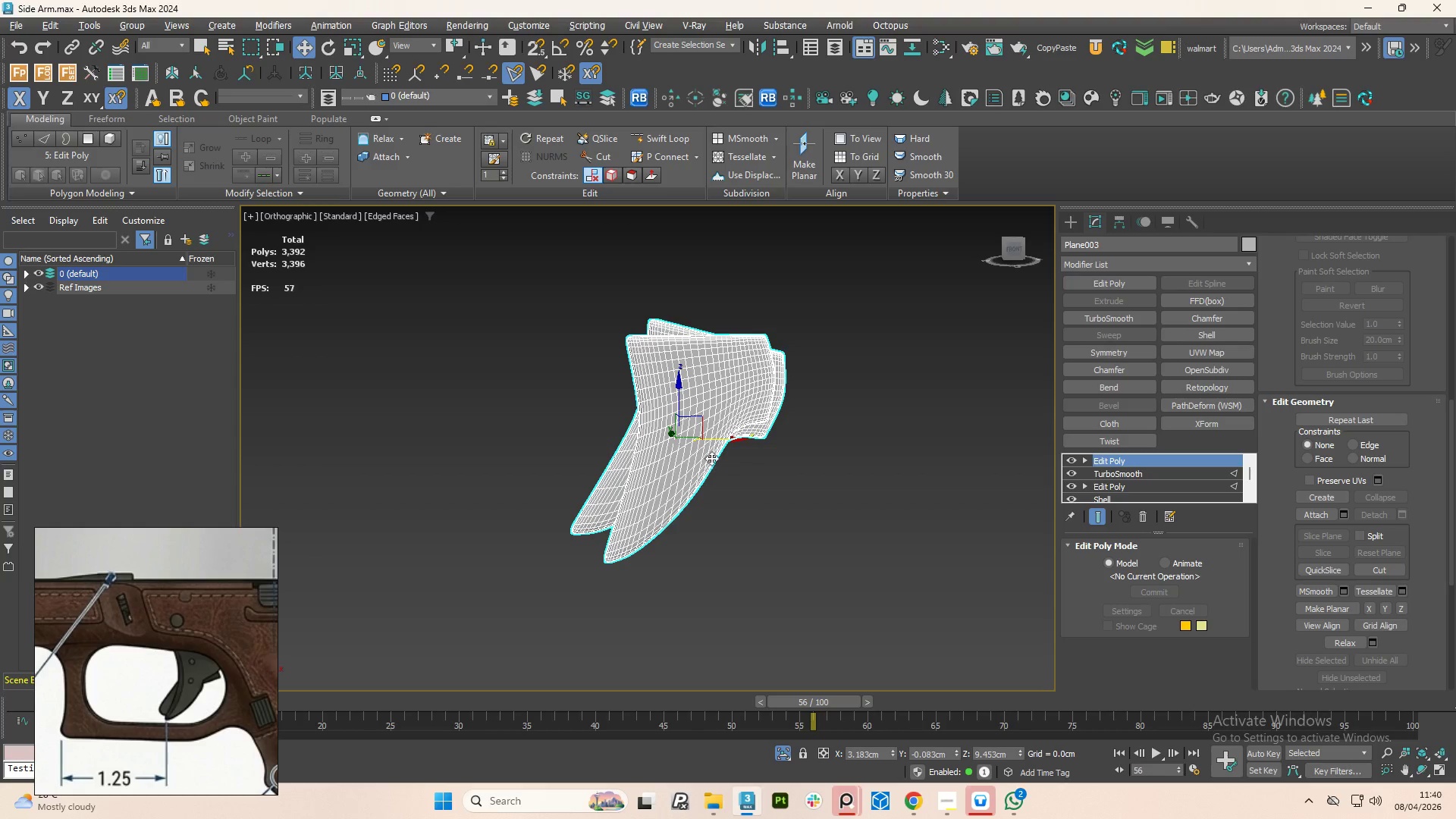 
key(Alt+AltLeft)
 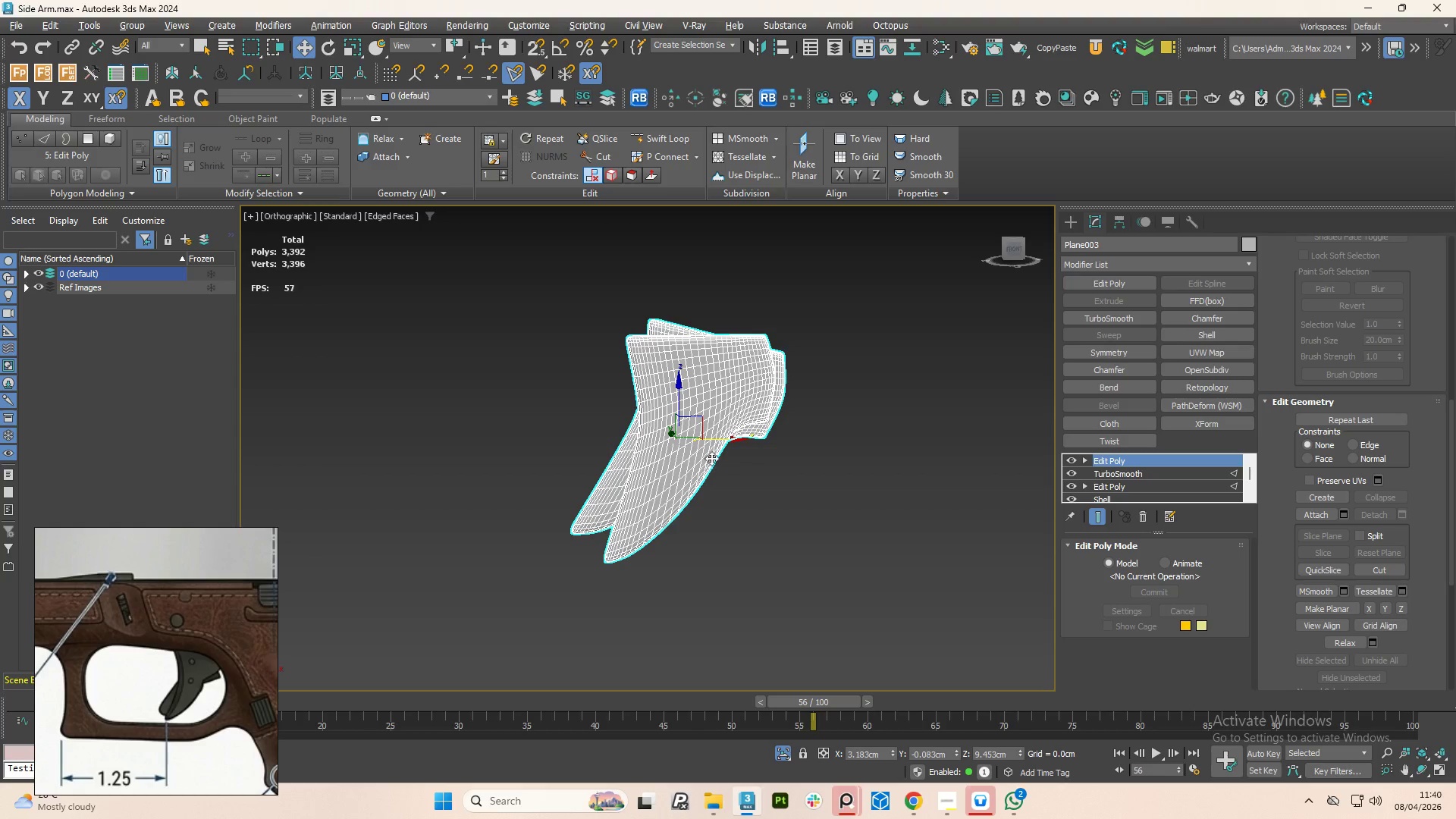 
key(Alt+AltLeft)
 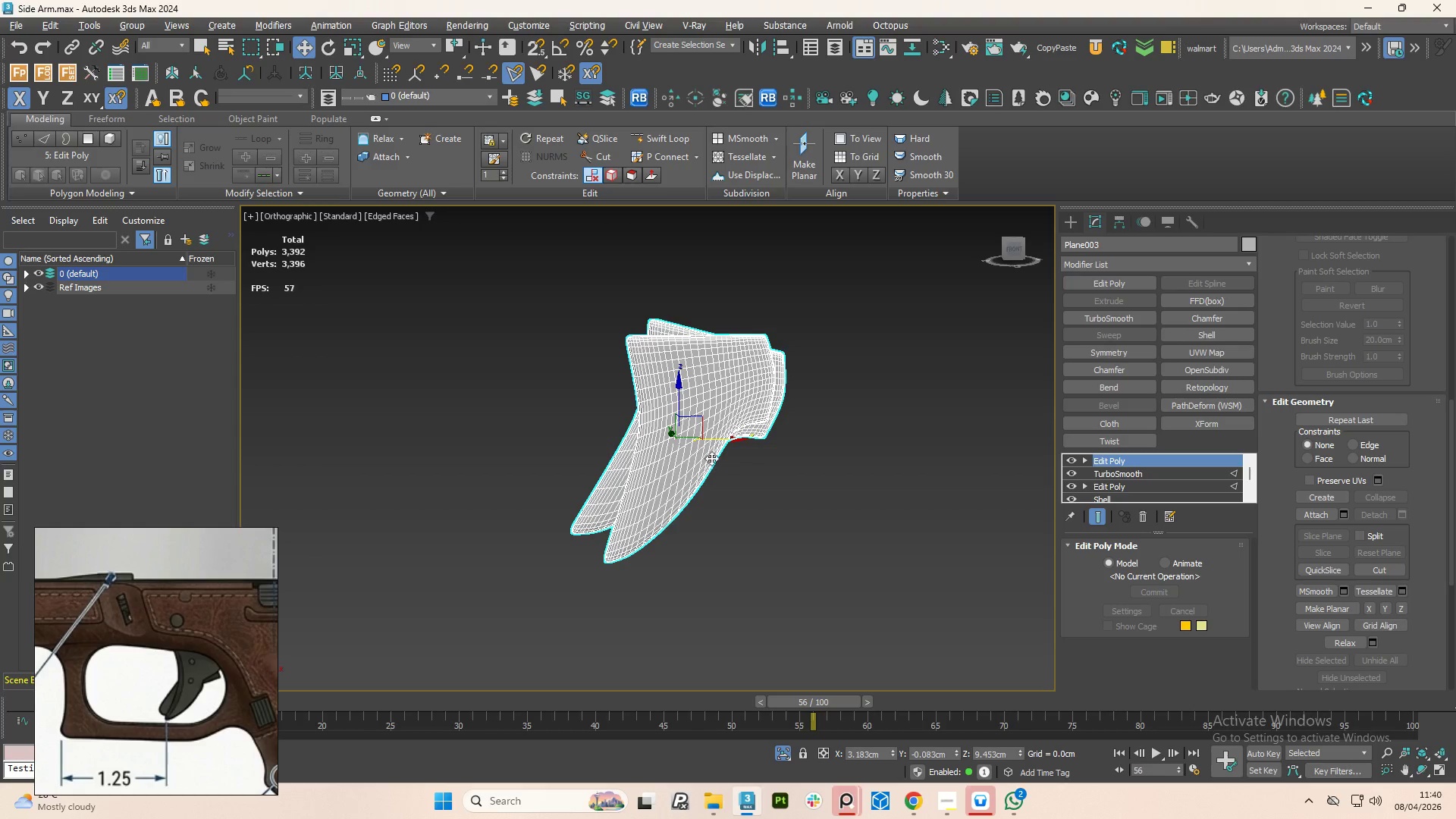 
key(Alt+AltLeft)
 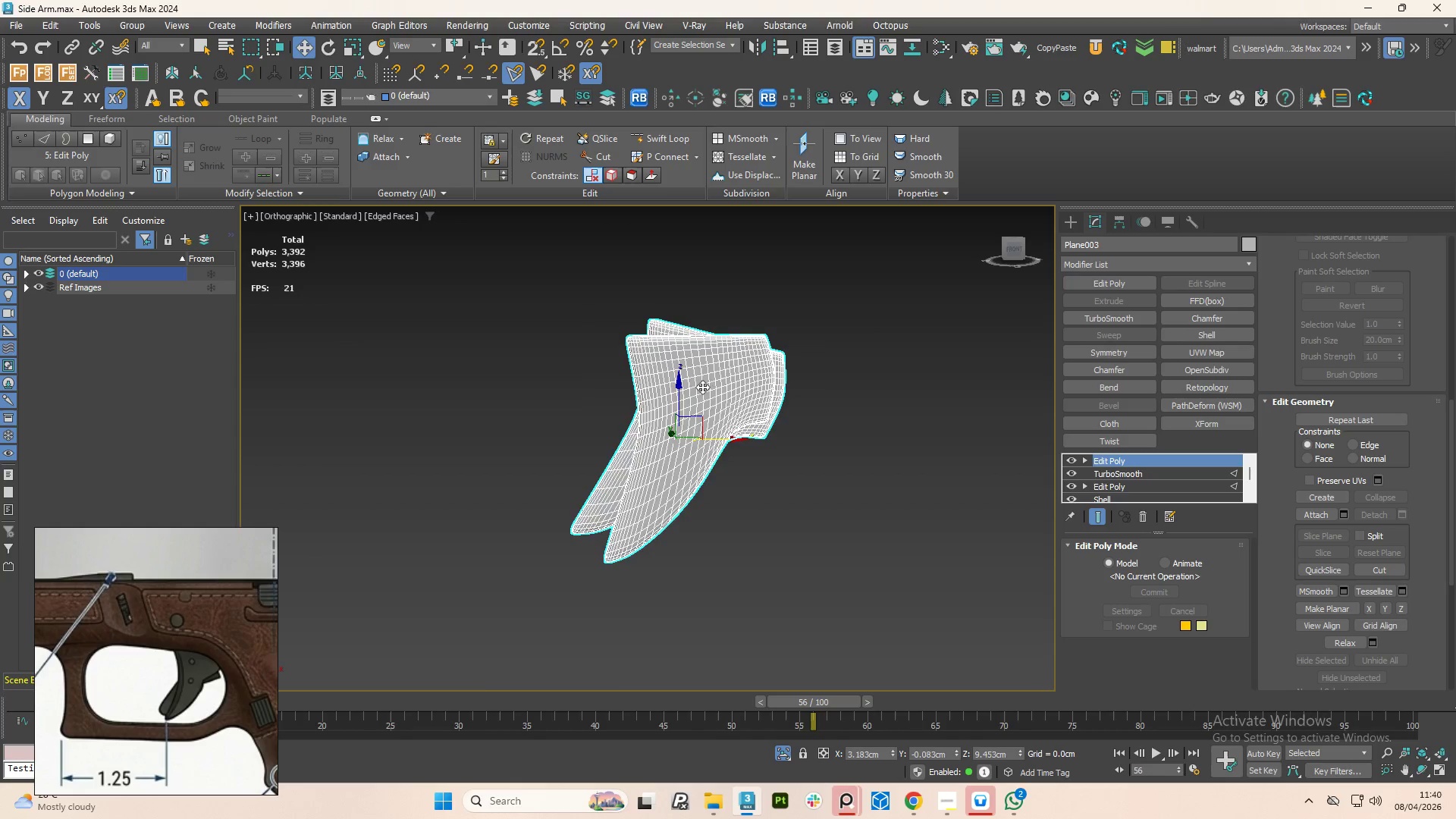 
scroll: coordinate [701, 383], scroll_direction: up, amount: 2.0
 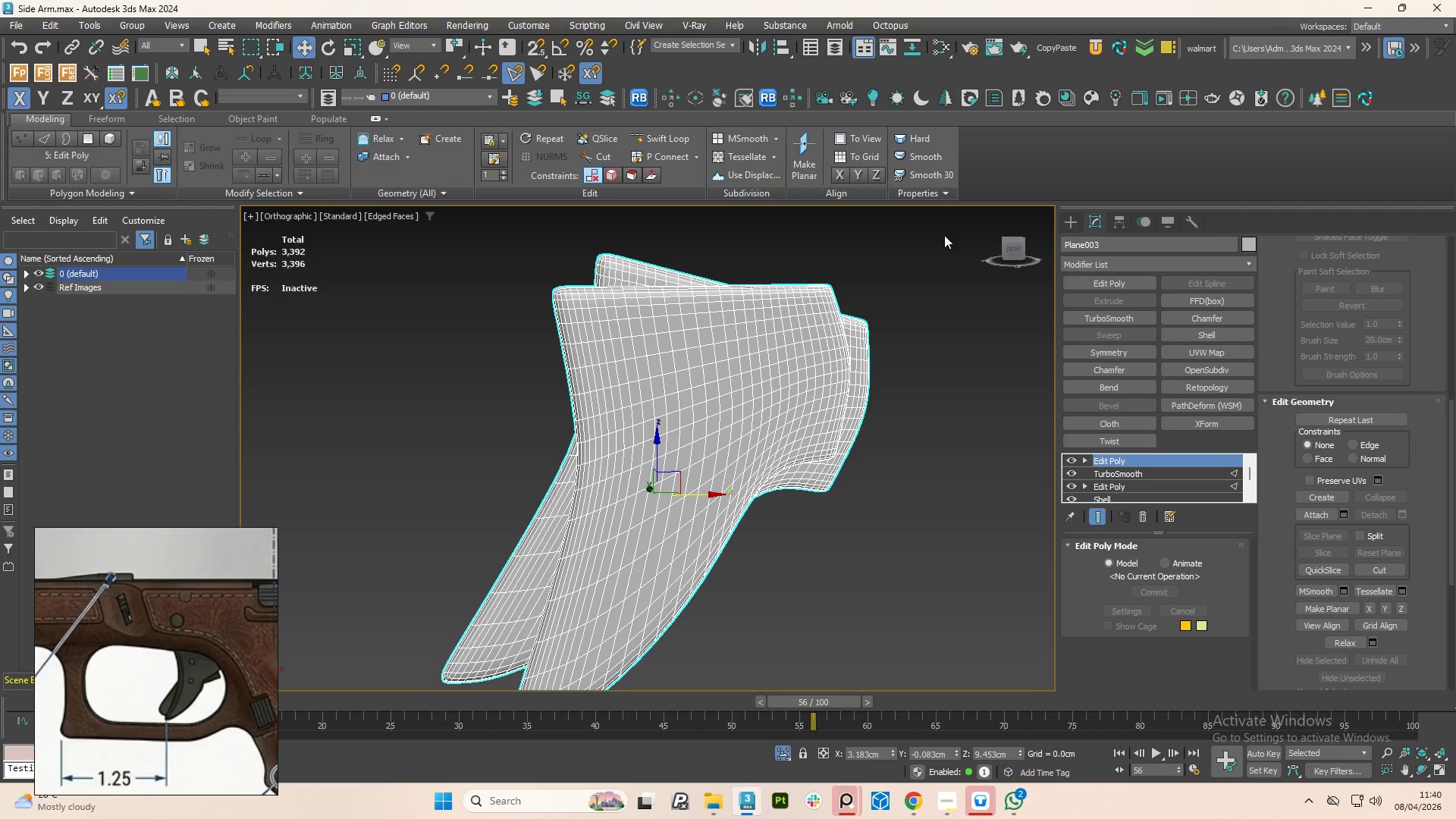 
left_click([1013, 250])
 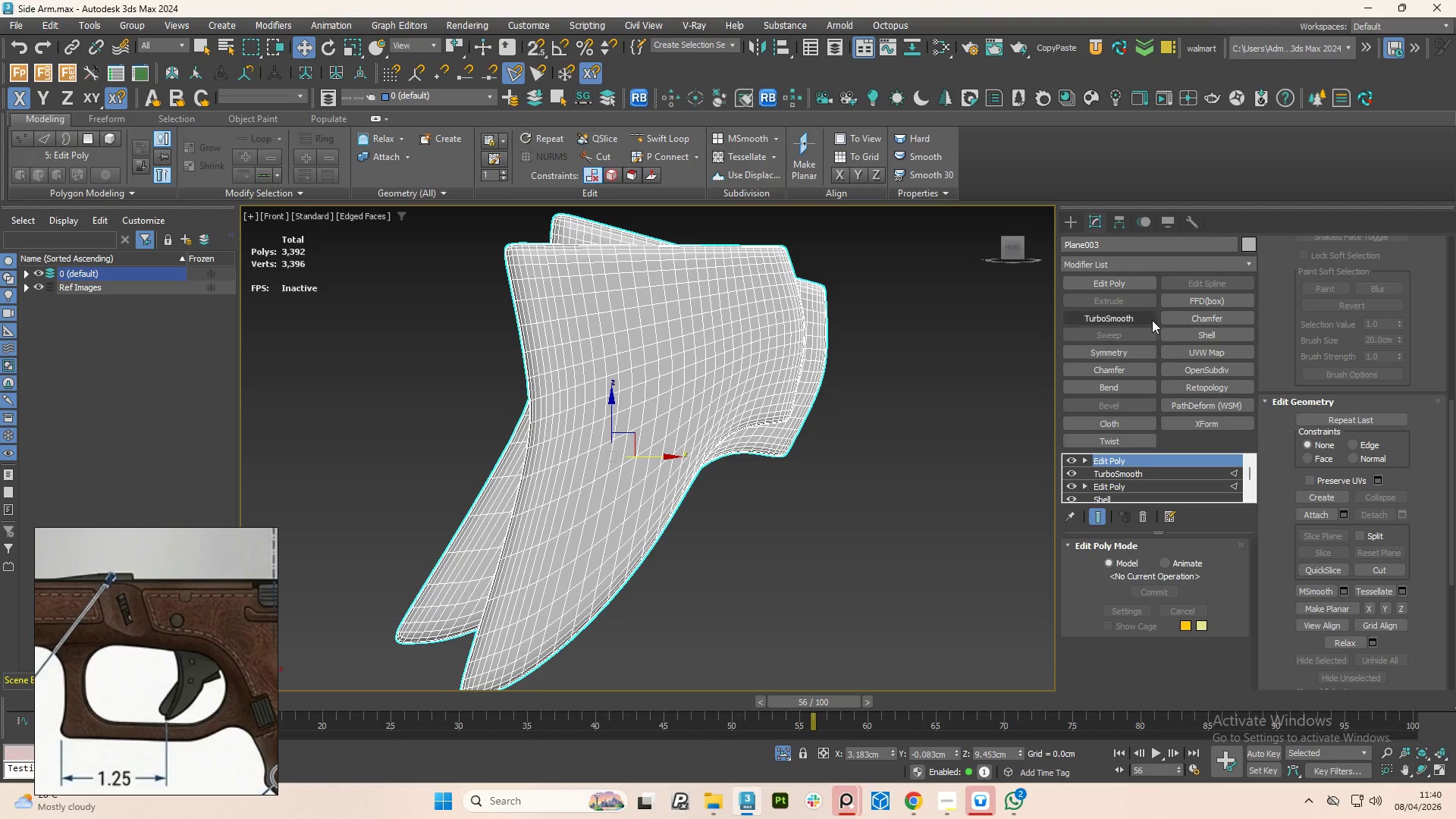 
left_click([1071, 224])
 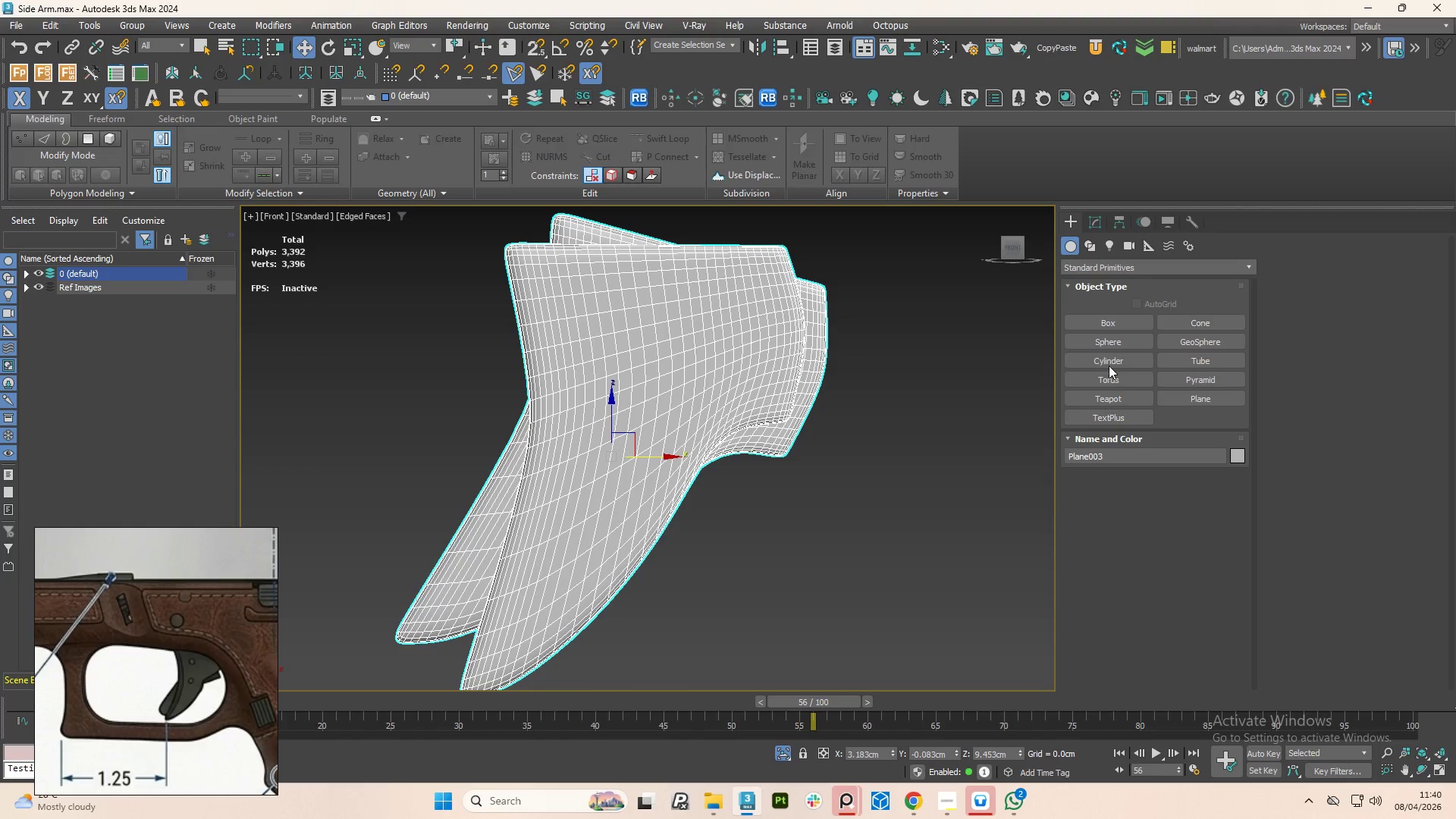 
left_click([1108, 364])
 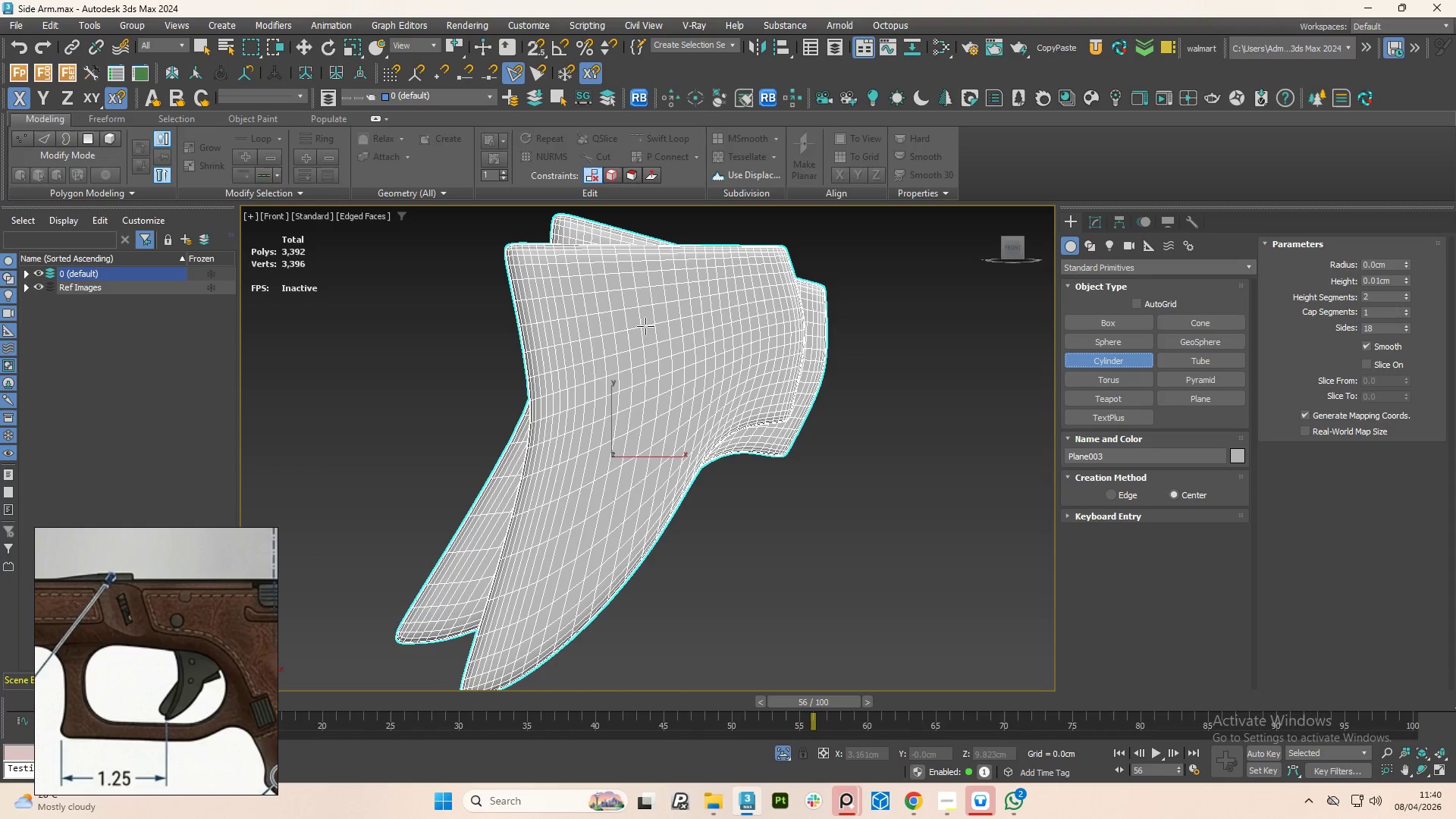 
left_click_drag(start_coordinate=[649, 334], to_coordinate=[654, 344])
 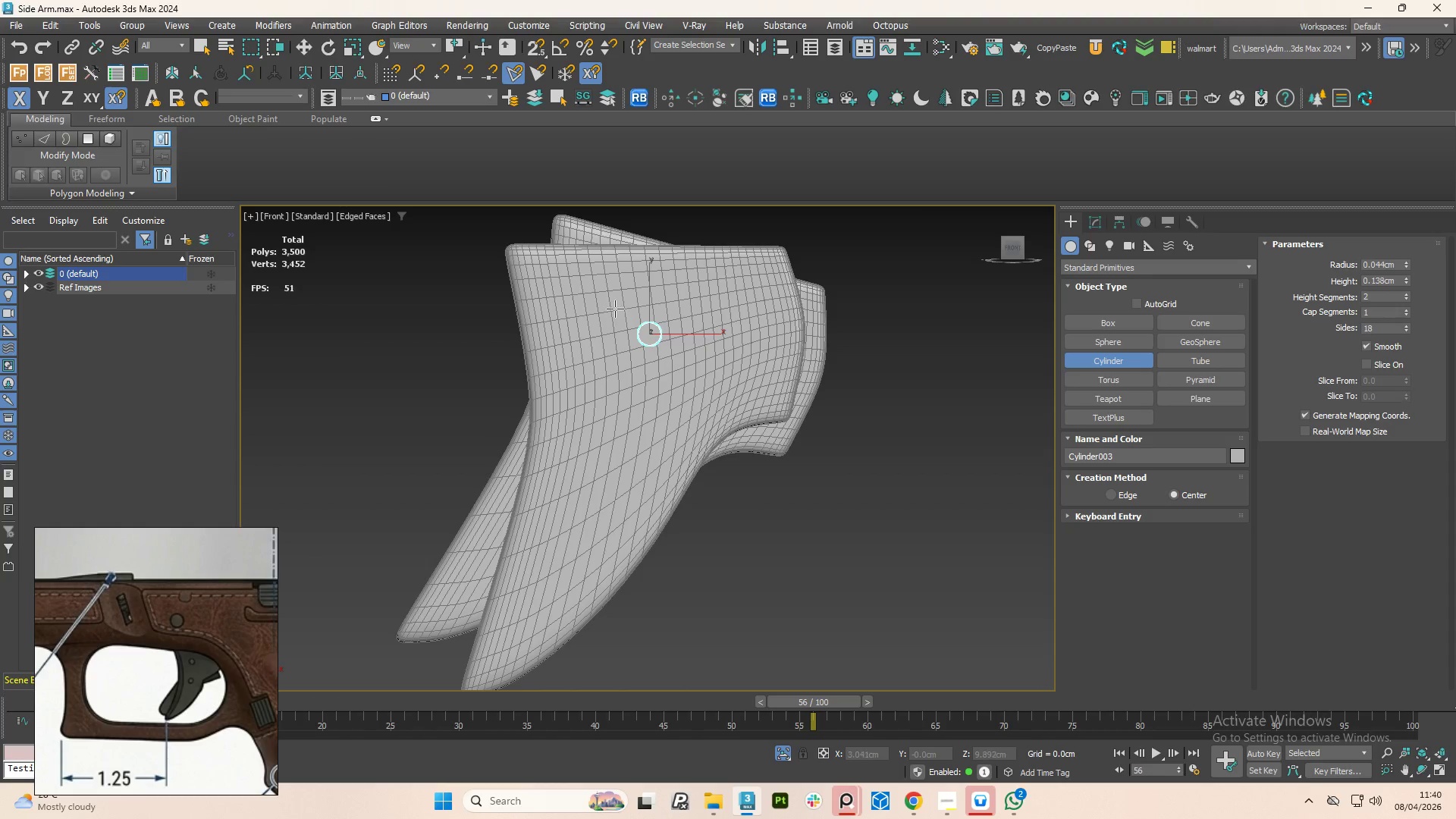 
left_click([615, 309])
 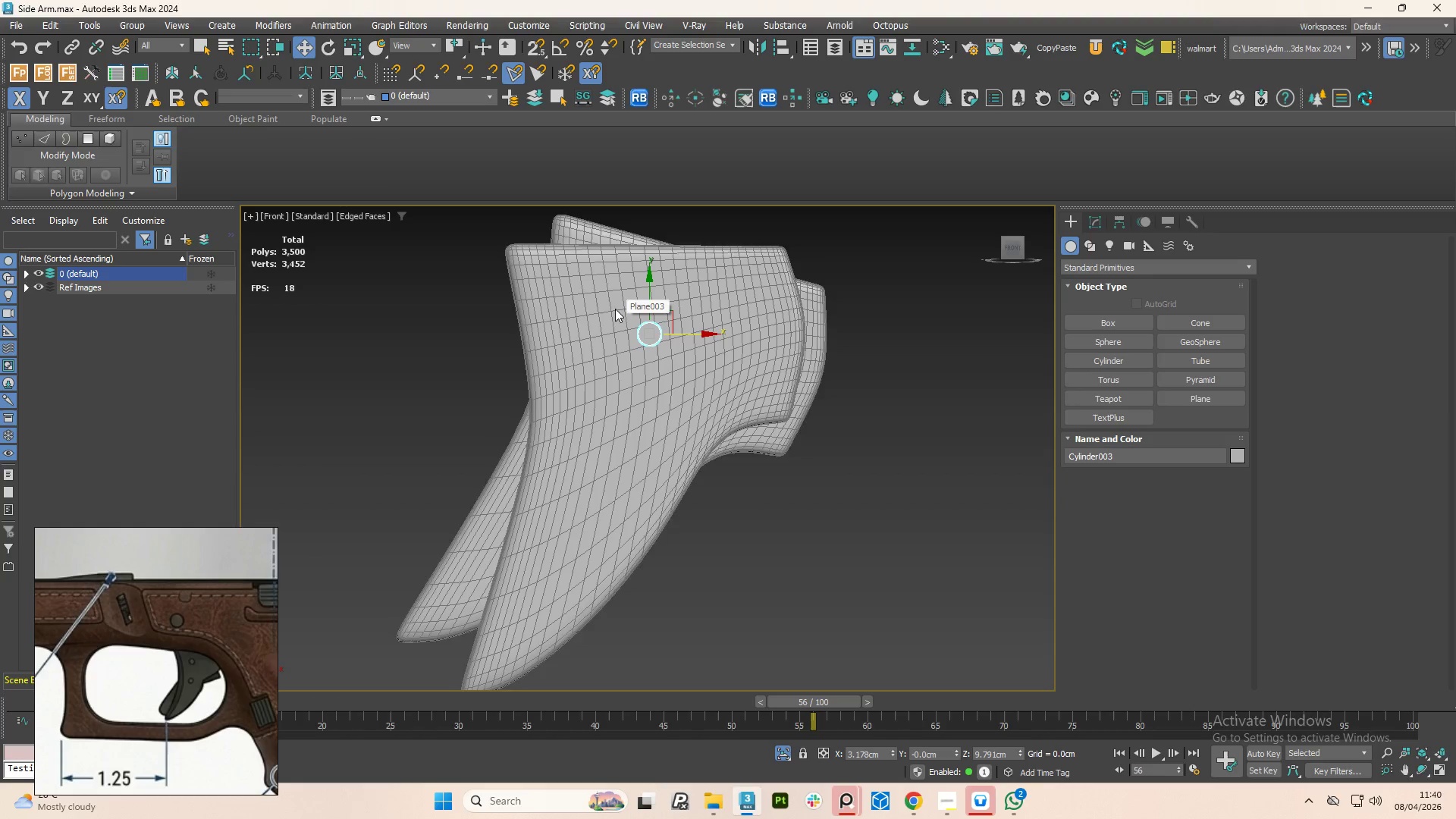 
hold_key(key=AltLeft, duration=1.33)
 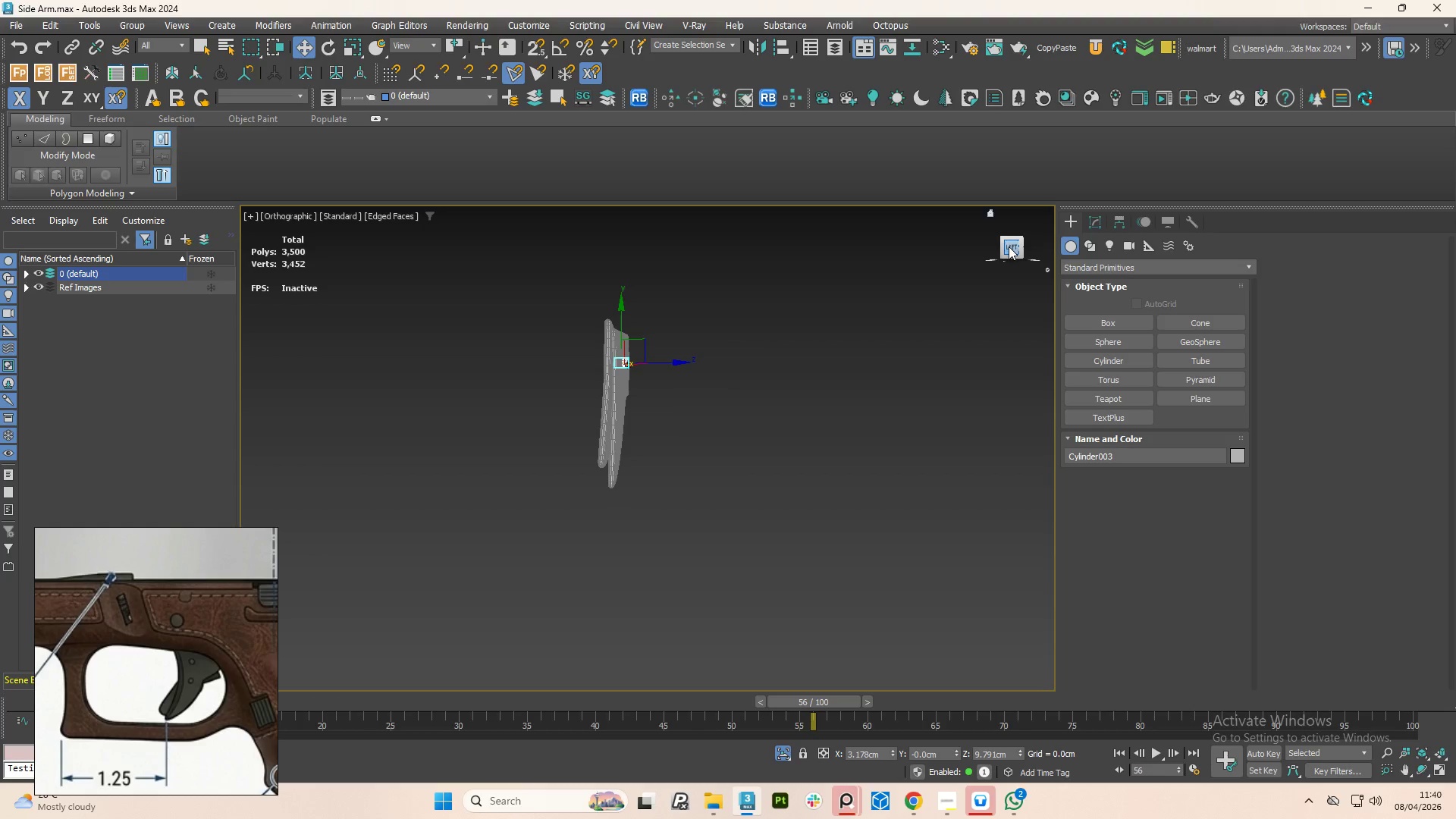 
scroll: coordinate [606, 381], scroll_direction: down, amount: 3.0
 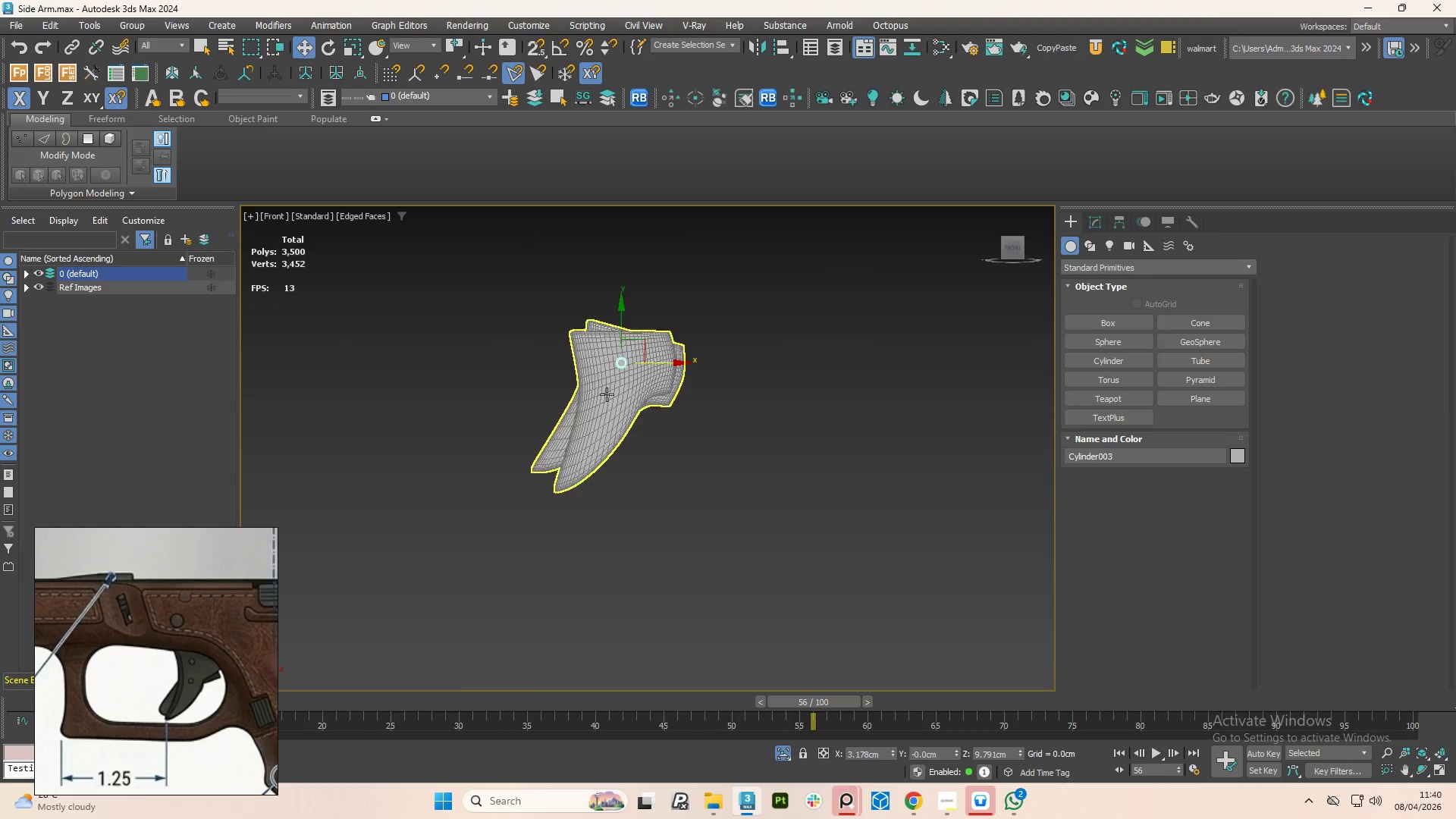 
left_click([1014, 246])
 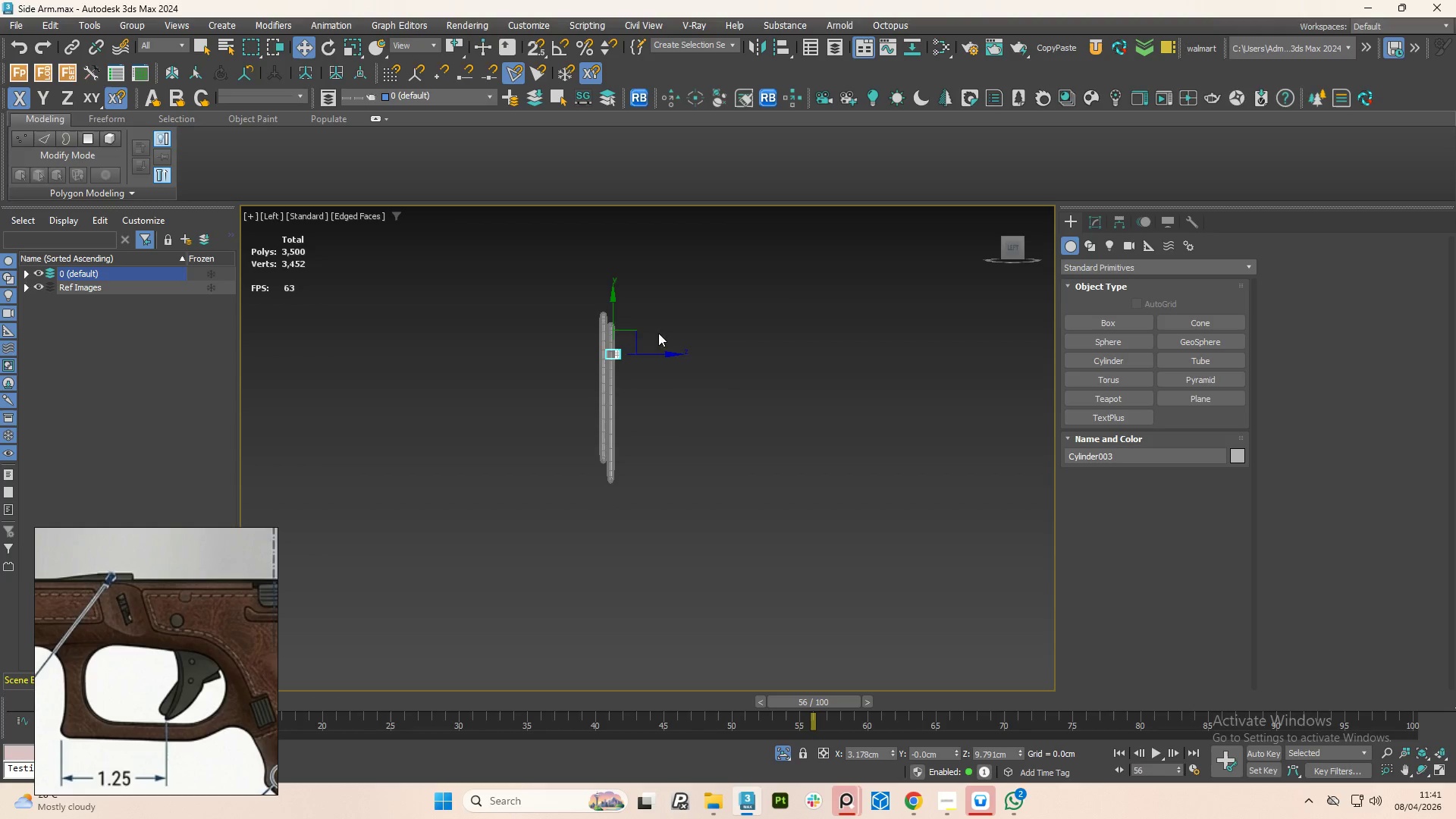 
left_click_drag(start_coordinate=[620, 366], to_coordinate=[646, 361])
 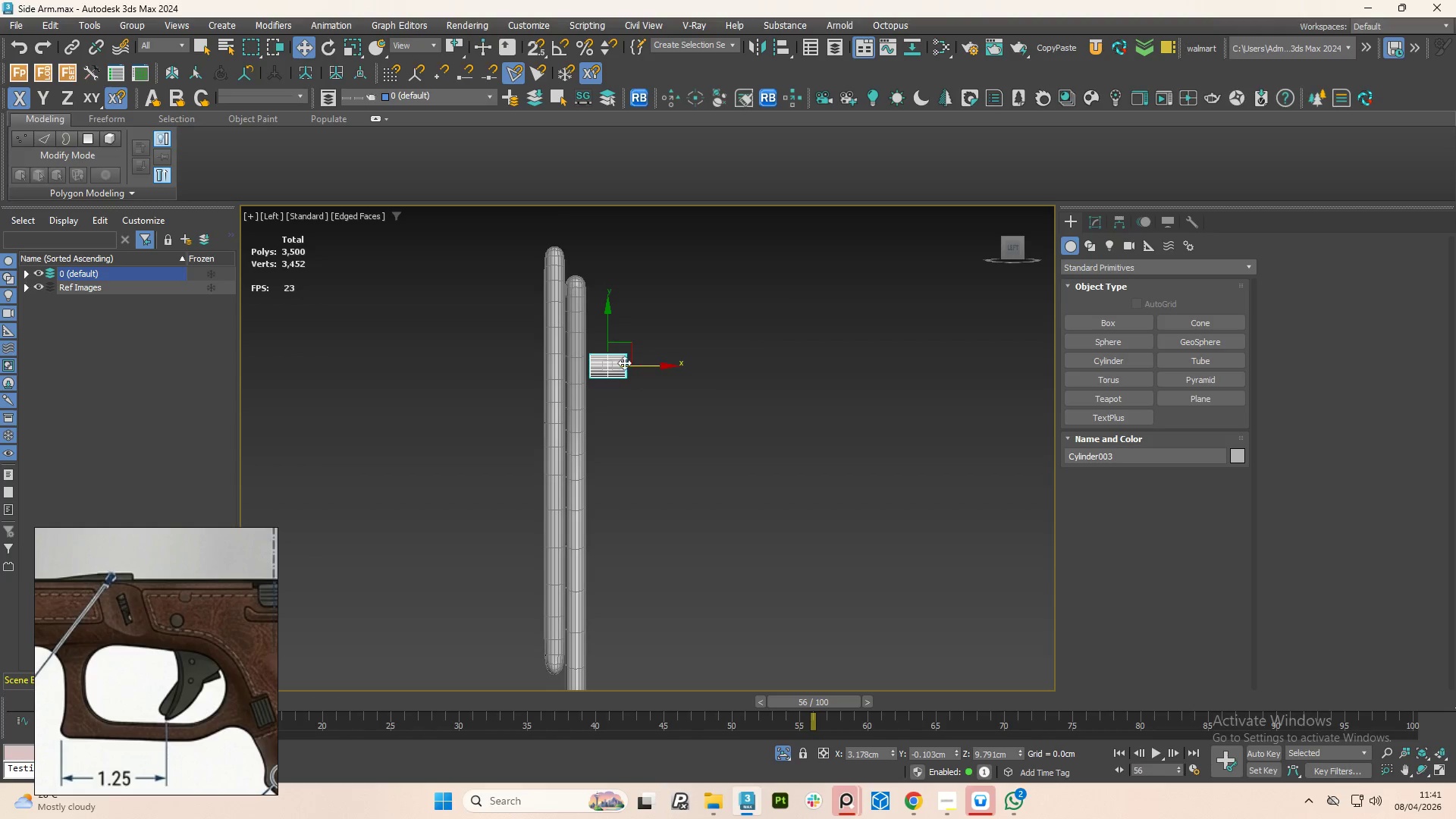 
scroll: coordinate [629, 350], scroll_direction: up, amount: 3.0
 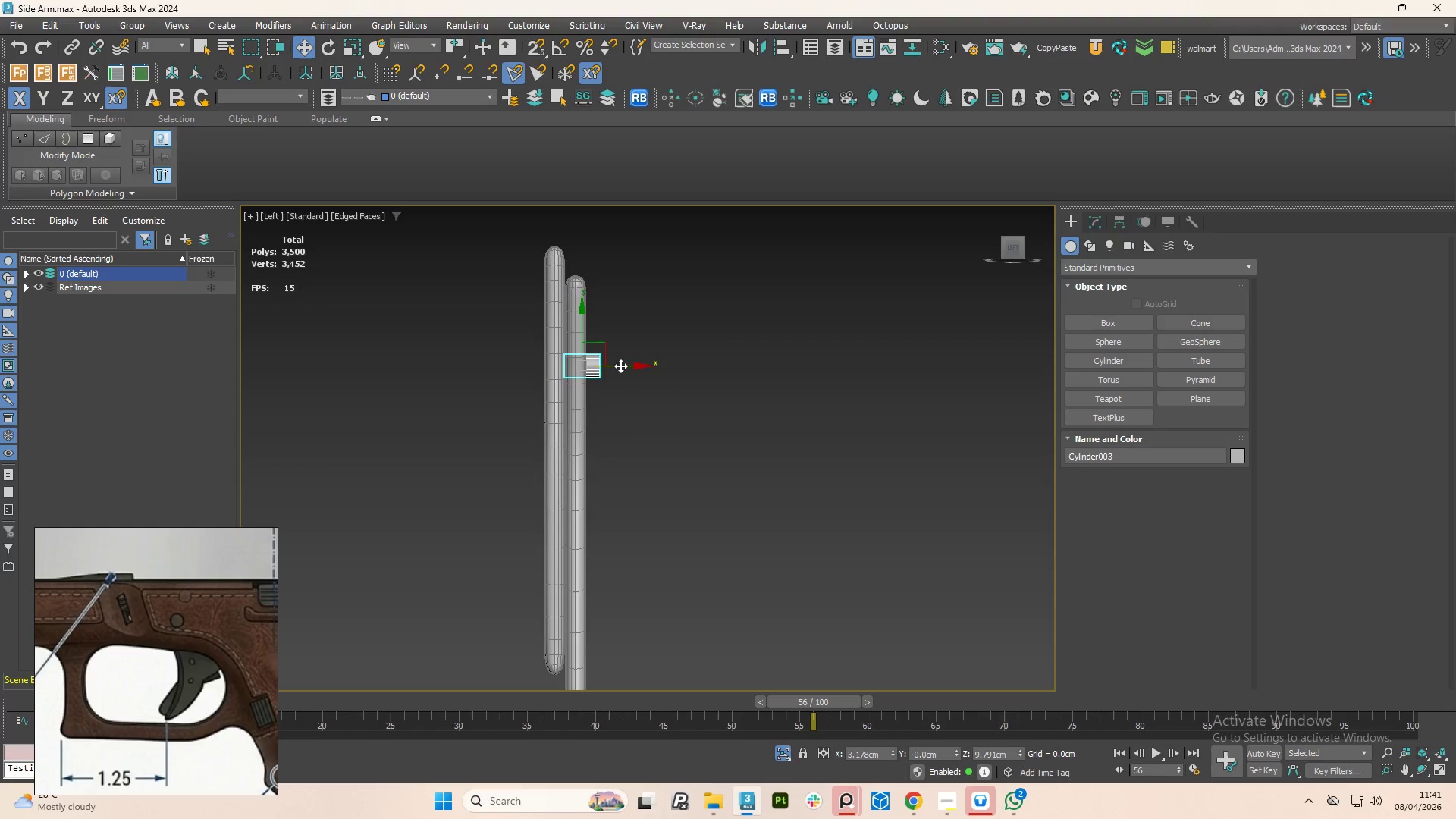 
left_click_drag(start_coordinate=[640, 399], to_coordinate=[610, 403])
 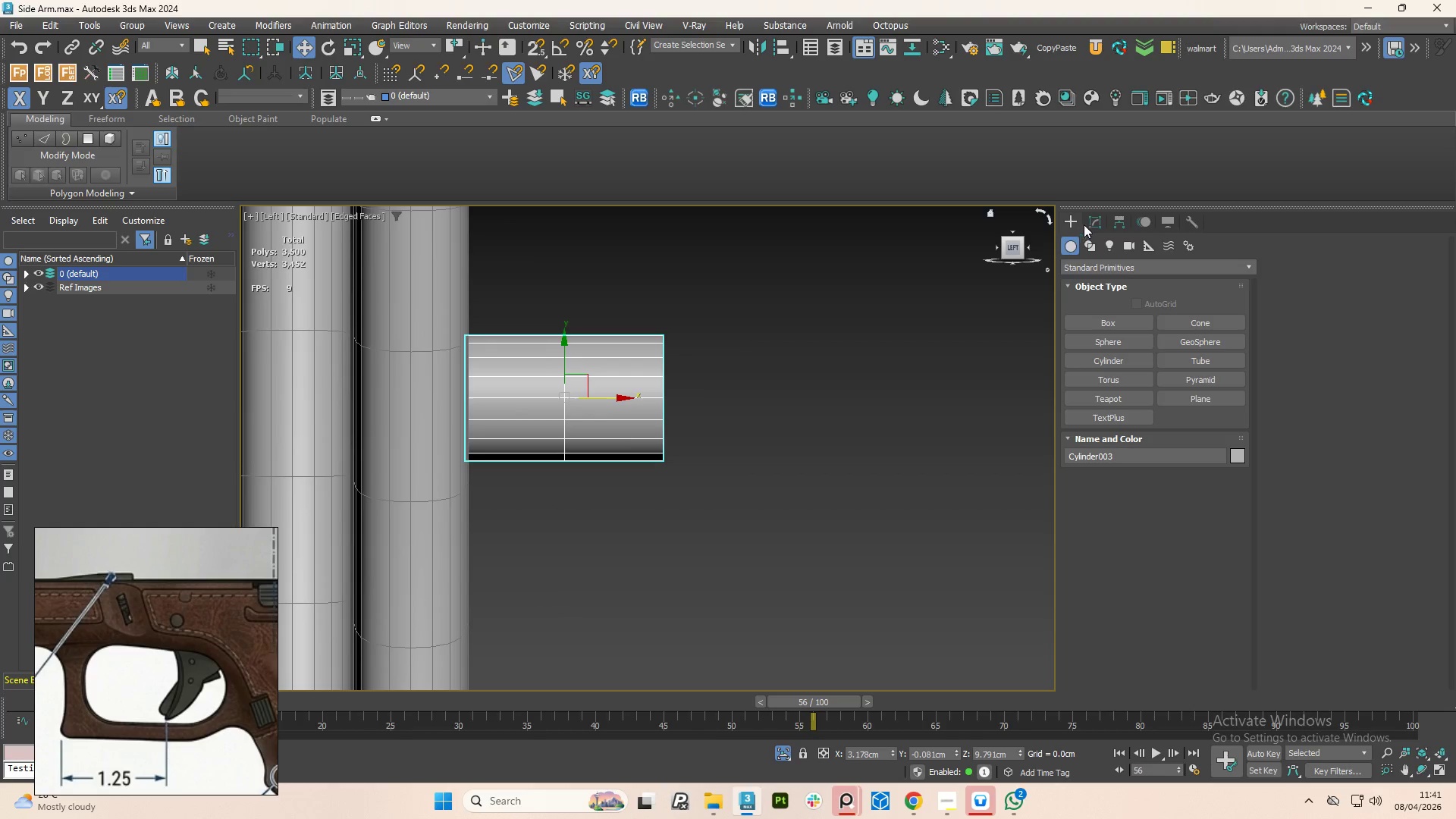 
scroll: coordinate [601, 362], scroll_direction: up, amount: 5.0
 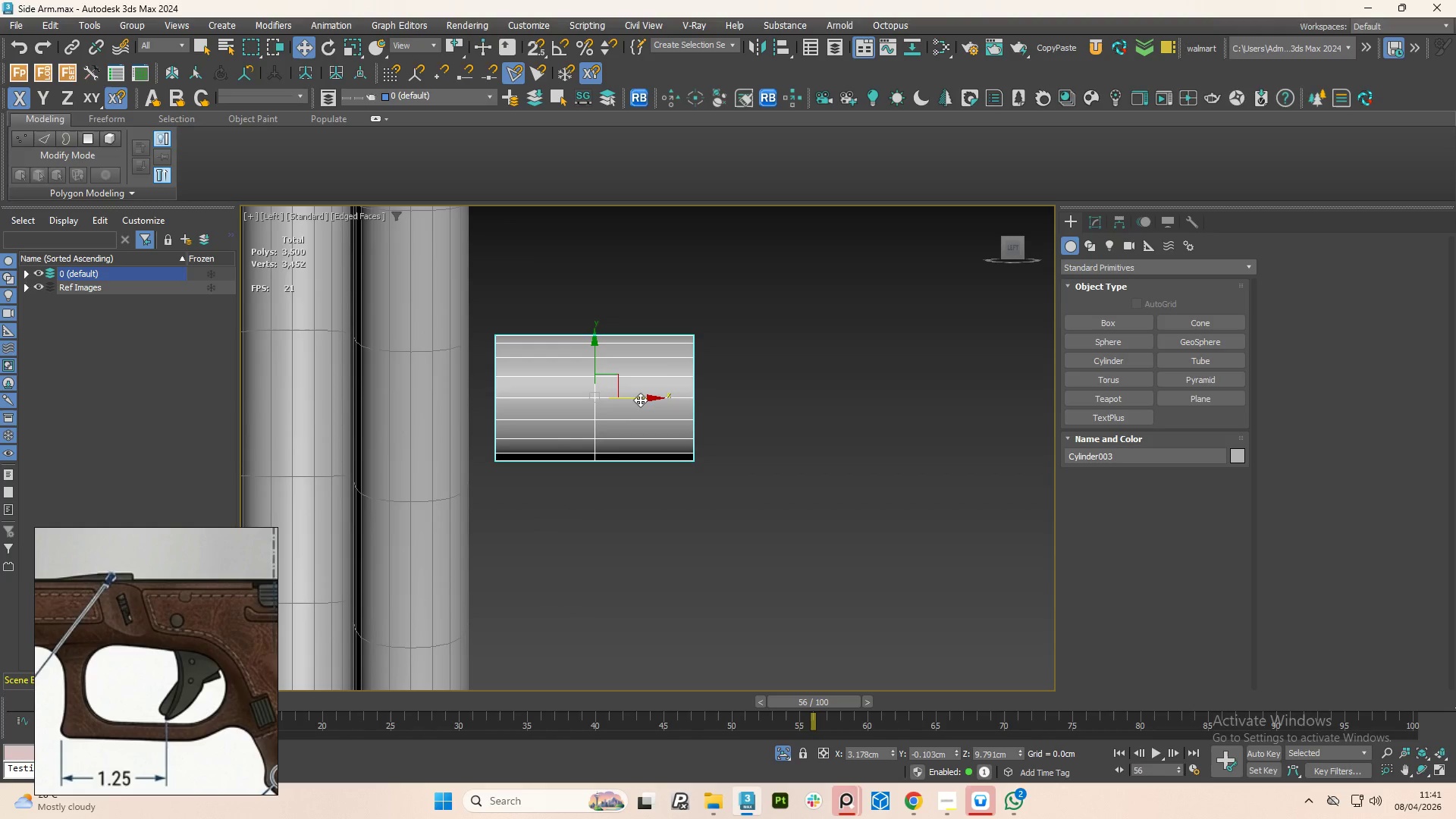 
left_click([1089, 222])
 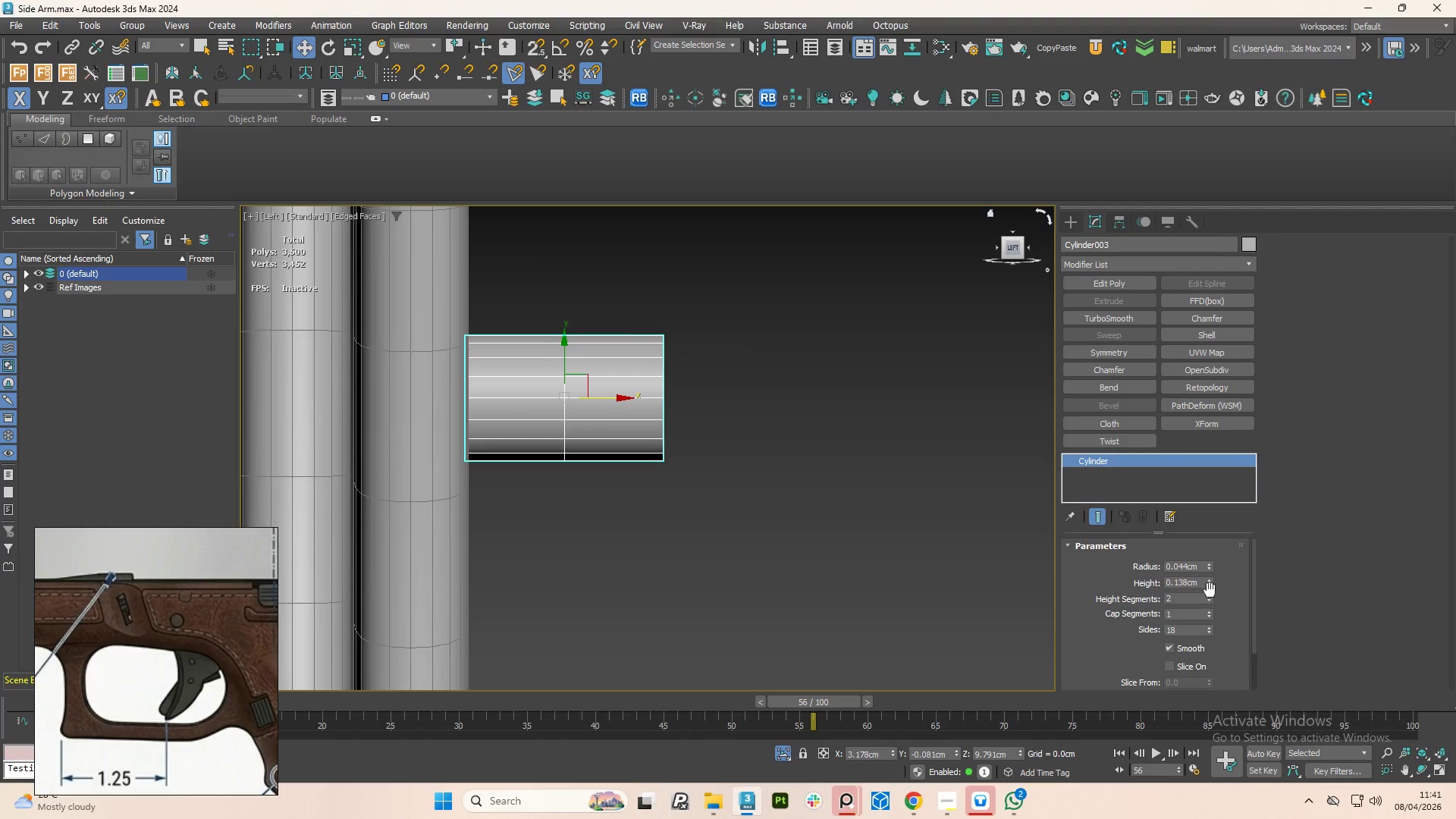 
left_click_drag(start_coordinate=[1212, 585], to_coordinate=[1207, 592])
 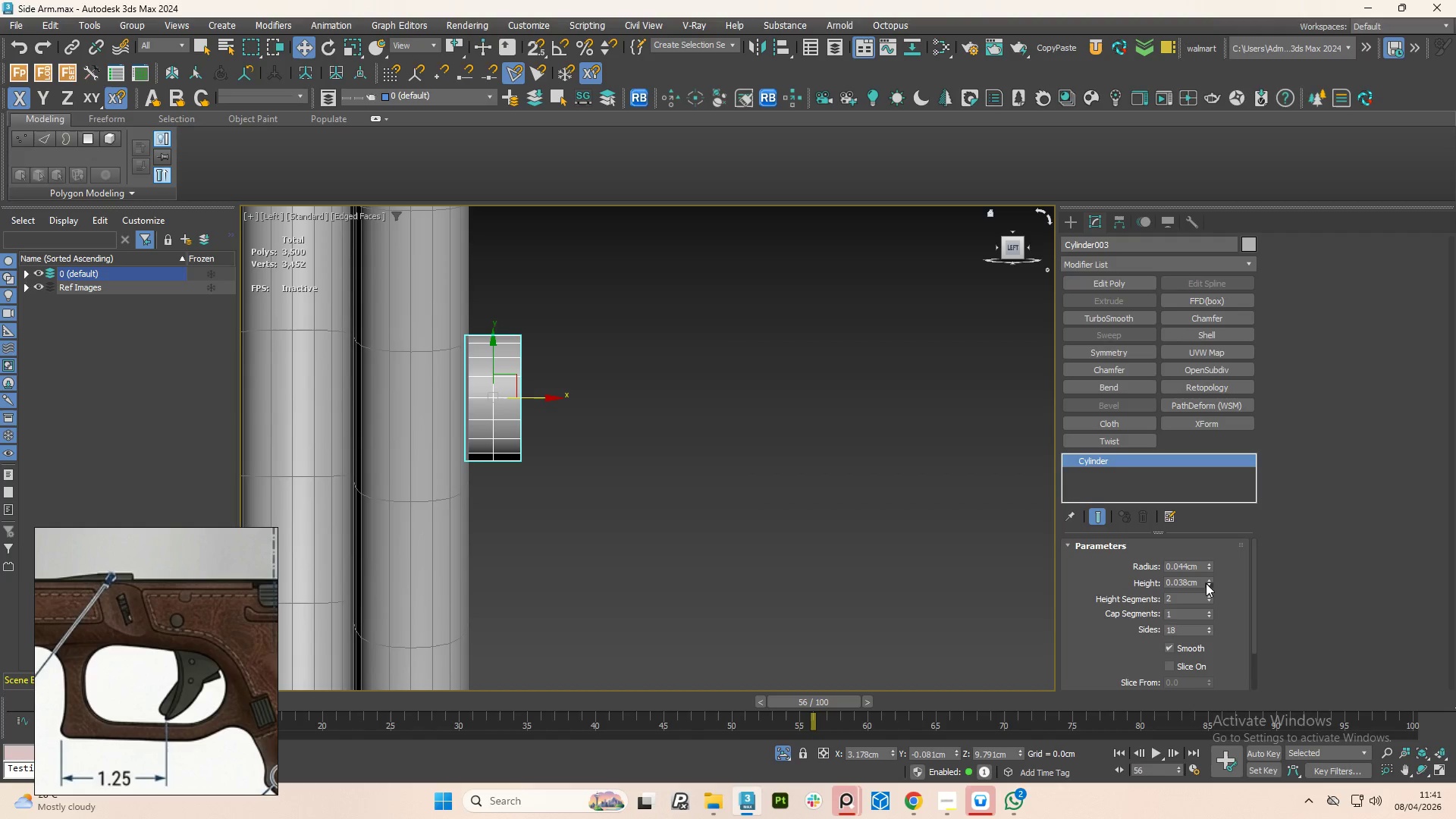 
double_click([1206, 583])
 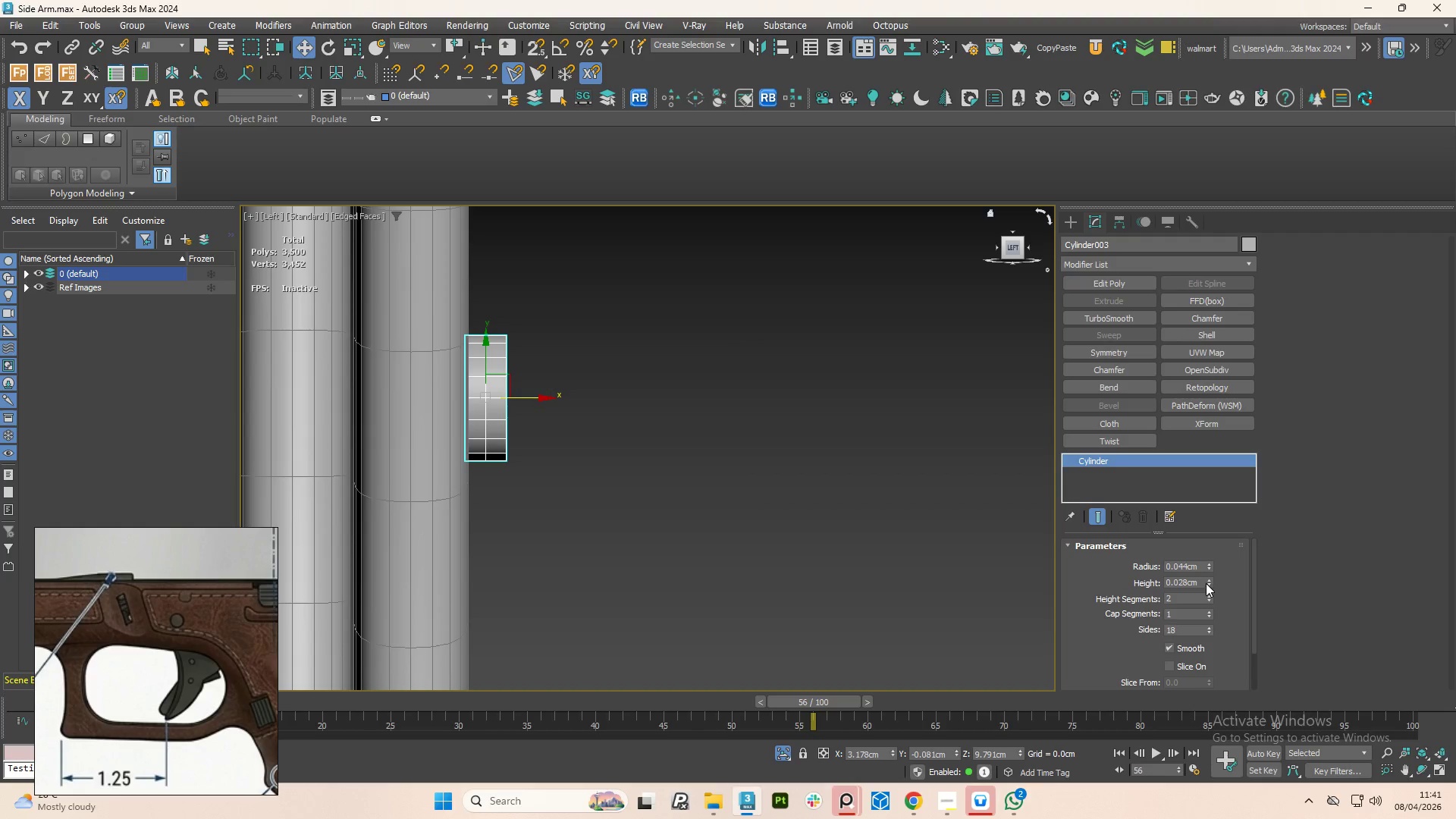 
triple_click([1206, 583])
 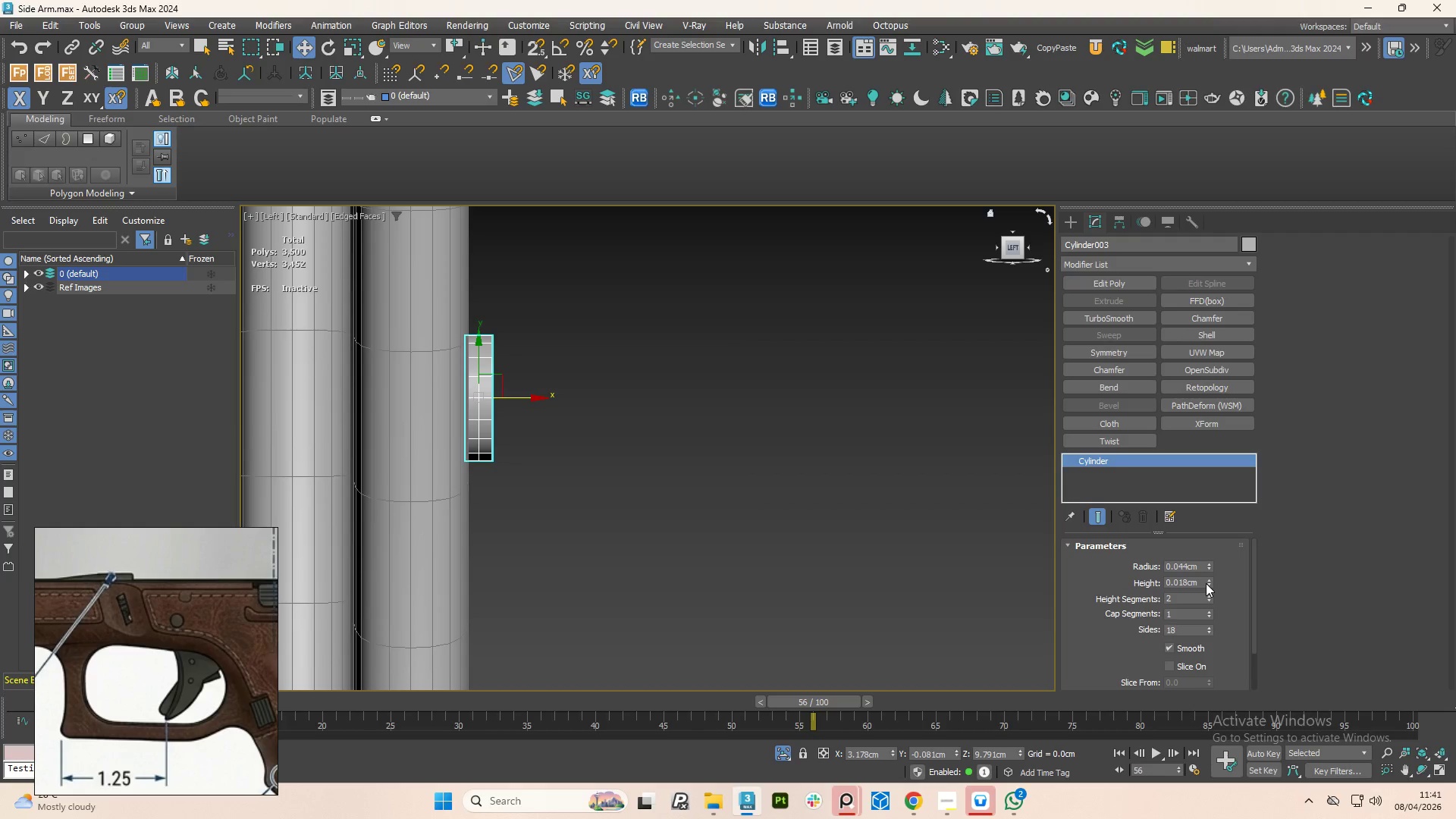 
triple_click([1206, 583])
 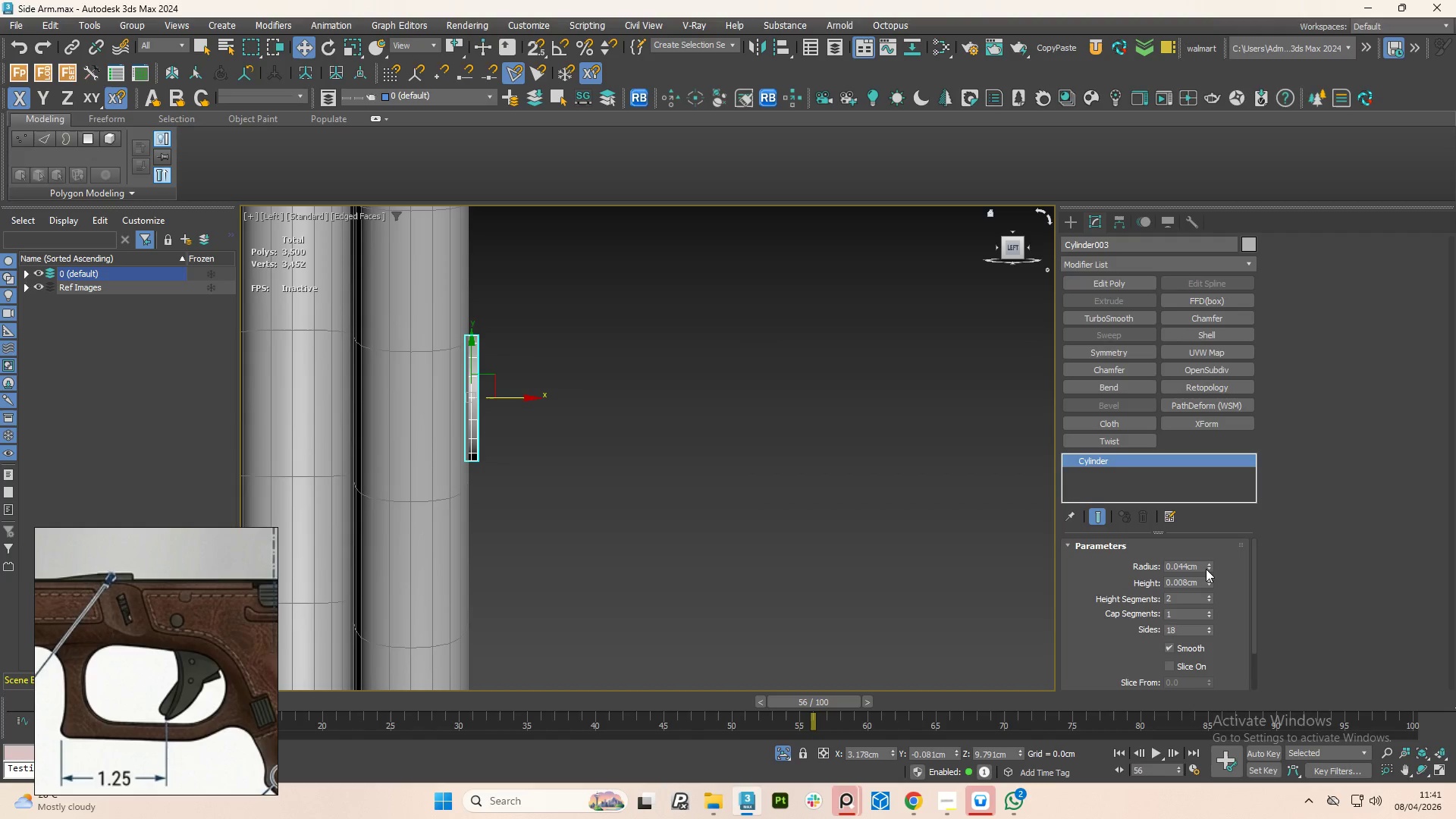 
left_click([1210, 577])
 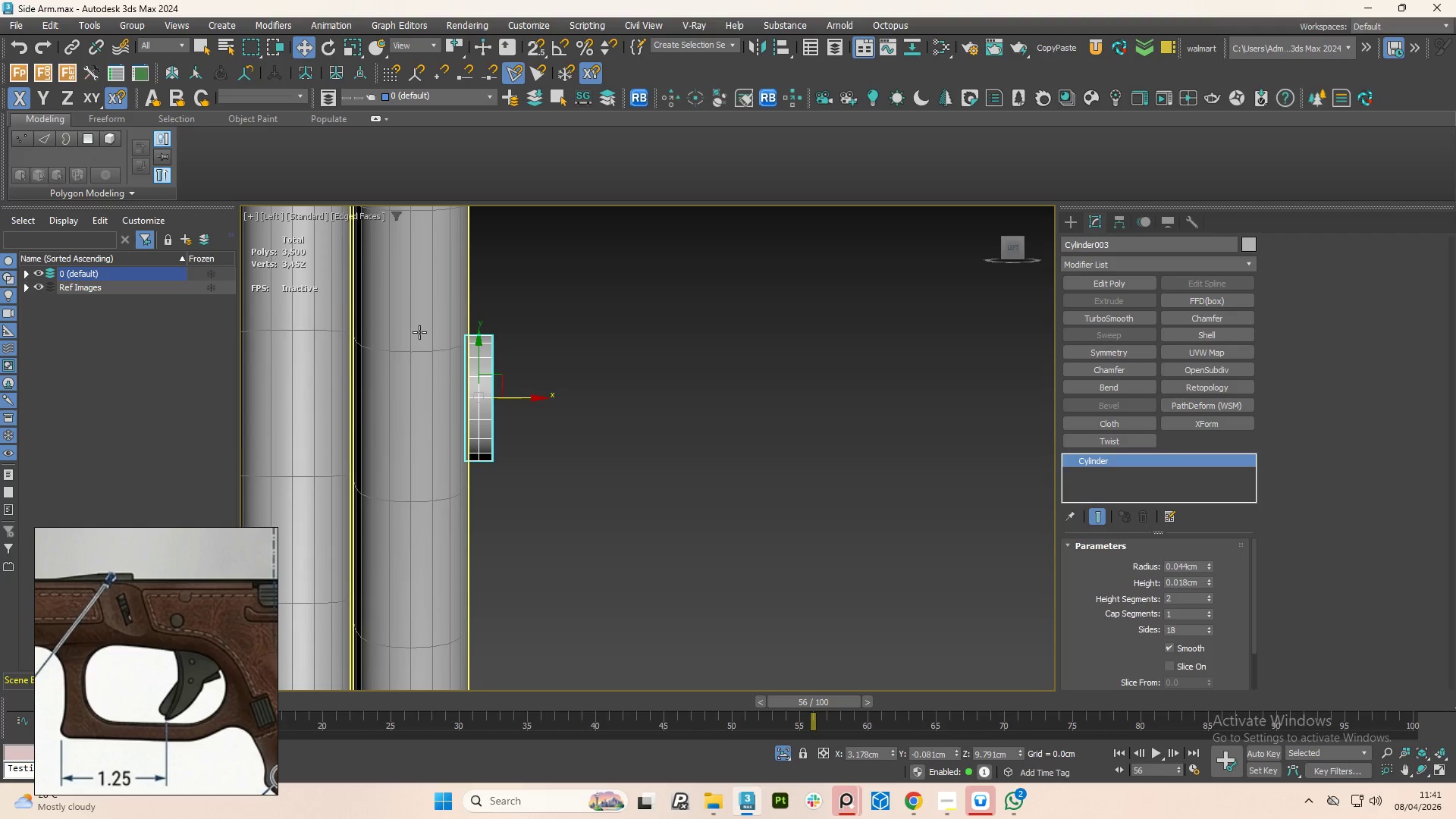 
hold_key(key=AltLeft, duration=0.97)
 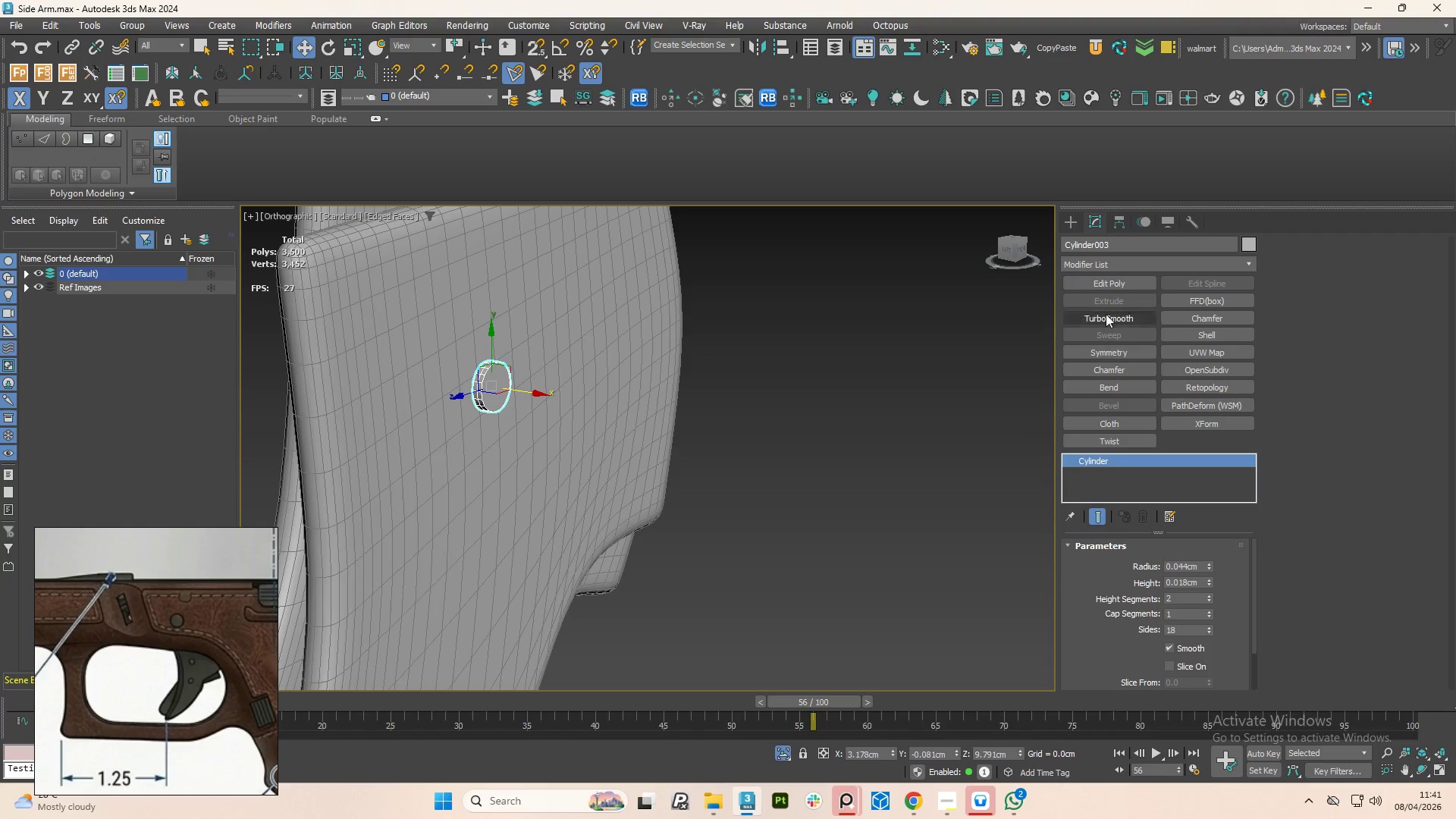 
hold_key(key=AltLeft, duration=8.28)
 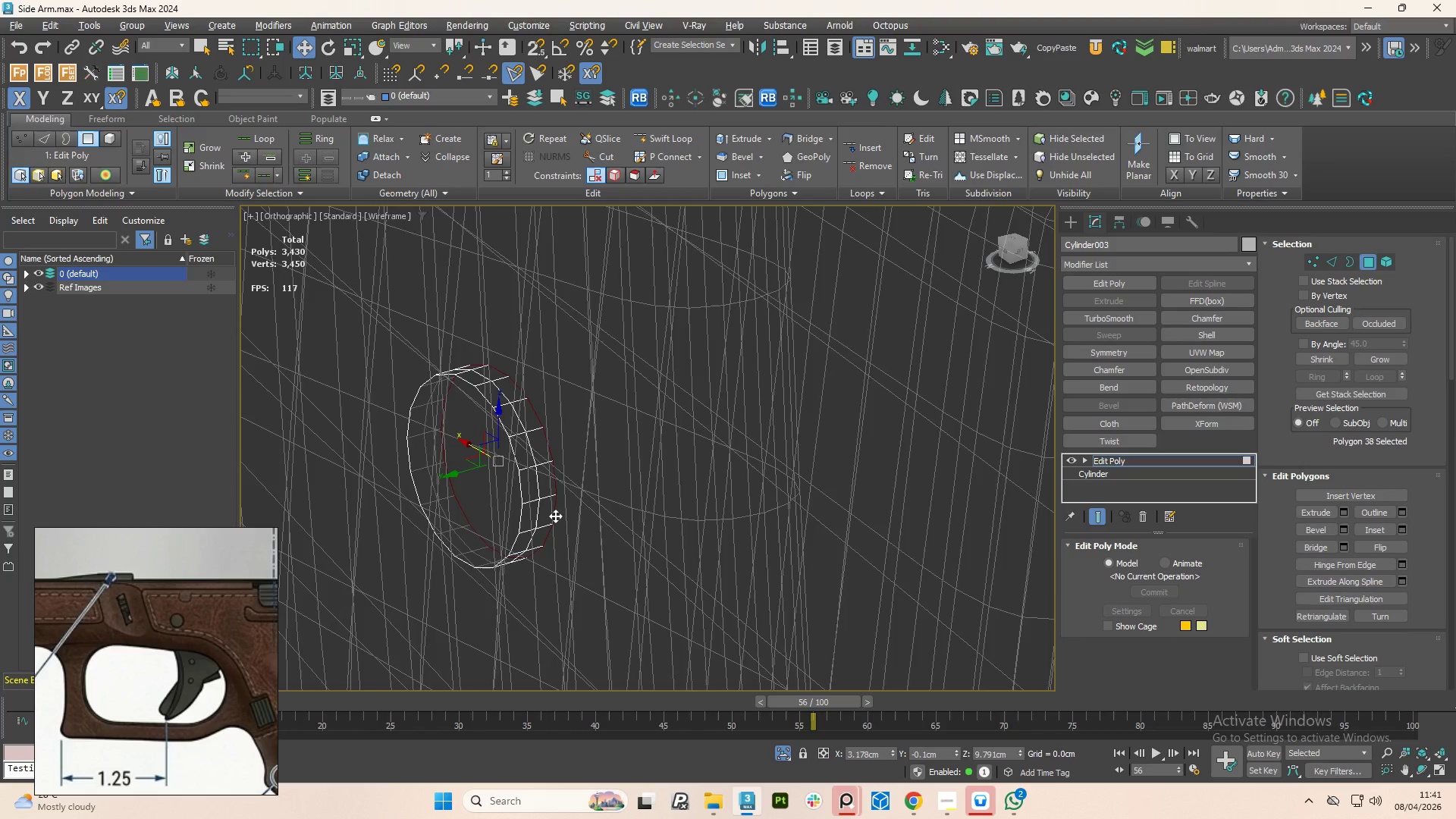 
scroll: coordinate [507, 397], scroll_direction: down, amount: 2.0
 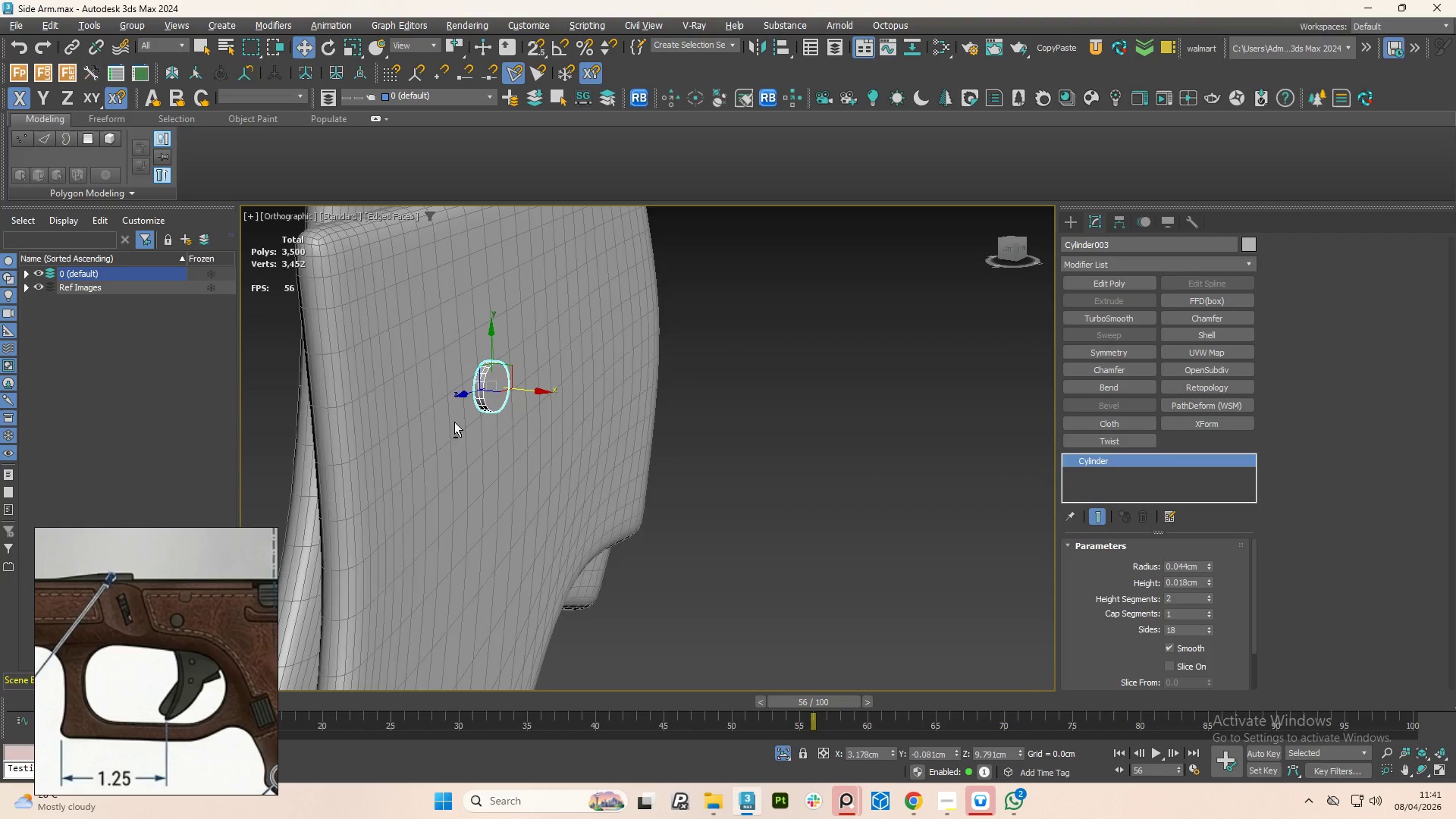 
left_click([1109, 286])
 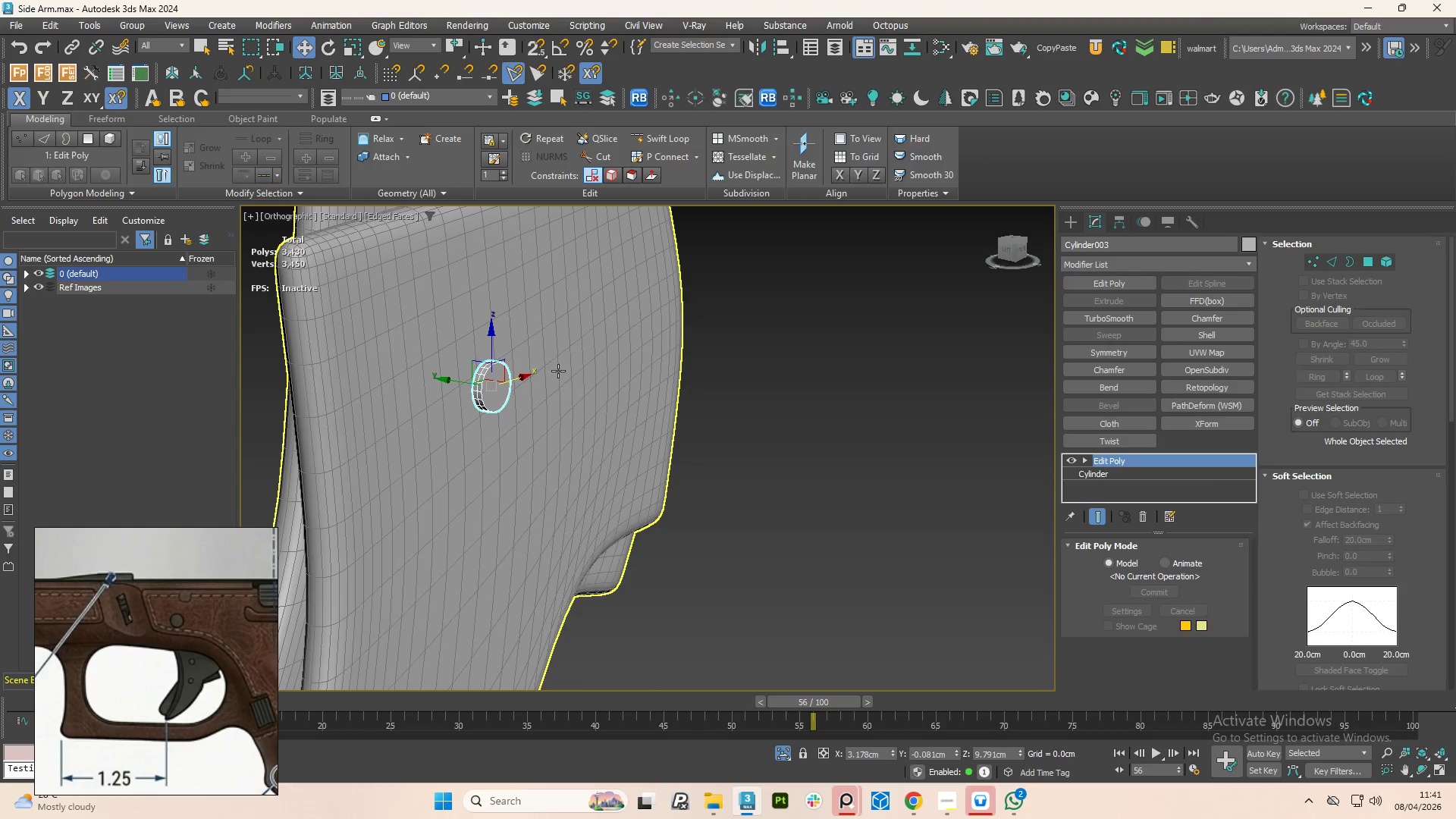 
scroll: coordinate [488, 395], scroll_direction: up, amount: 3.0
 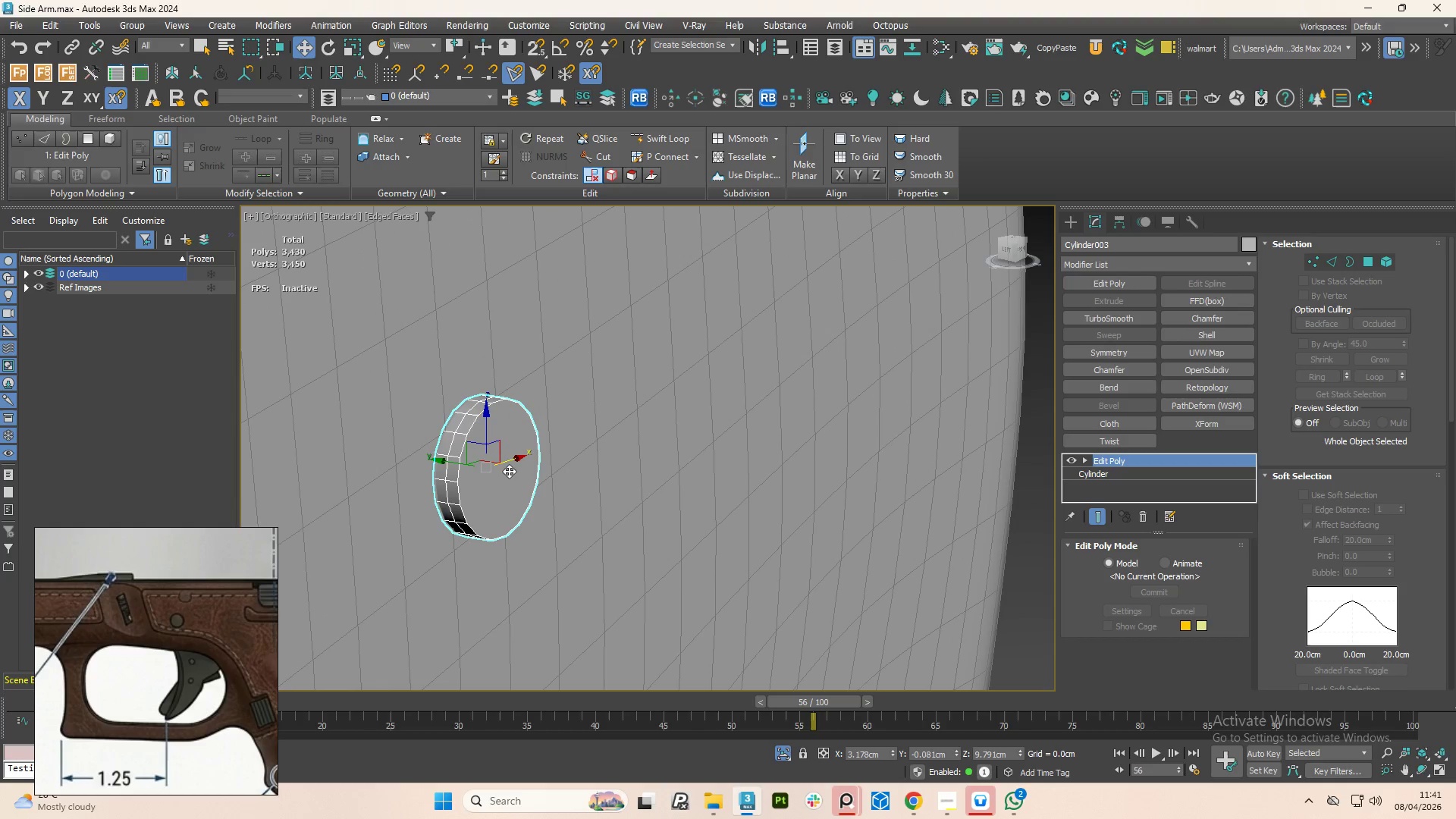 
key(F4)
 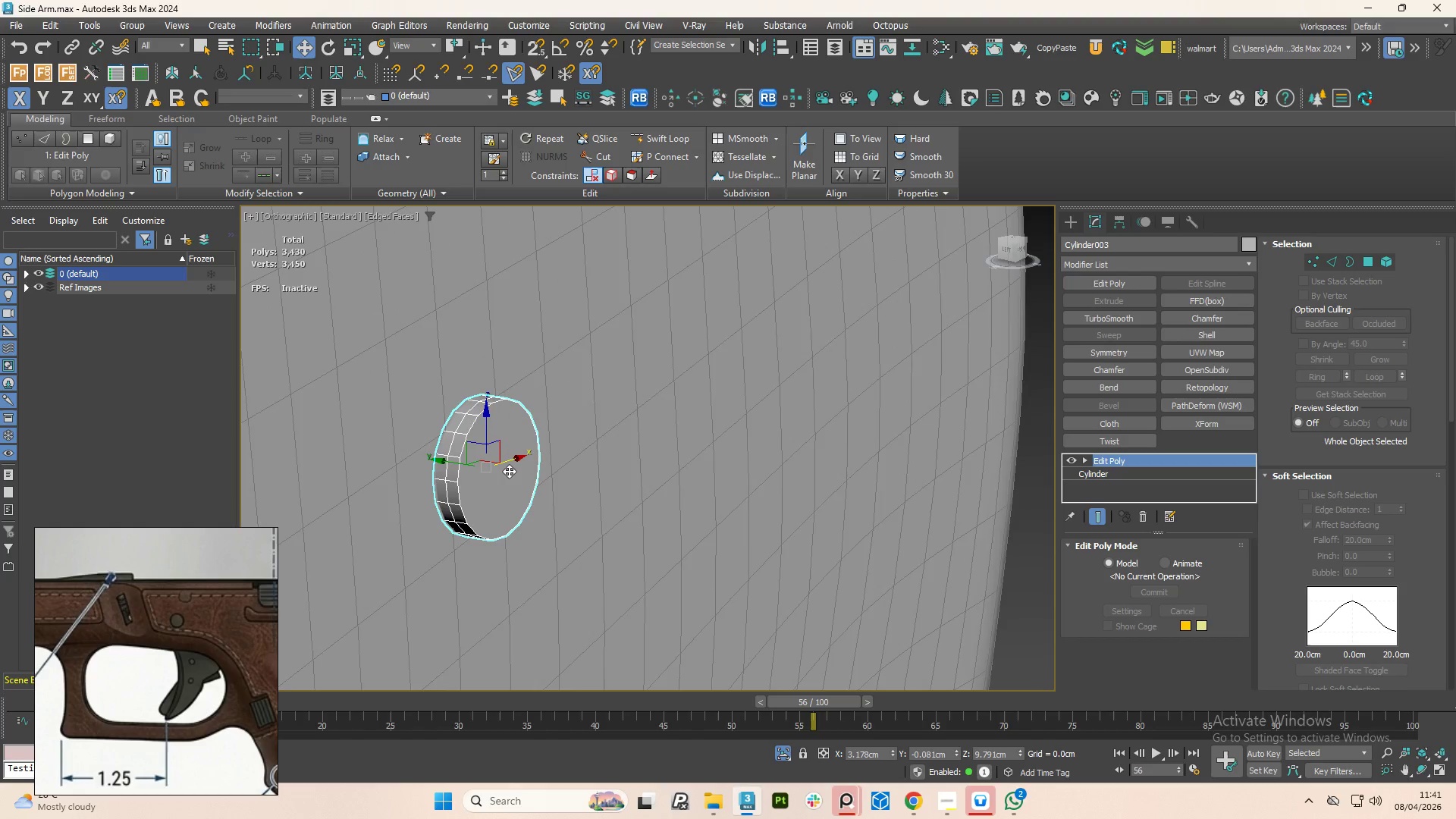 
key(F4)
 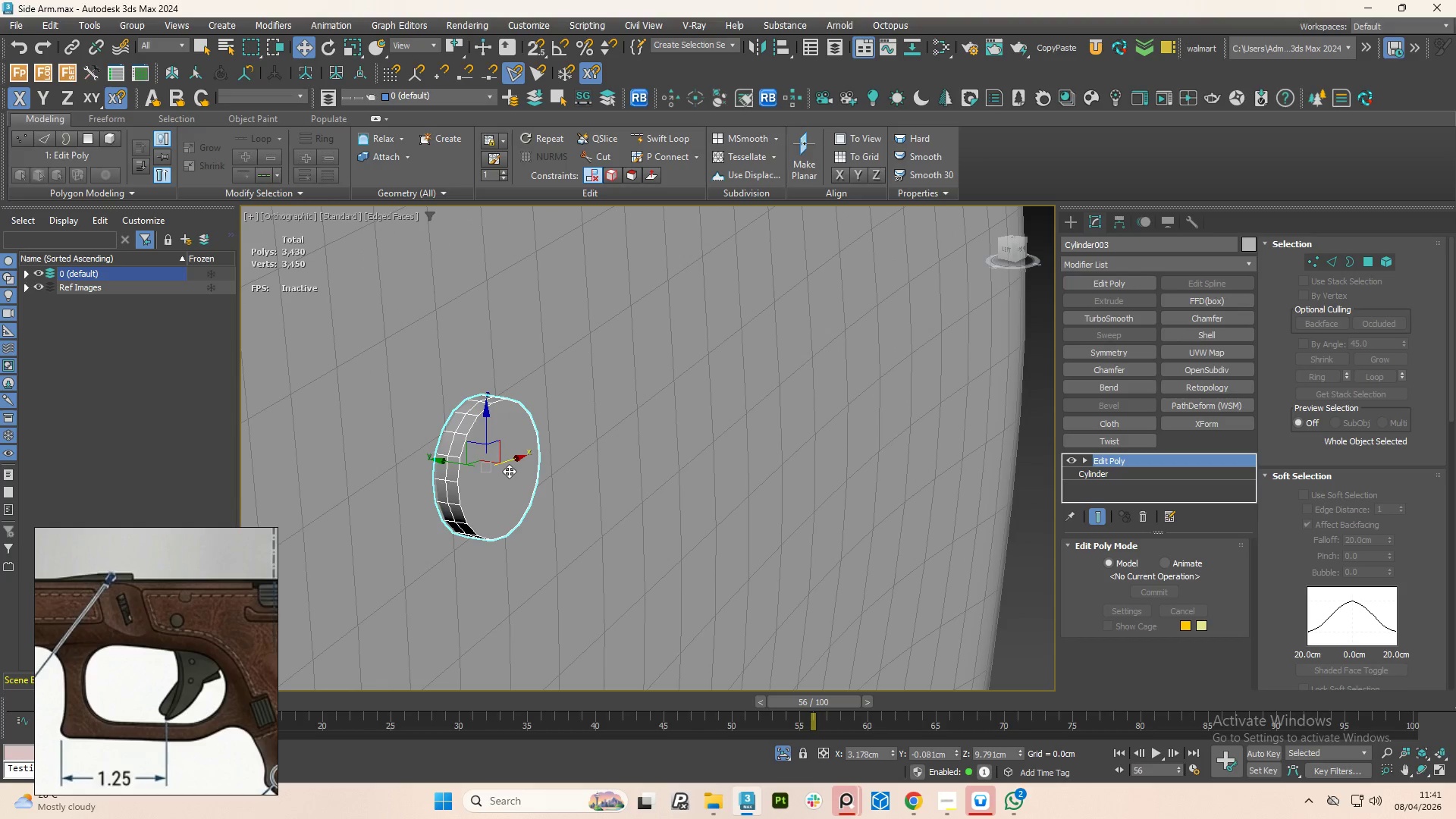 
key(F3)
 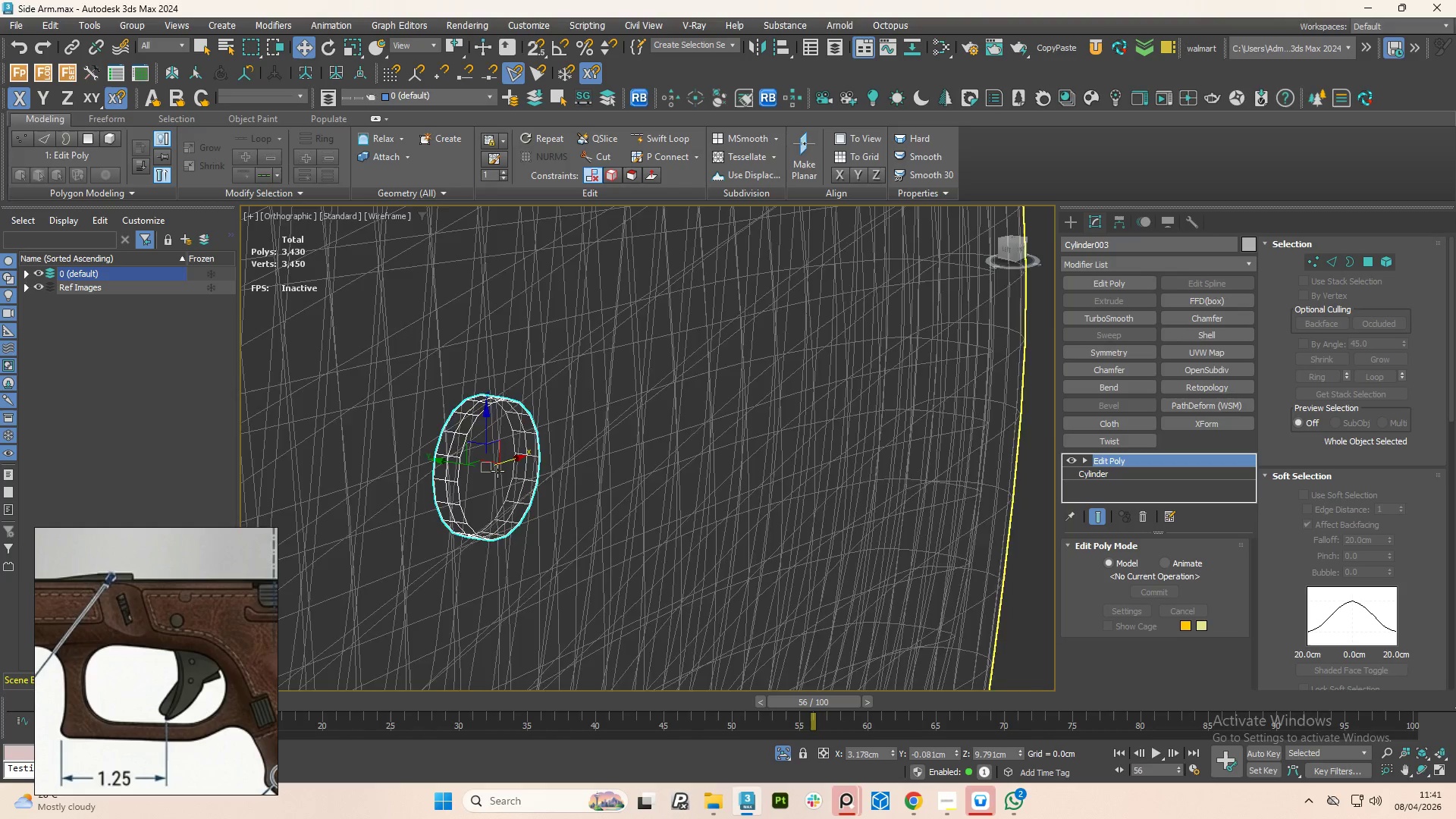 
key(4)
 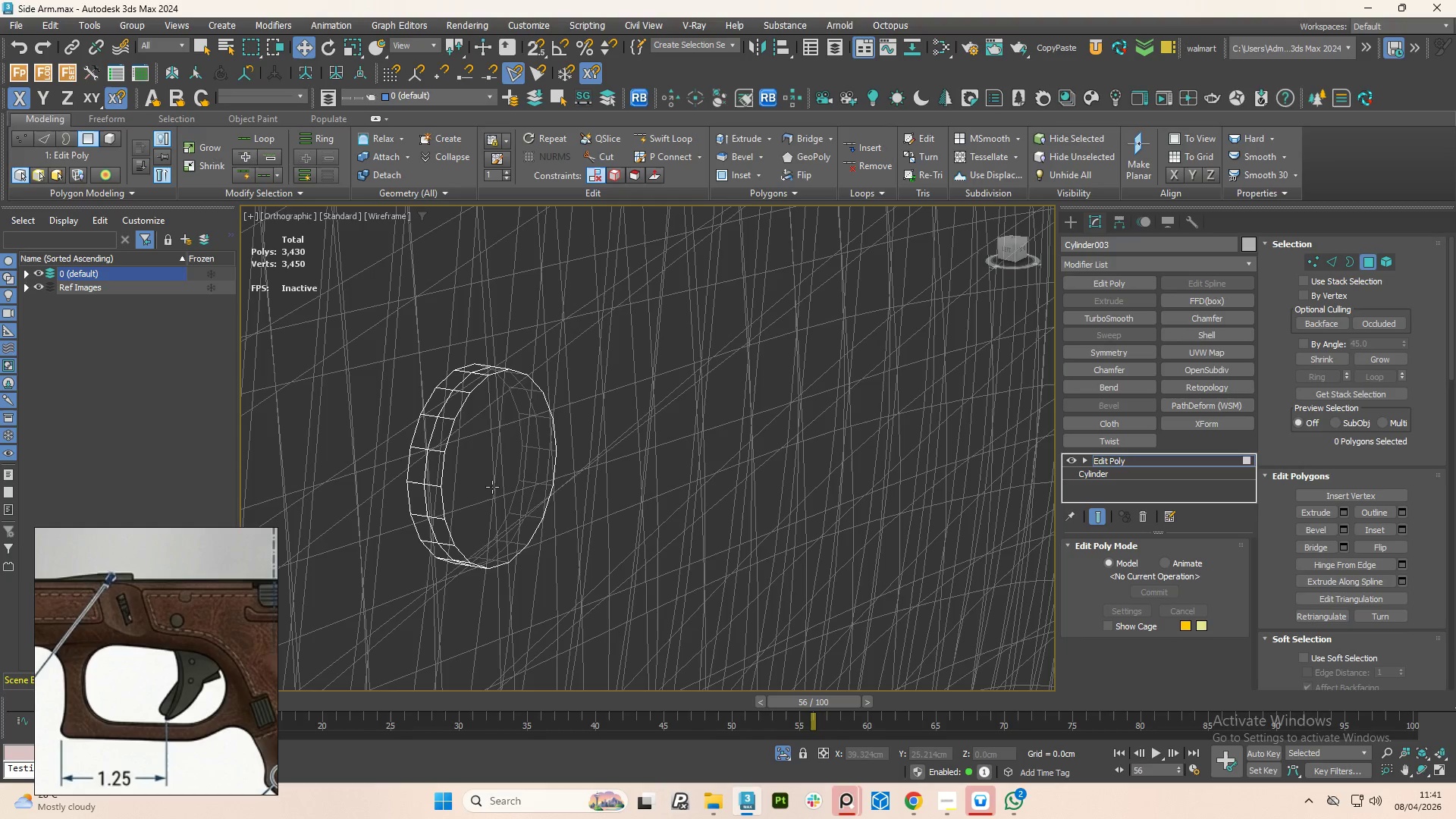 
left_click([492, 487])
 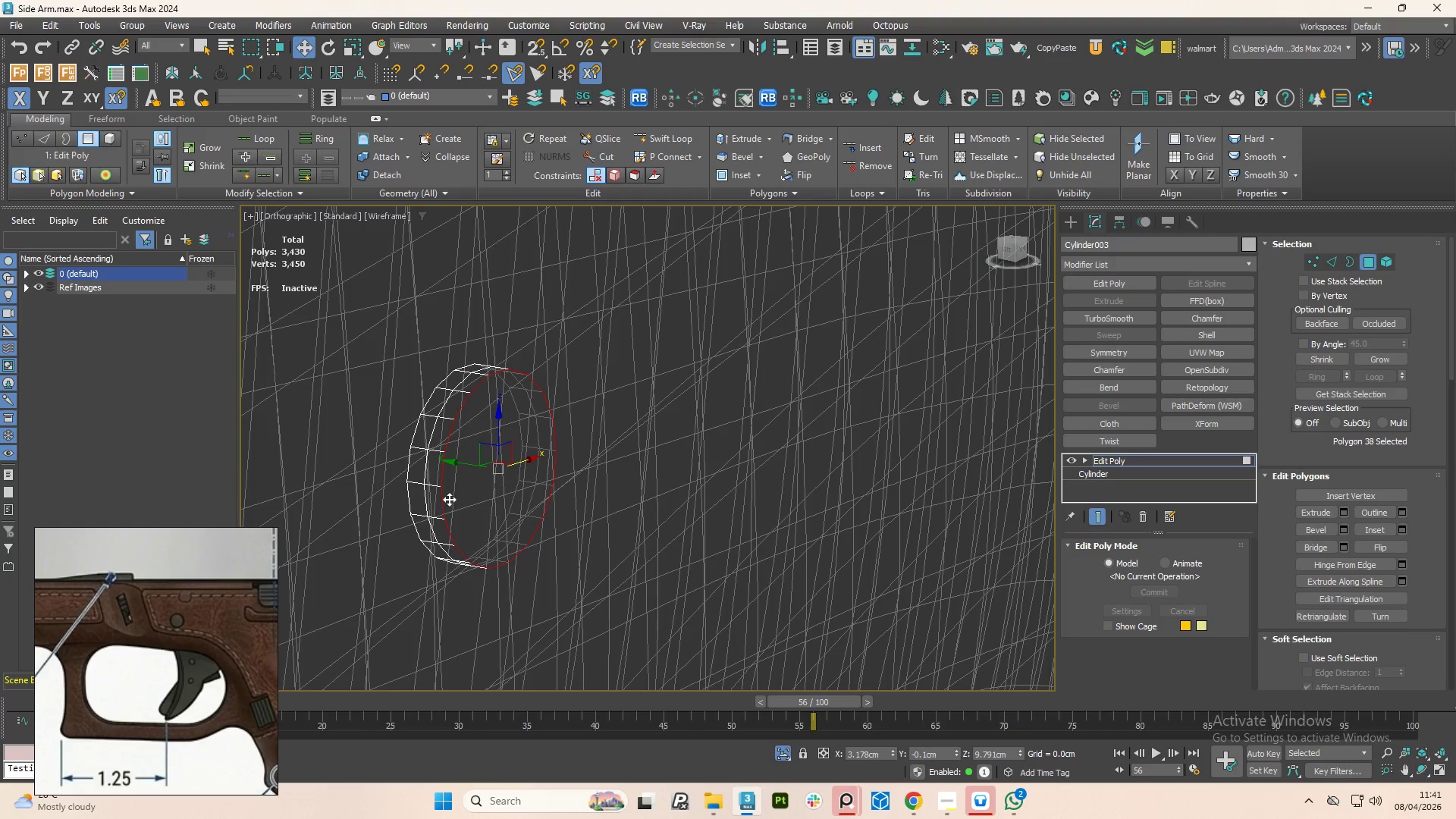 
scroll: coordinate [497, 471], scroll_direction: up, amount: 1.0
 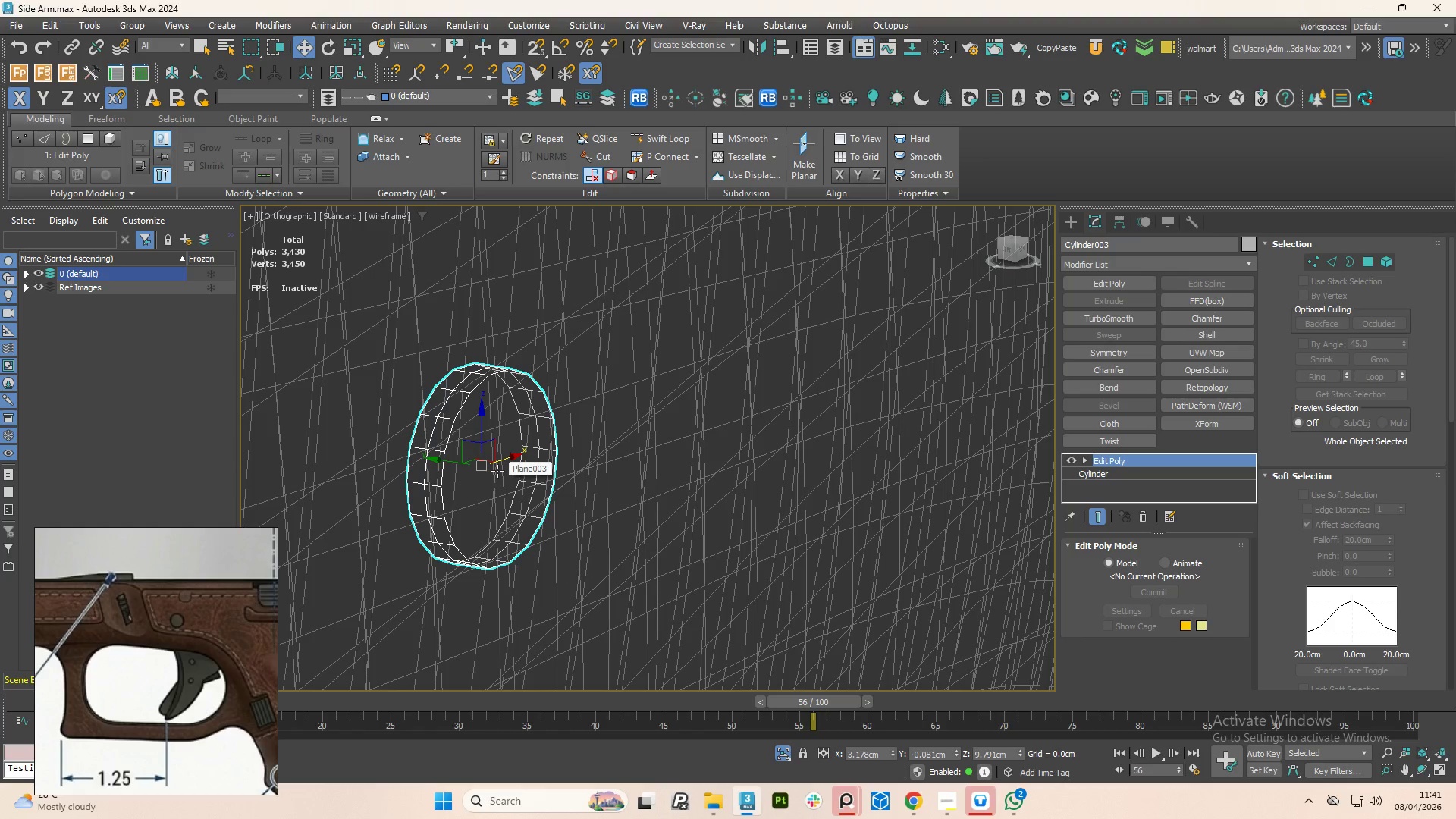 
hold_key(key=AltLeft, duration=0.91)
 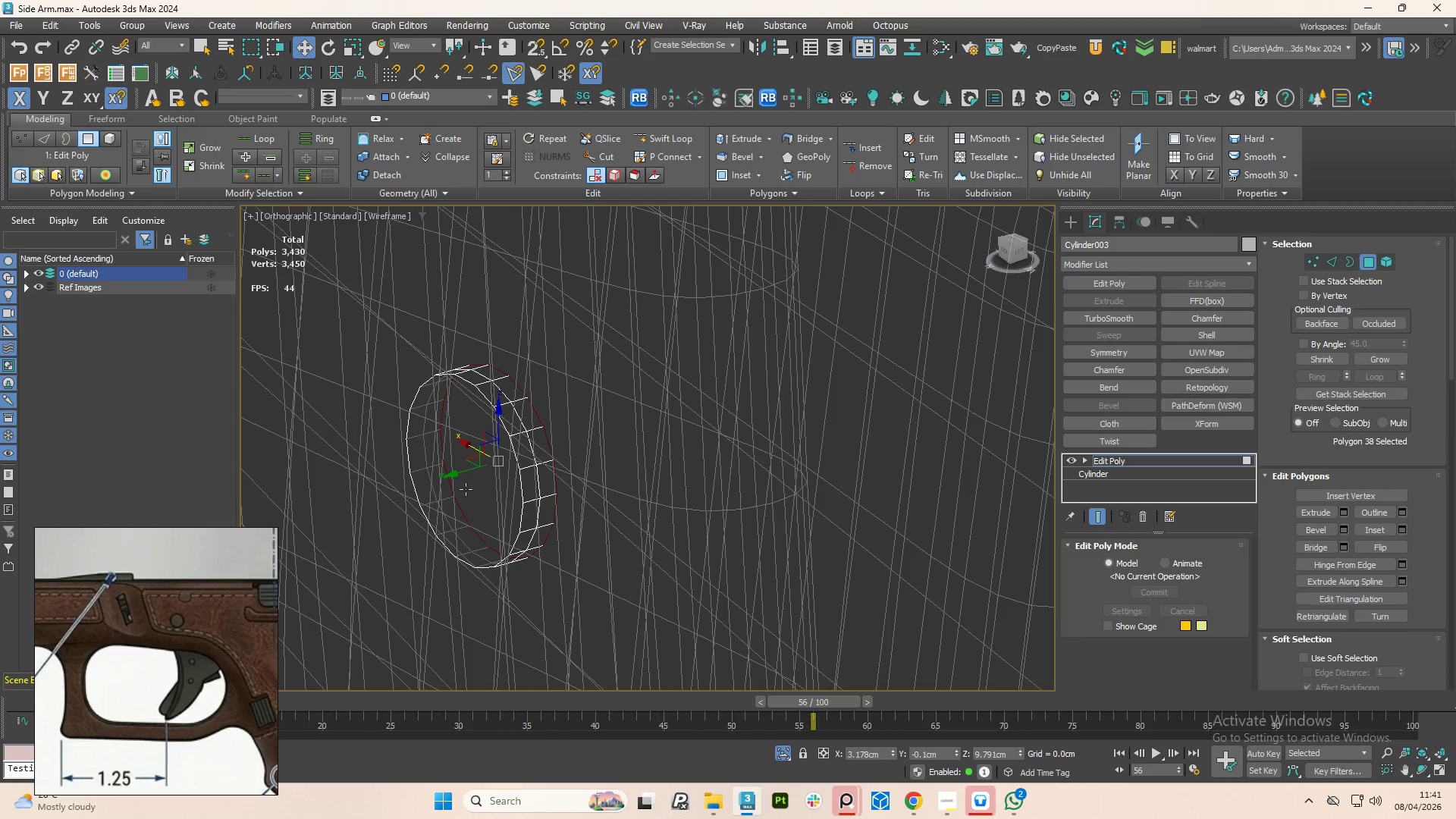 
hold_key(key=ControlLeft, duration=0.42)
left_click([466, 489])
 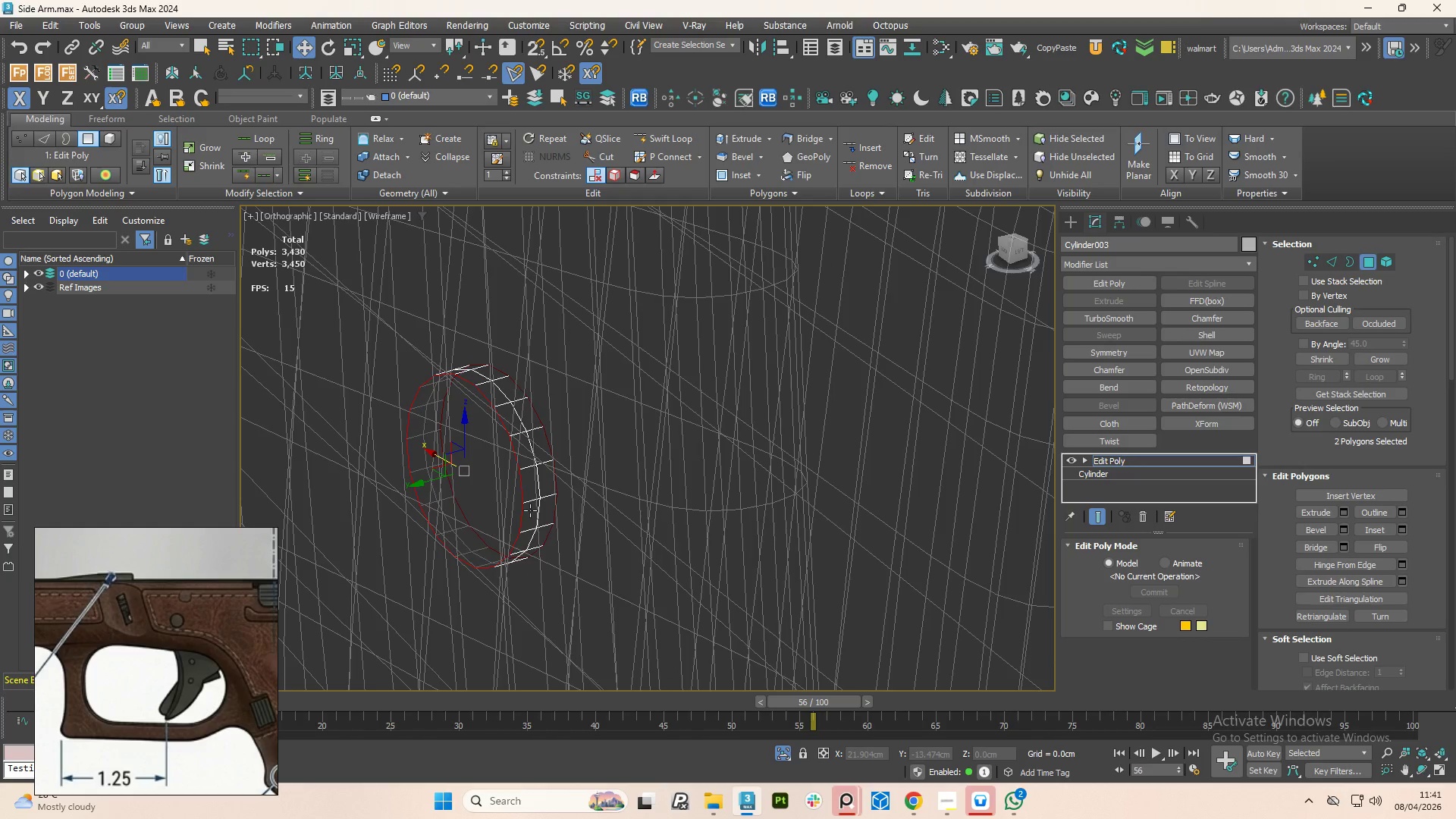 
hold_key(key=AltLeft, duration=0.56)
 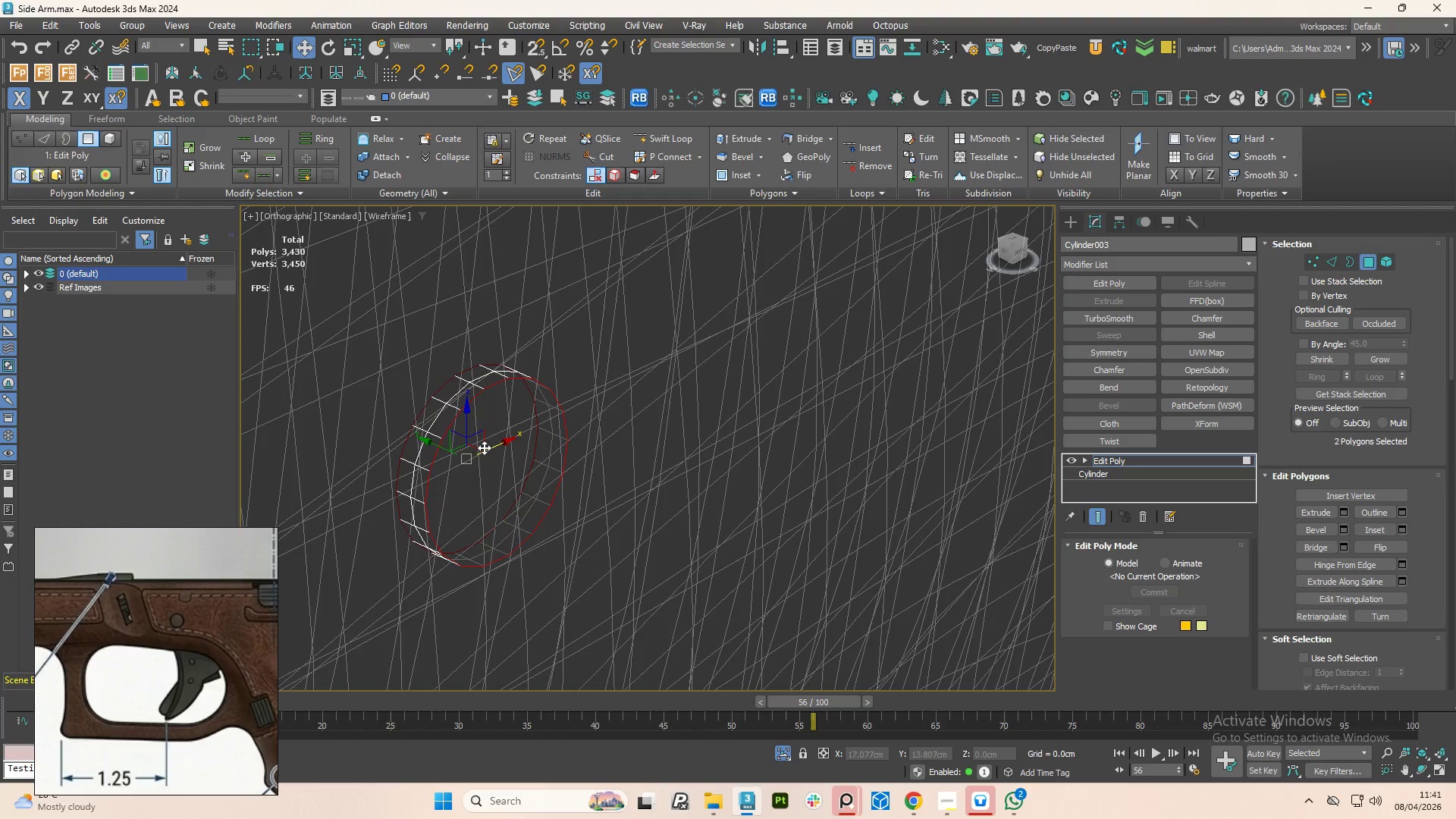 
key(Delete)
 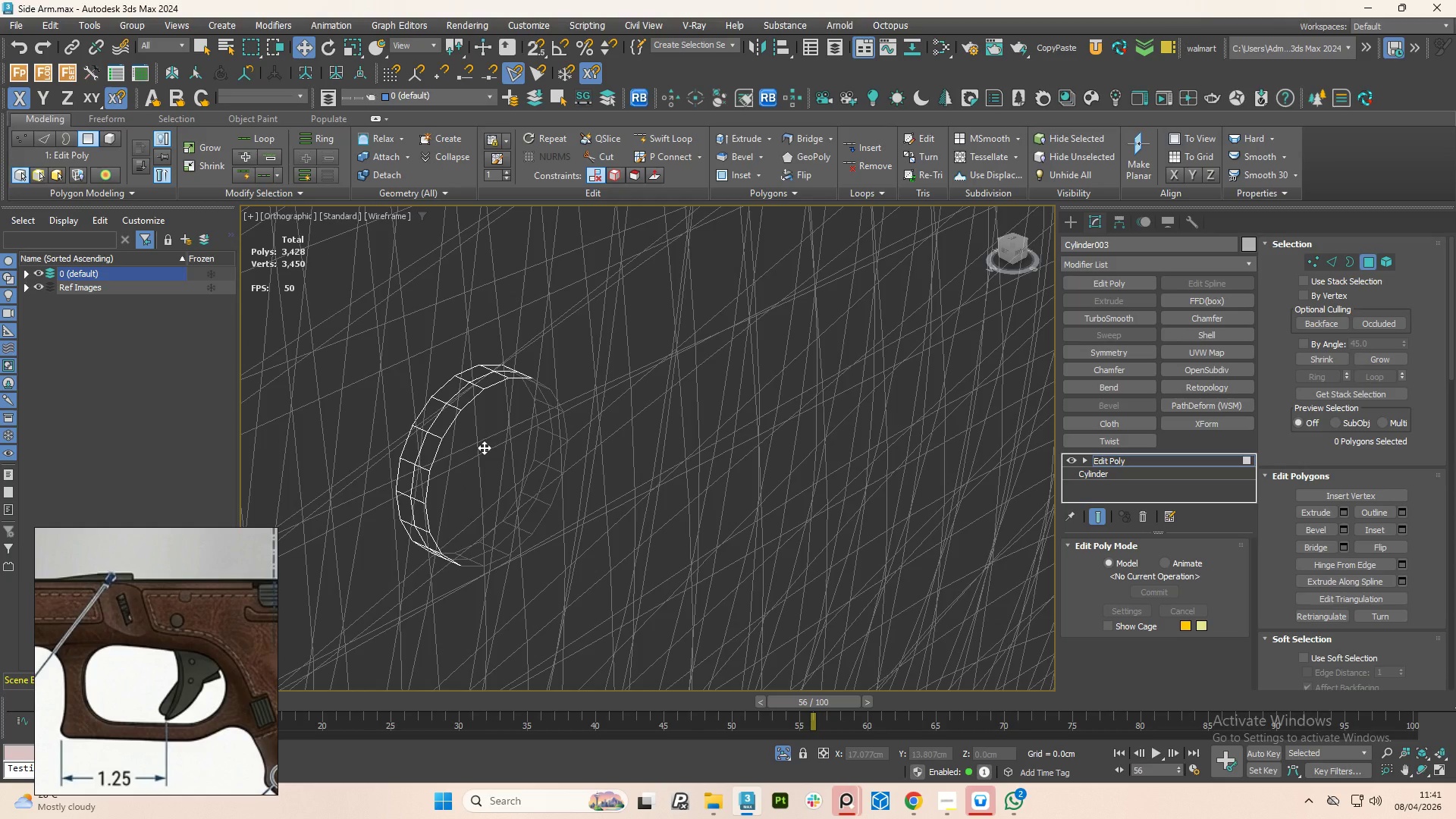 
key(3)
 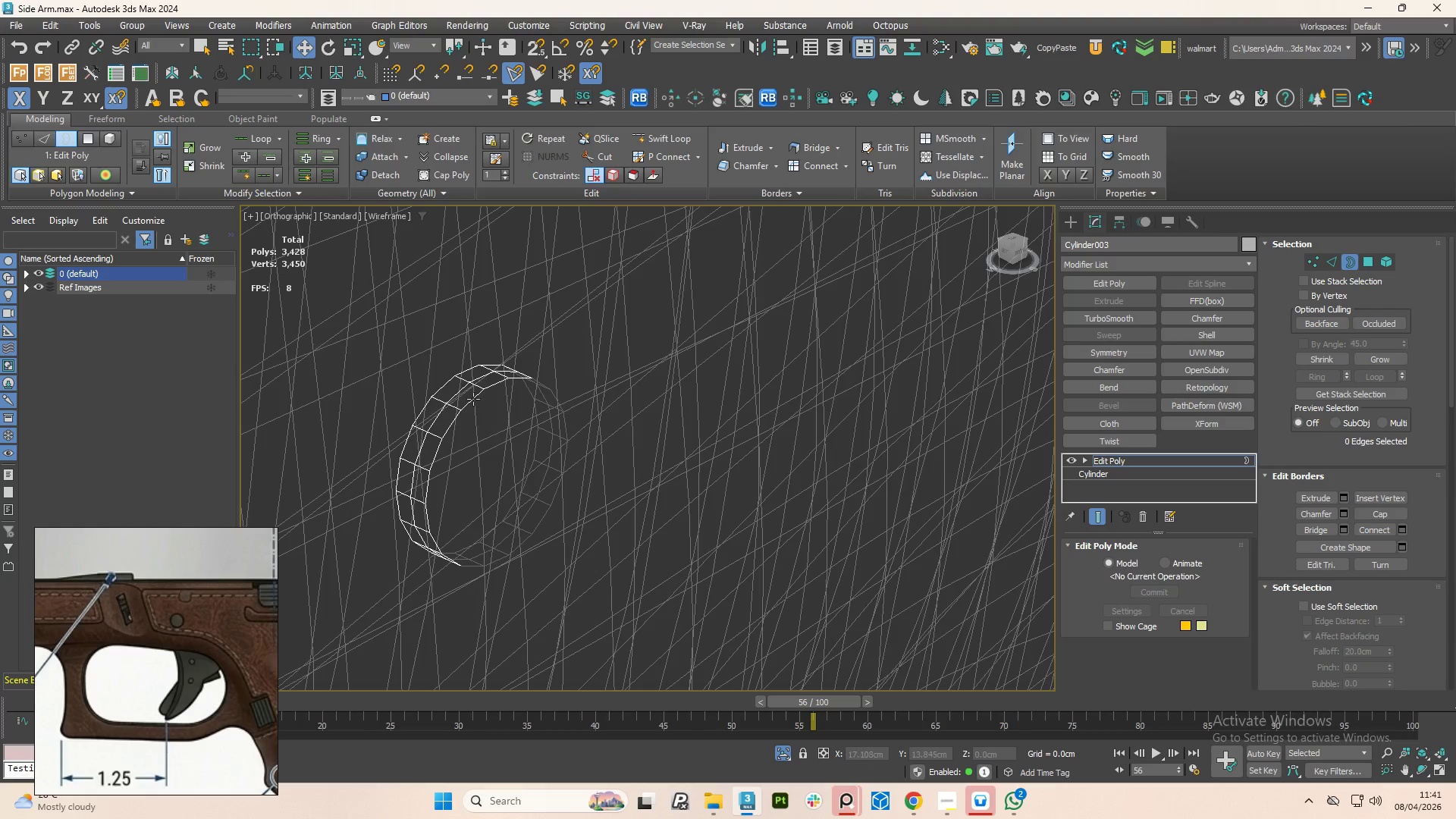 
left_click([472, 398])
 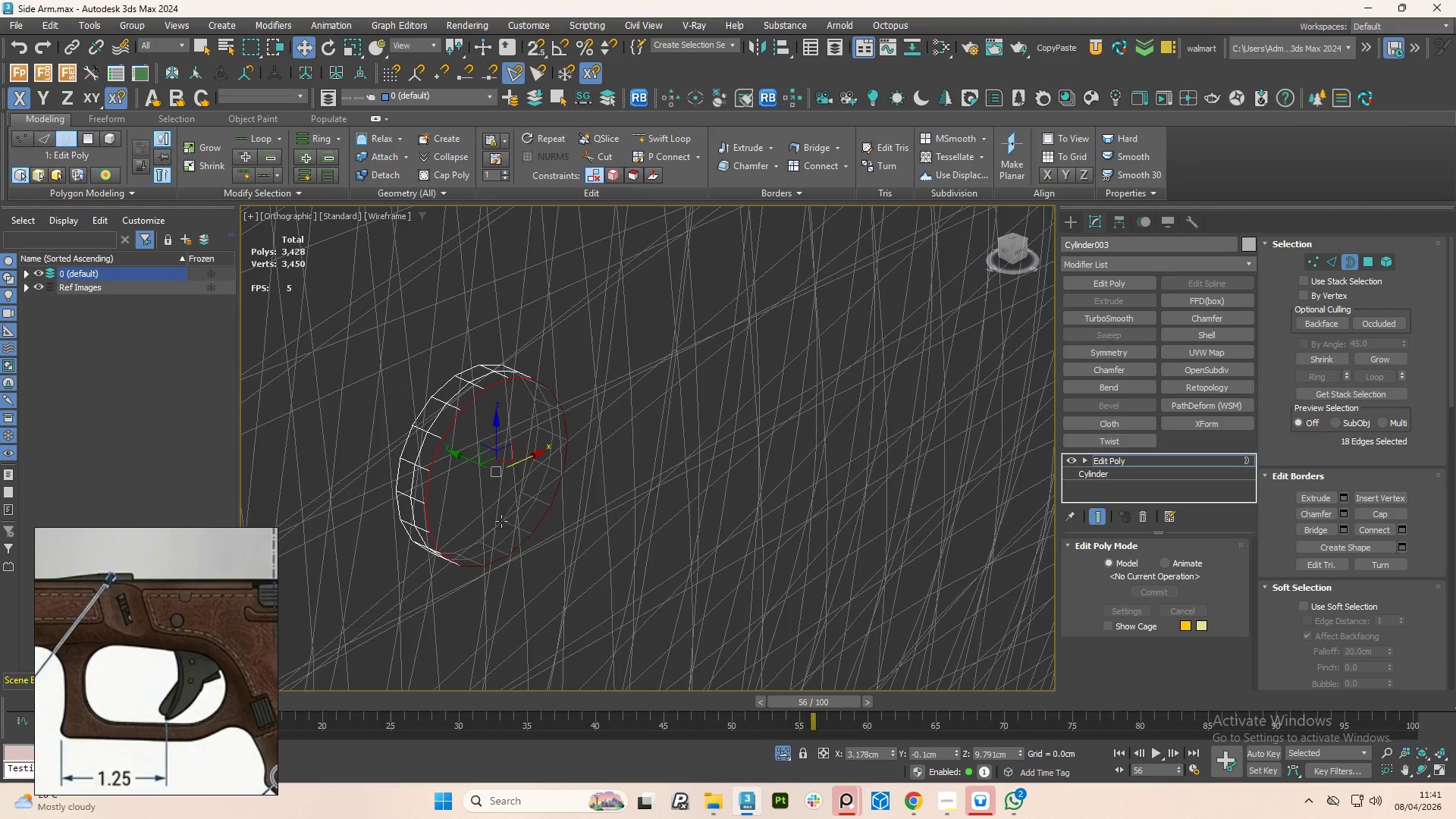 
hold_key(key=ControlLeft, duration=0.69)
left_click([498, 526])
 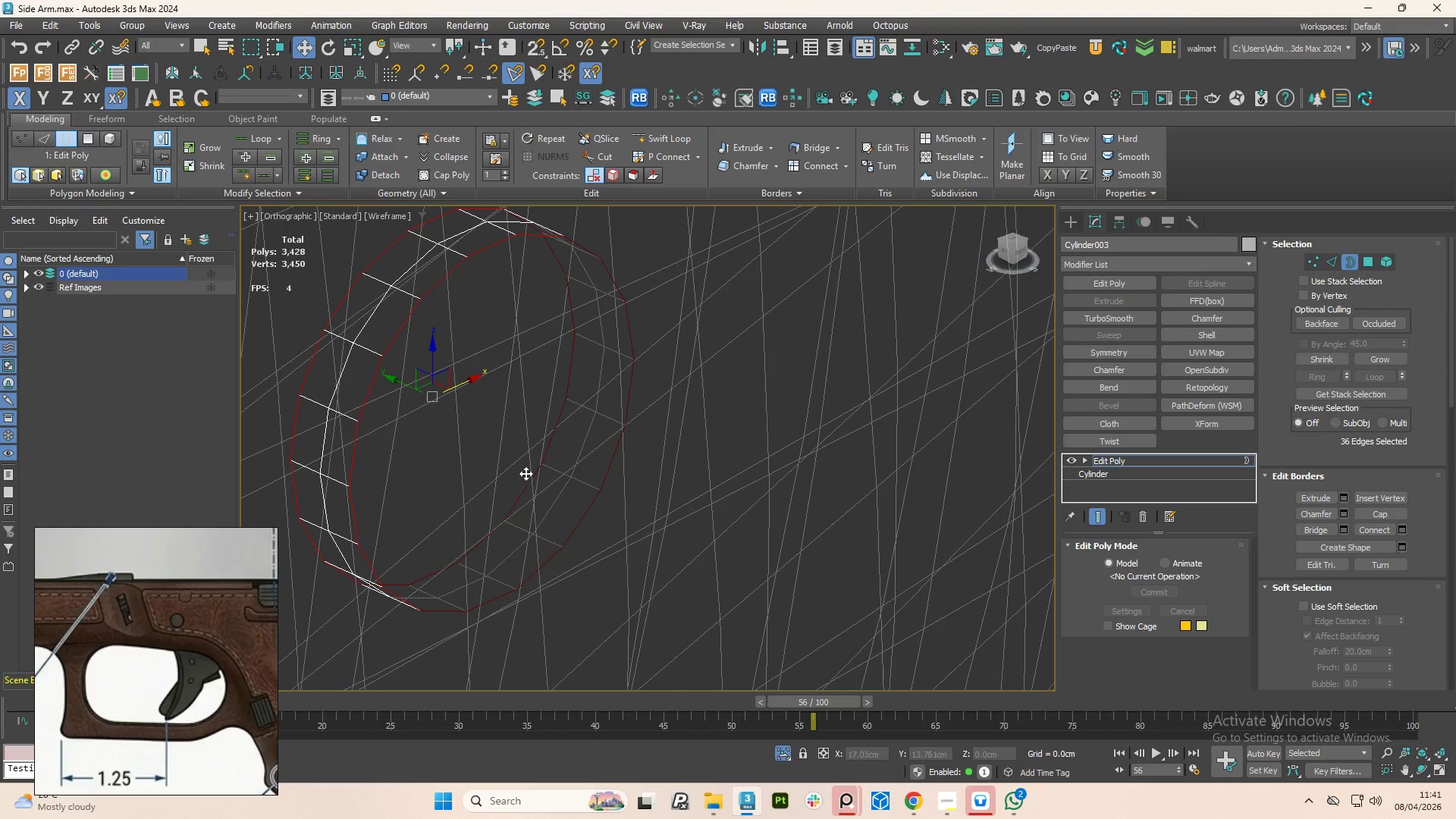 
scroll: coordinate [501, 521], scroll_direction: up, amount: 2.0
 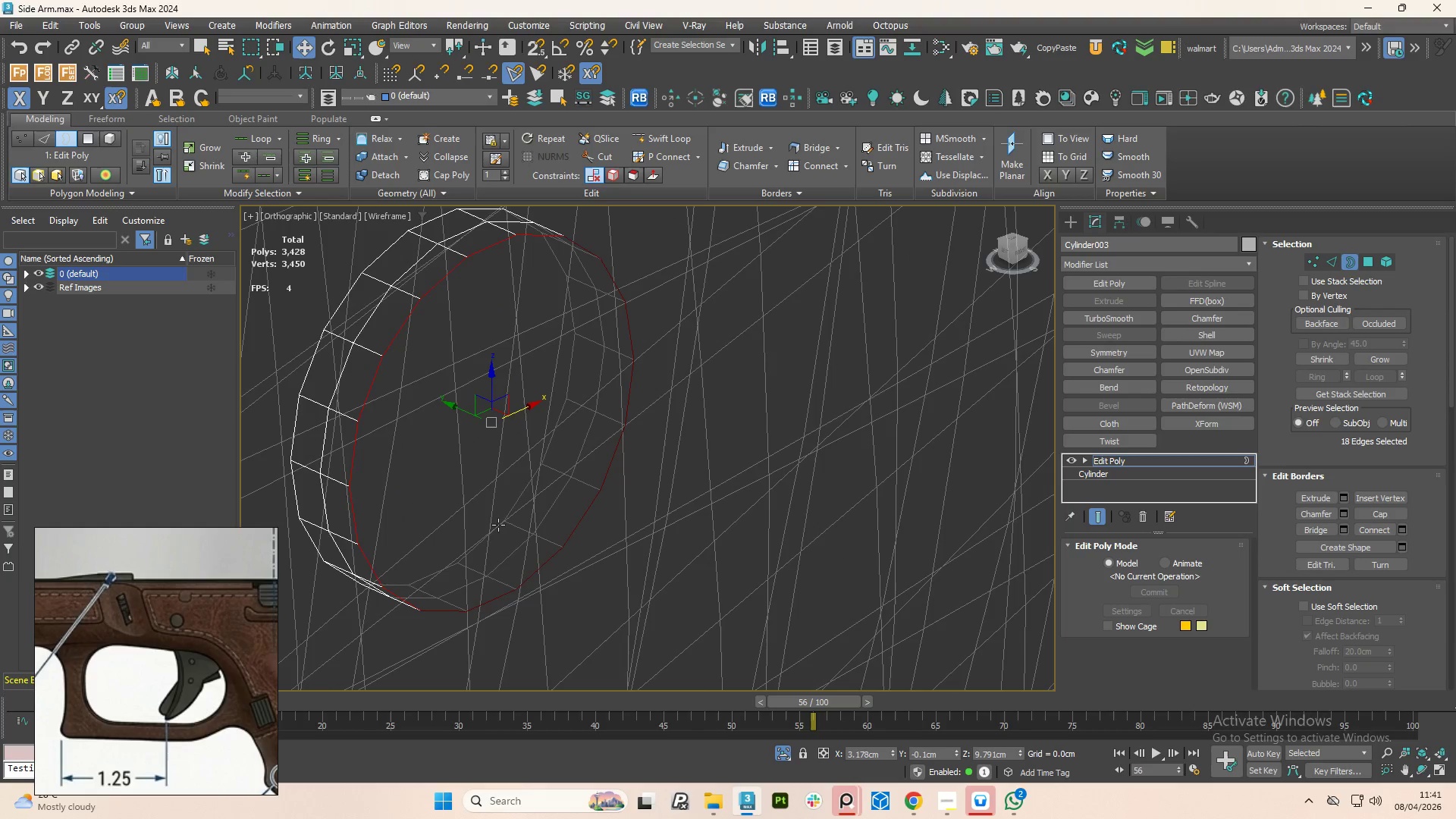 
key(R)
 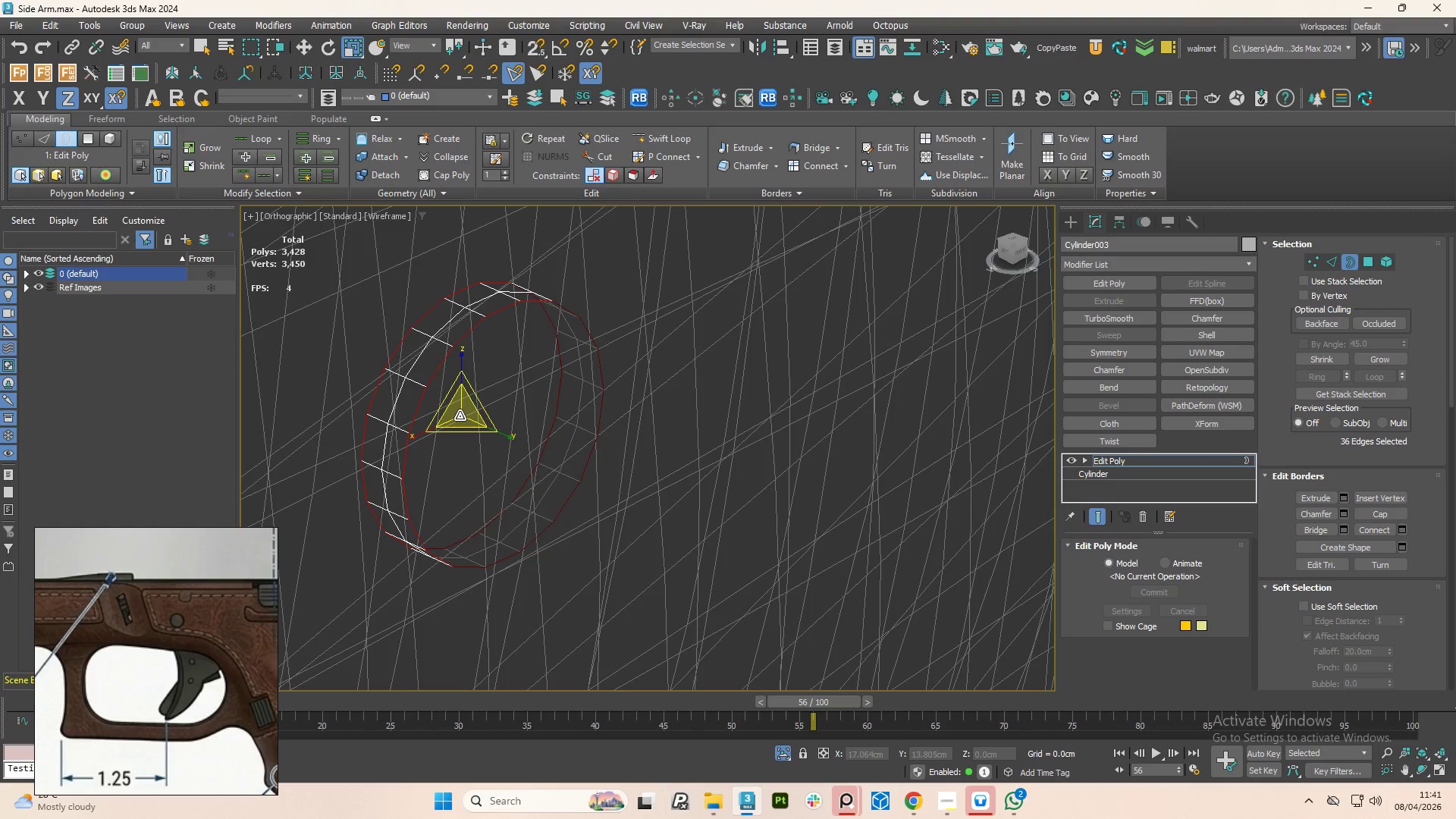 
scroll: coordinate [531, 461], scroll_direction: down, amount: 1.0
 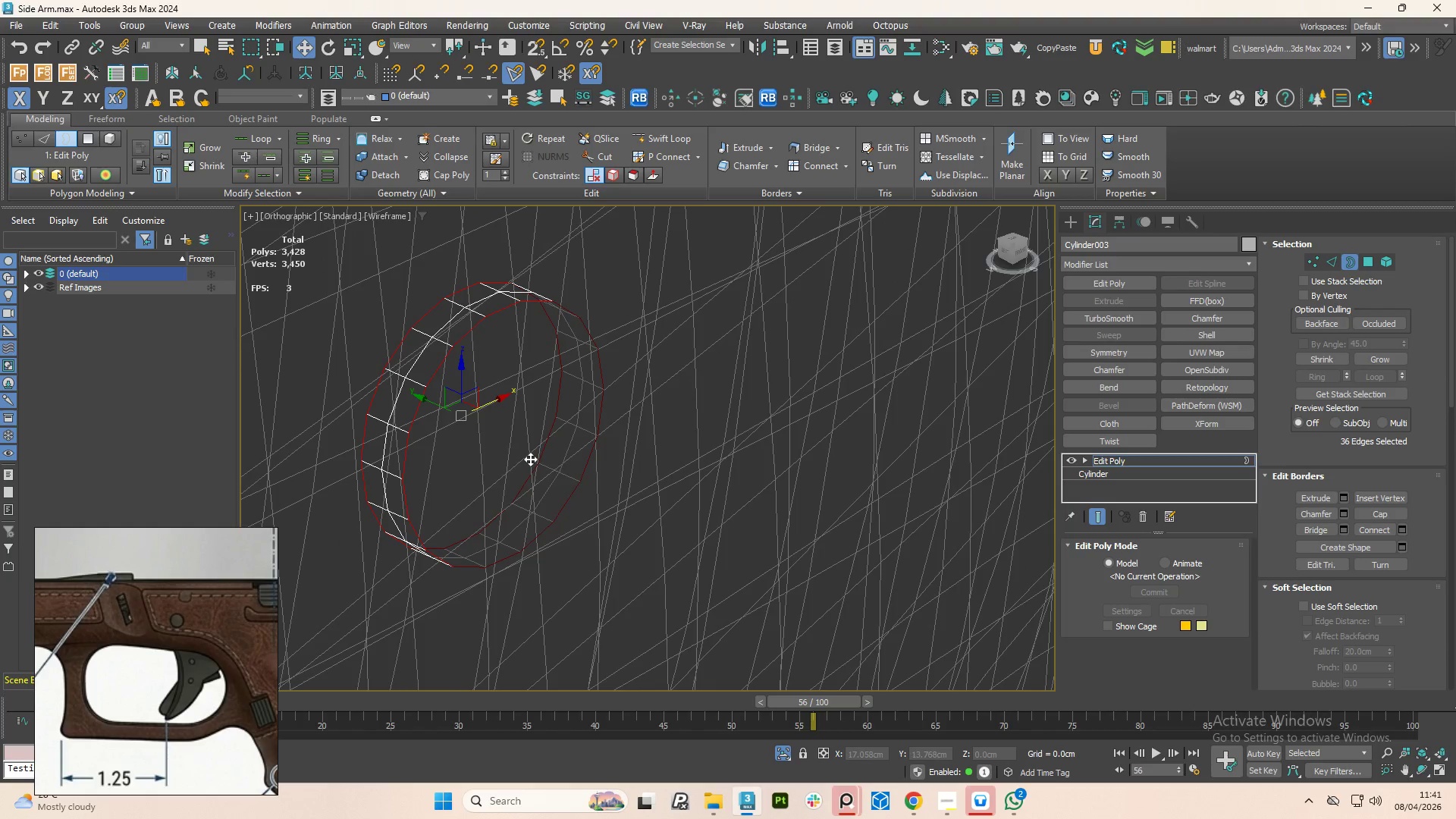 
hold_key(key=ShiftLeft, duration=1.5)
left_click_drag(start_coordinate=[460, 416], to_coordinate=[467, 418])
 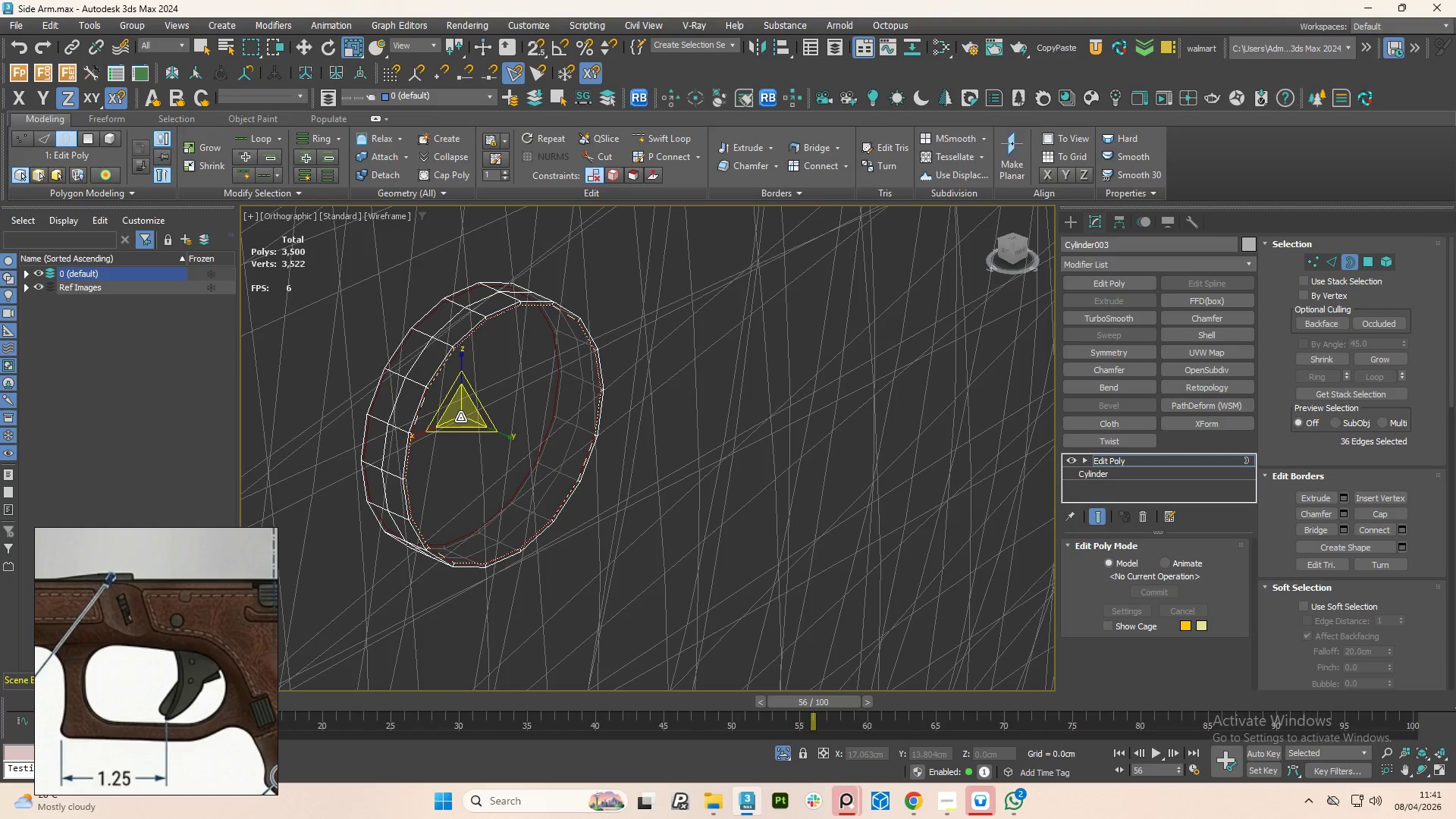 
hold_key(key=ShiftLeft, duration=1.51)
left_click_drag(start_coordinate=[460, 417], to_coordinate=[483, 453])
 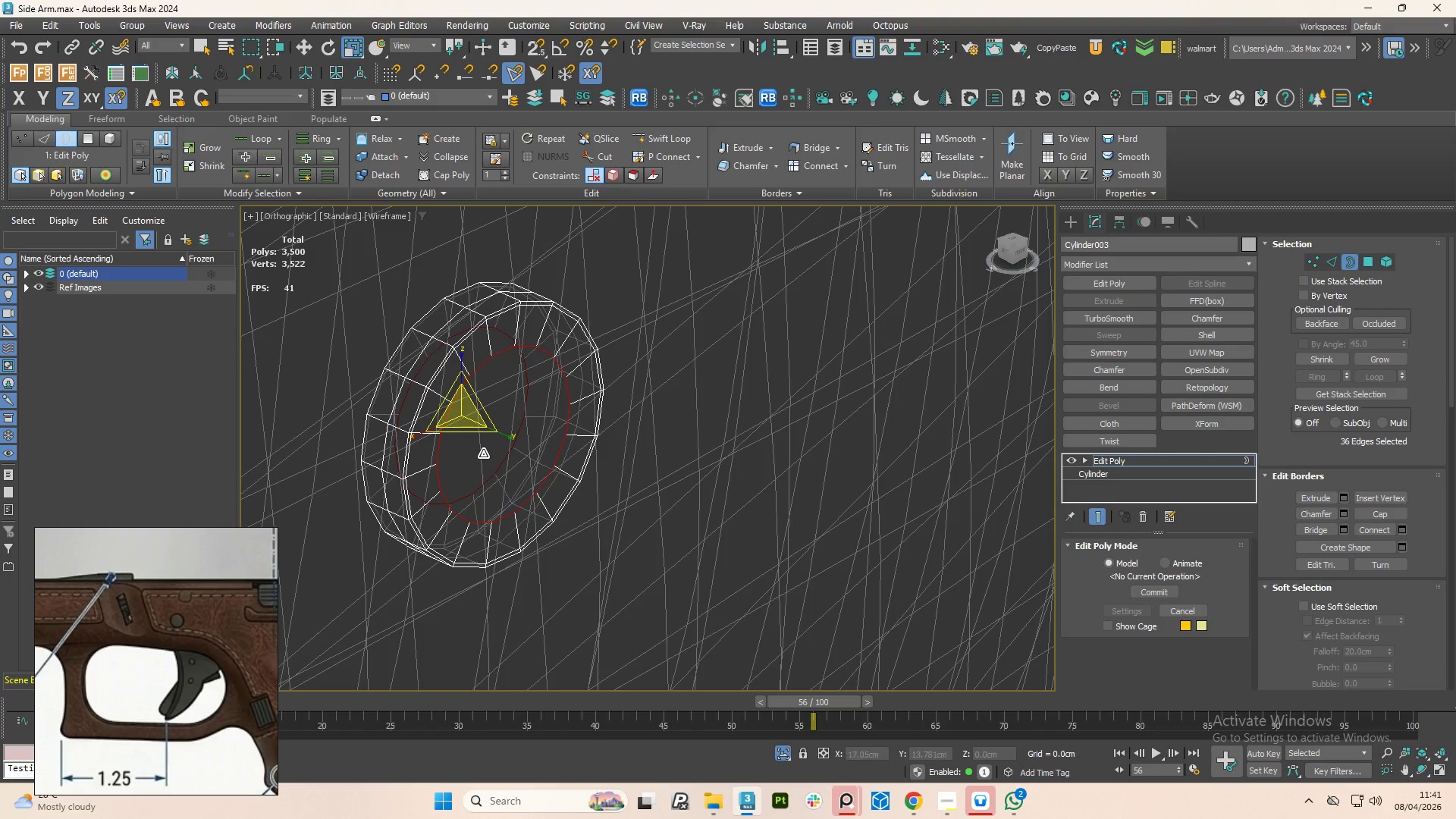 
hold_key(key=ShiftLeft, duration=1.52)
left_click_drag(start_coordinate=[462, 412], to_coordinate=[636, 445])
 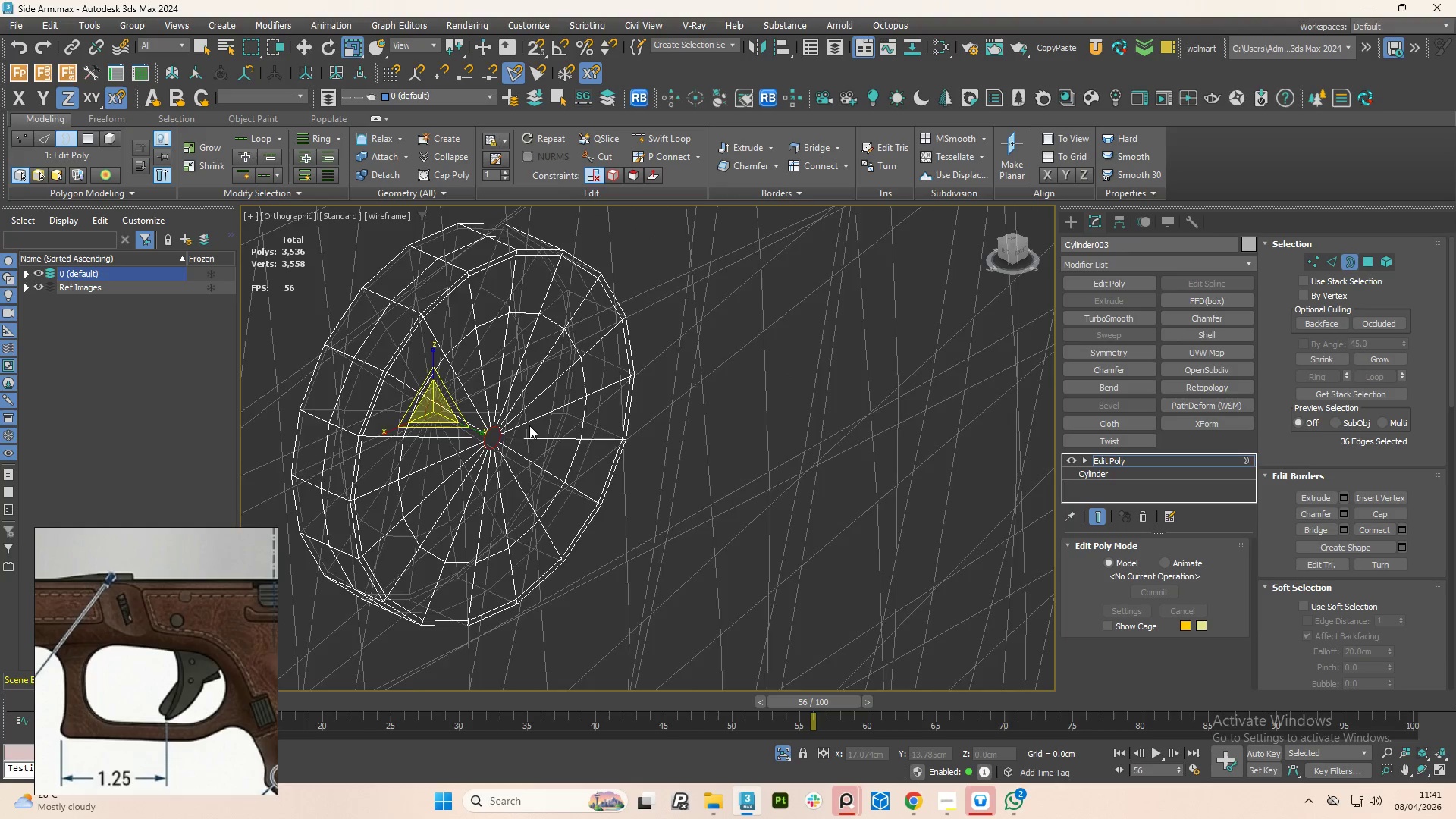 
hold_key(key=ShiftLeft, duration=0.73)
 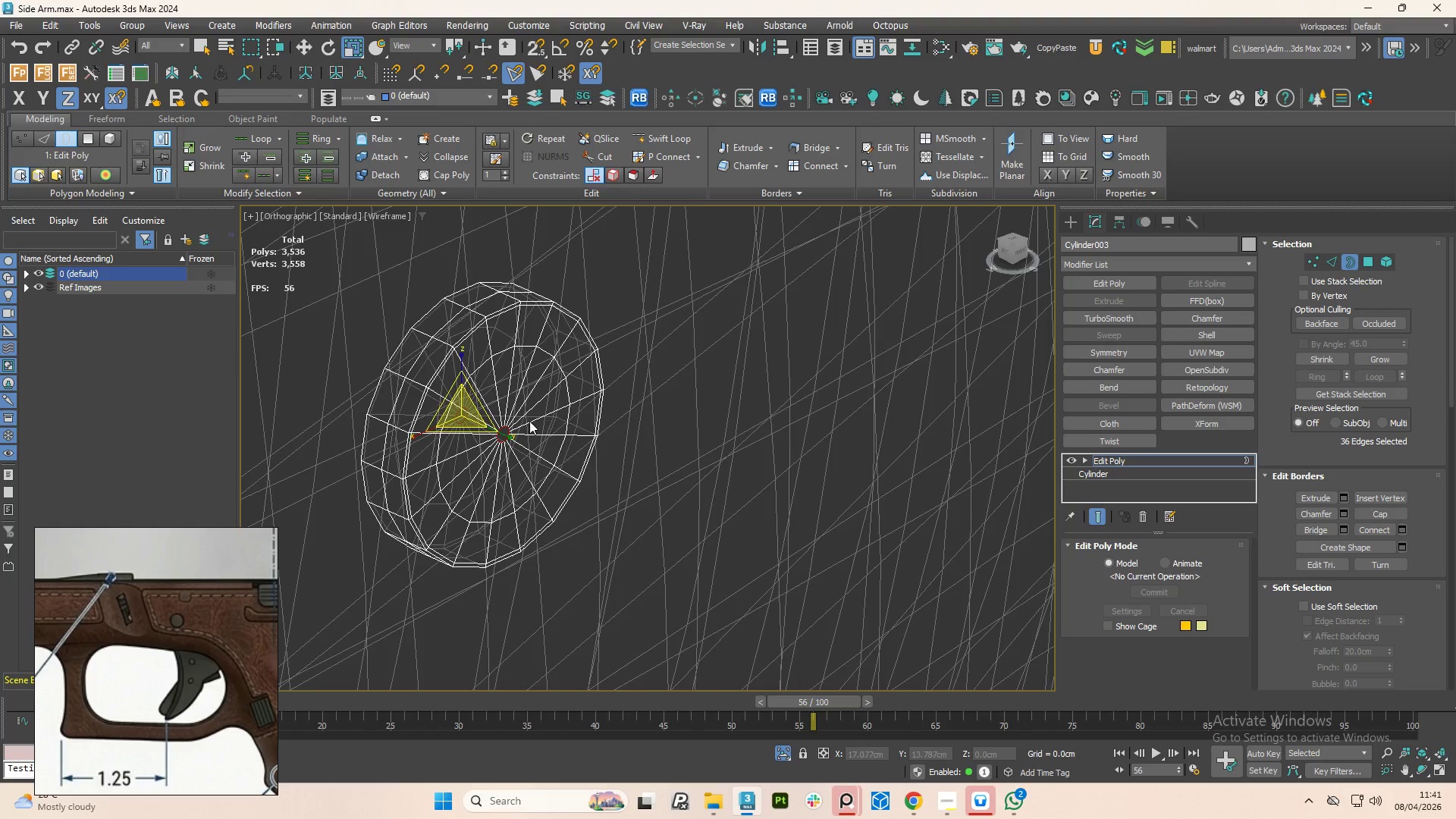 
scroll: coordinate [529, 425], scroll_direction: up, amount: 2.0
 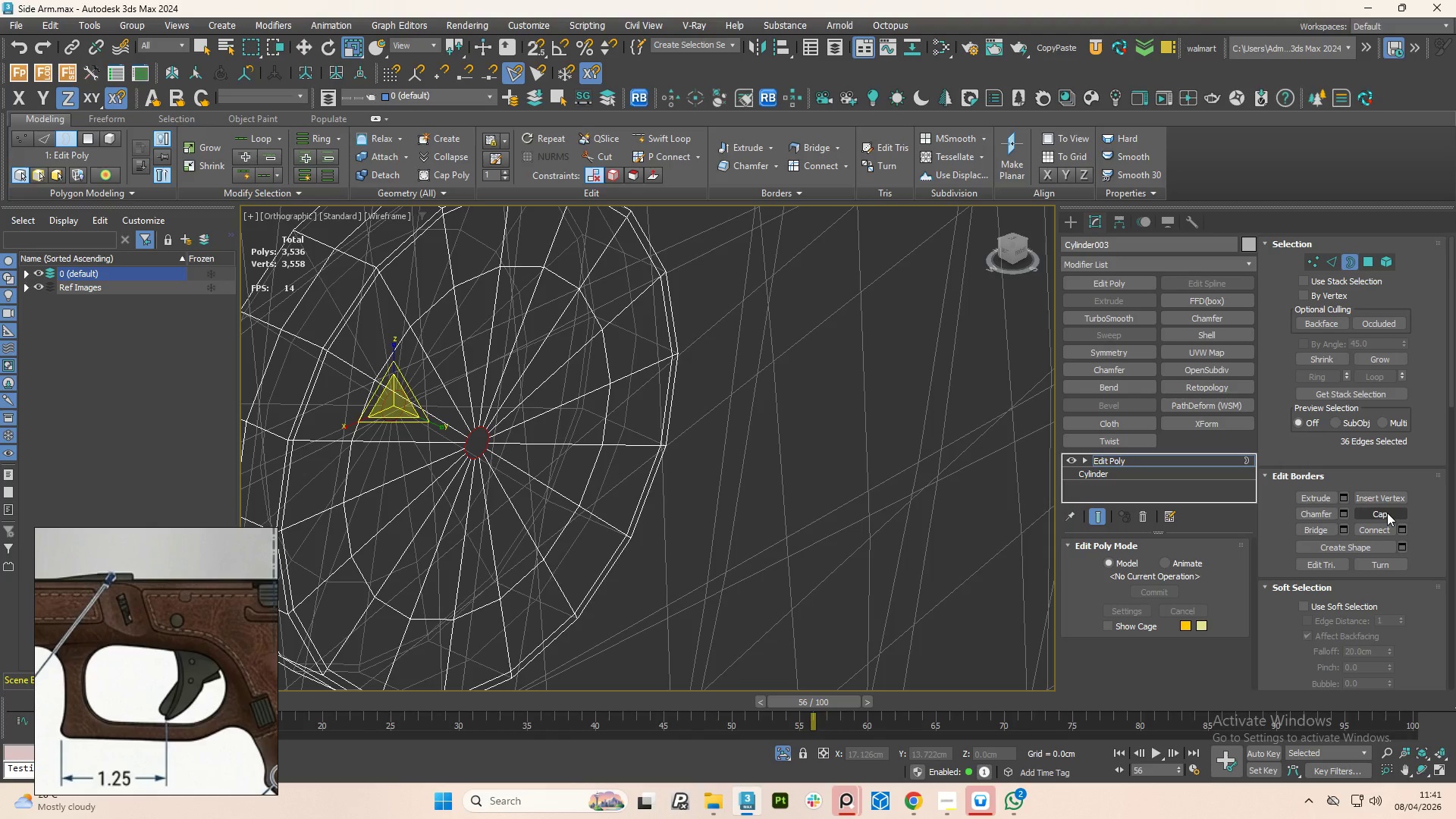 
left_click([1387, 513])
 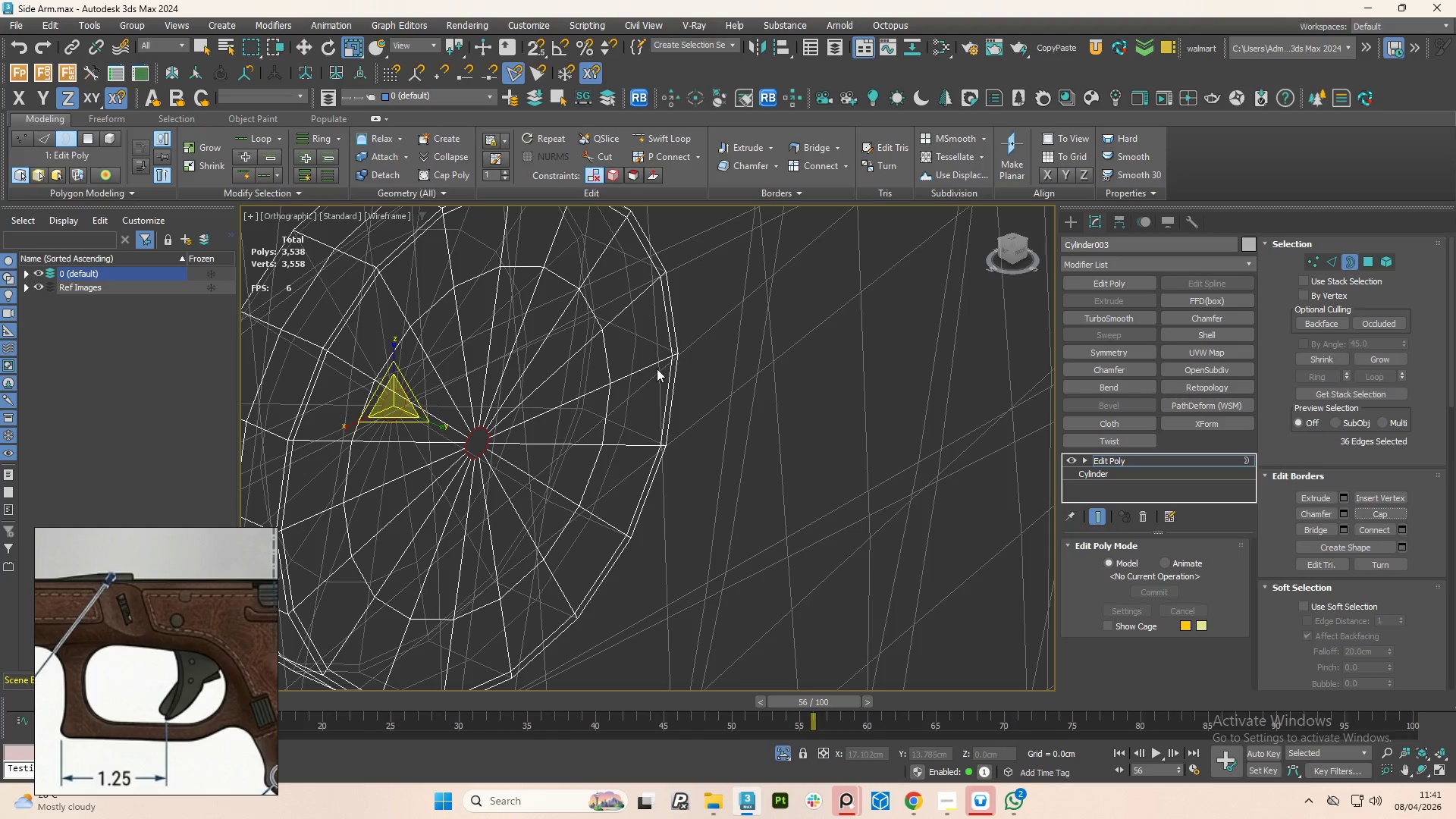 
key(F3)
 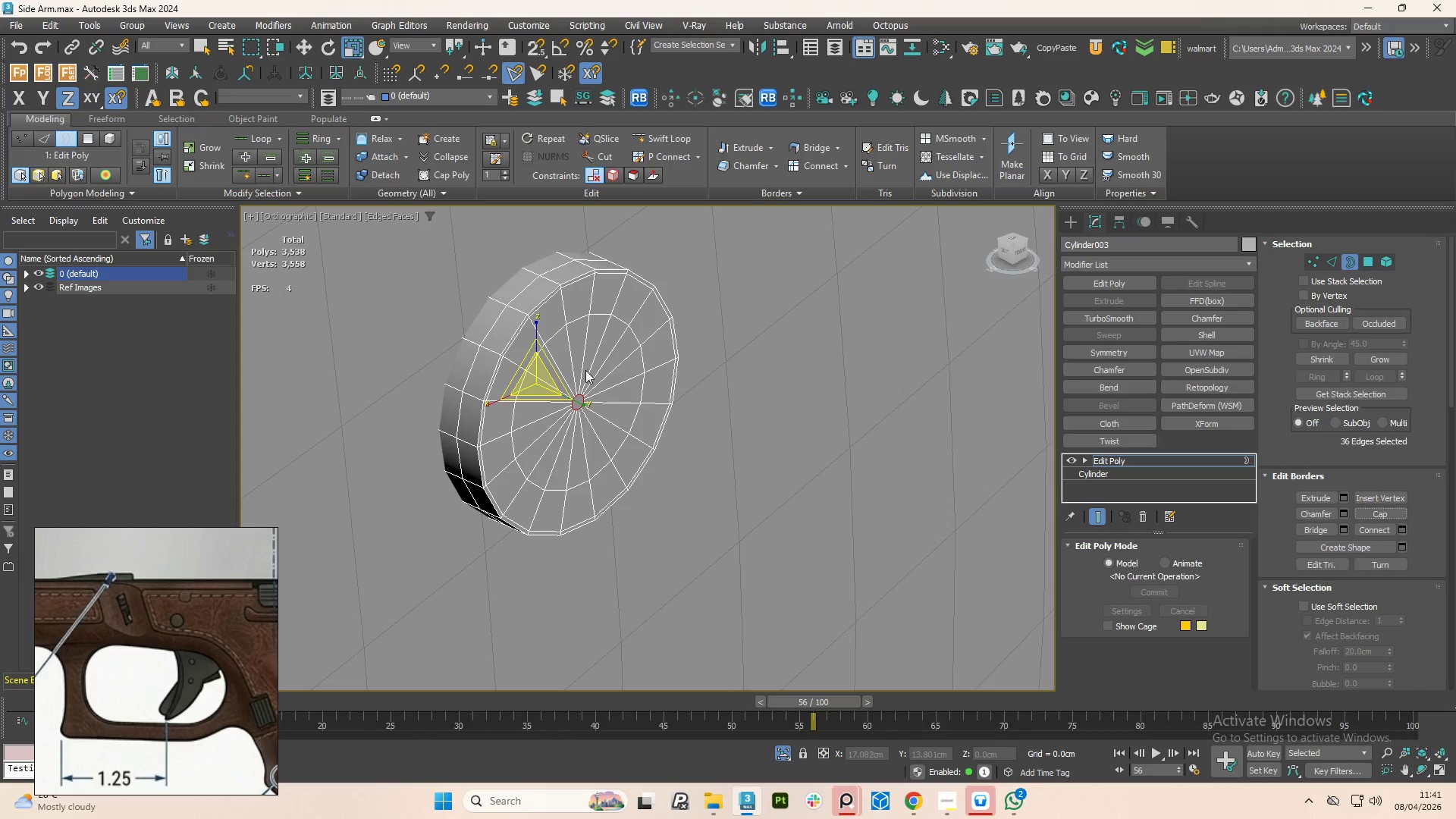 
scroll: coordinate [626, 381], scroll_direction: down, amount: 2.0
 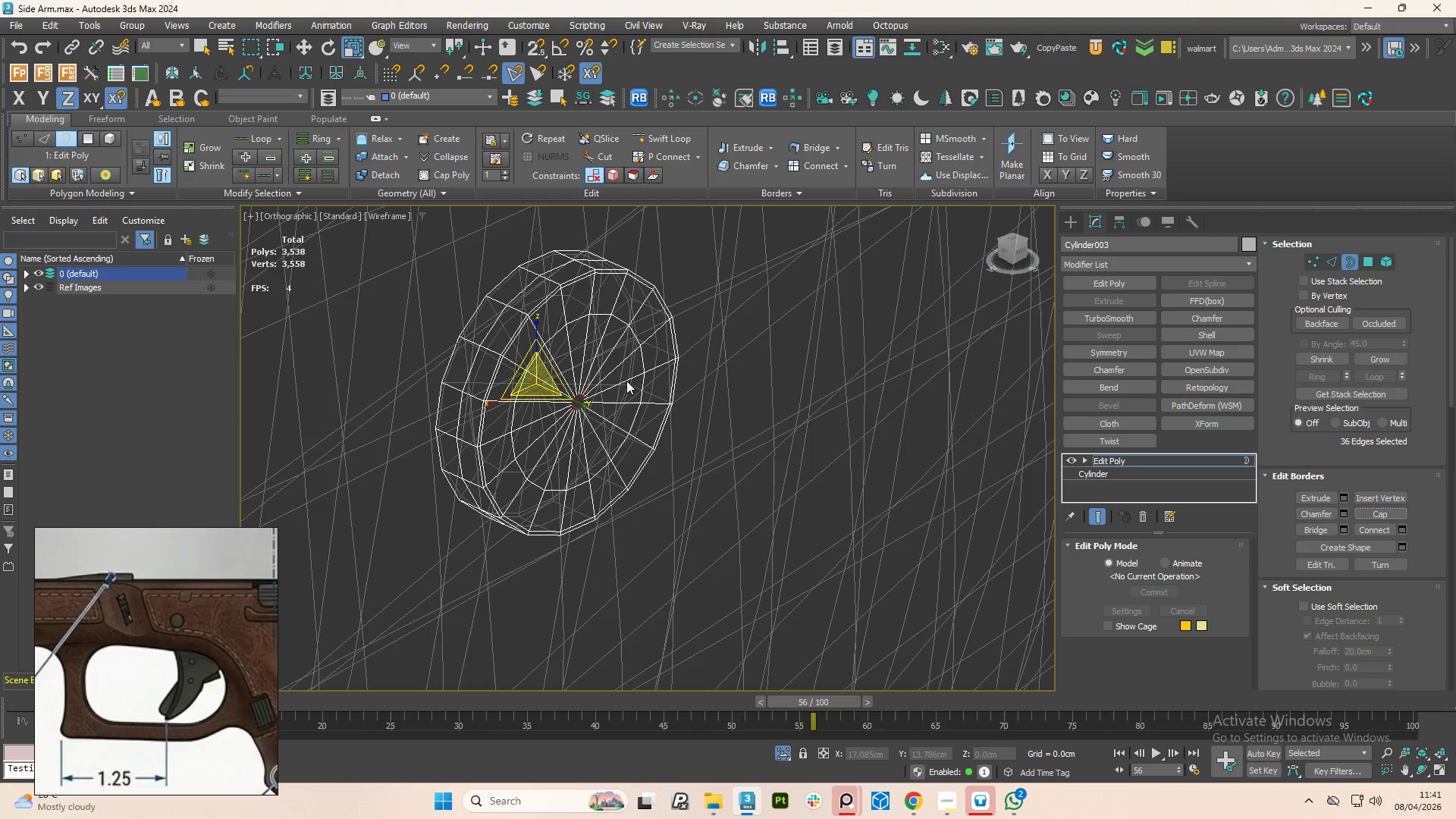 
hold_key(key=AltLeft, duration=0.81)
 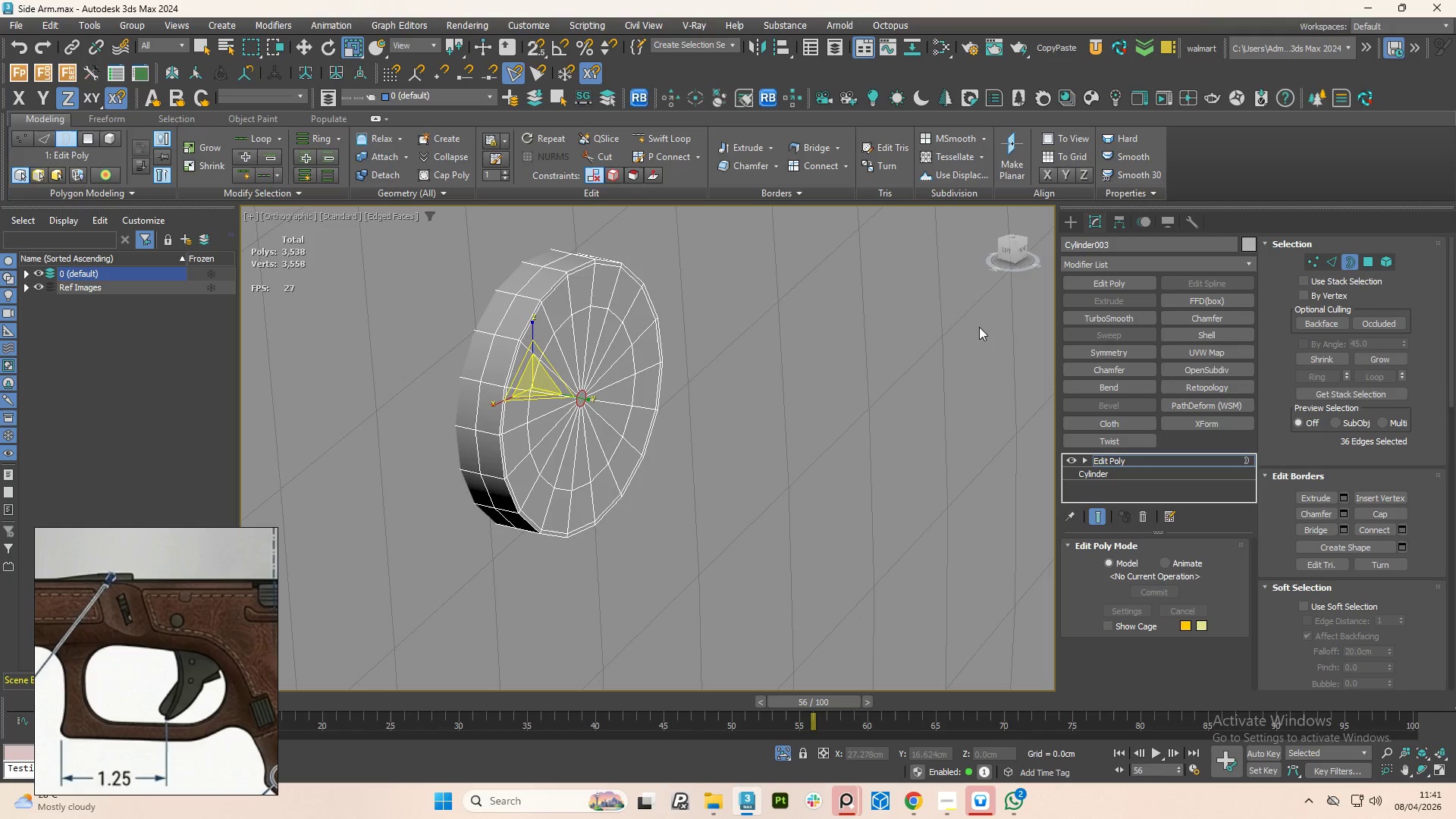 
key(W)
 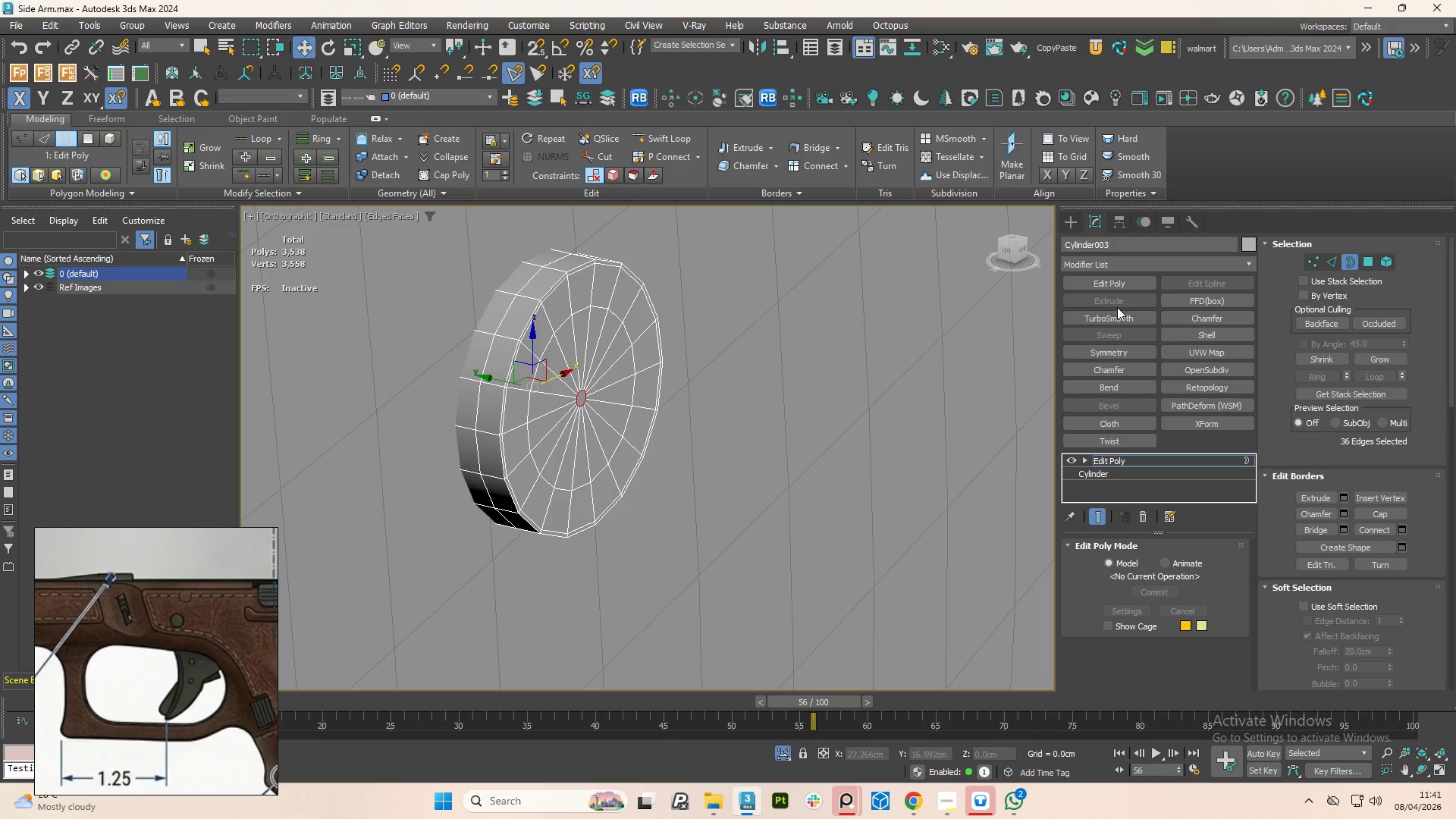 
left_click([1117, 319])
 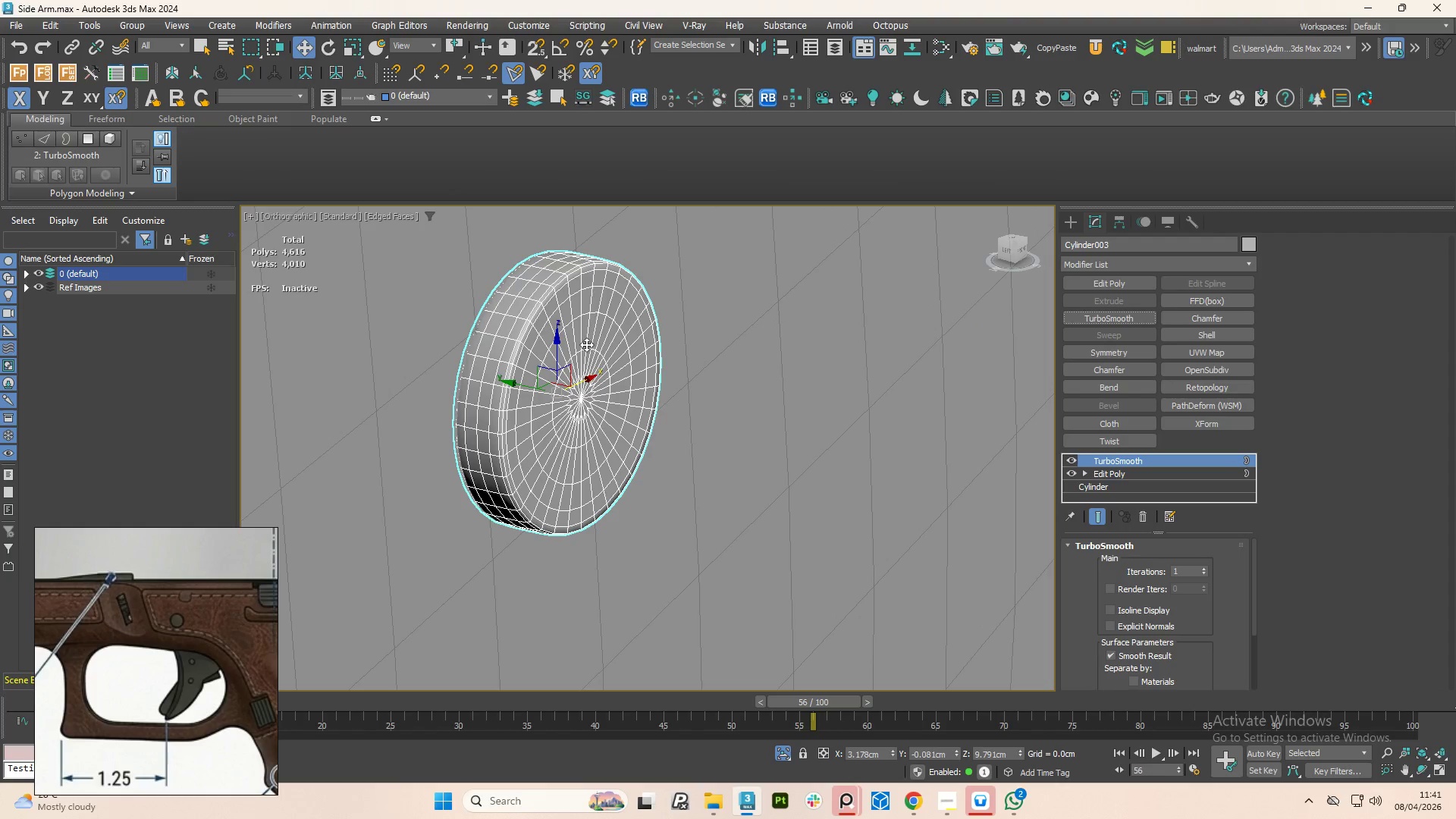 
hold_key(key=AltLeft, duration=1.05)
 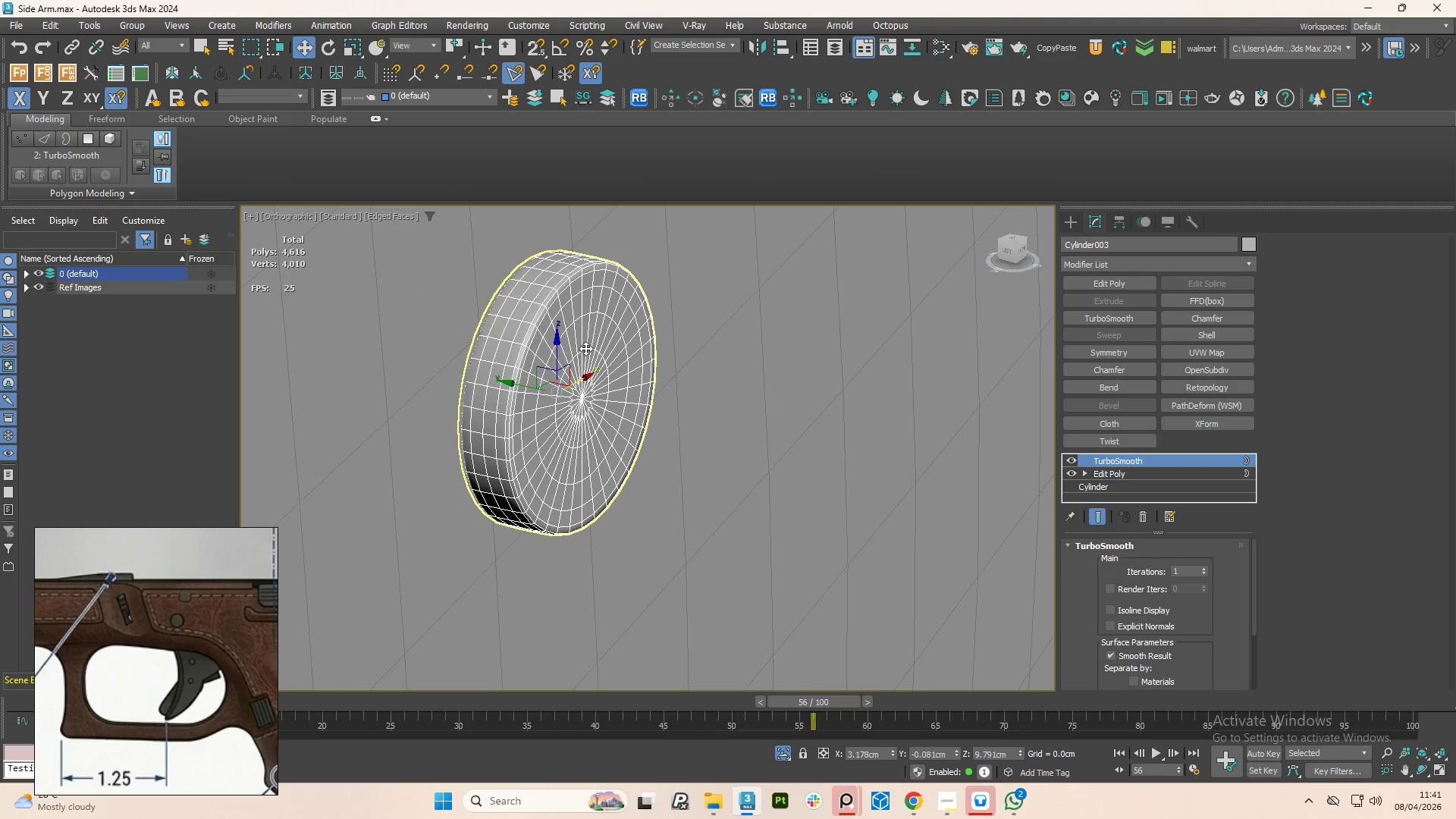 
hold_key(key=AltLeft, duration=0.72)
 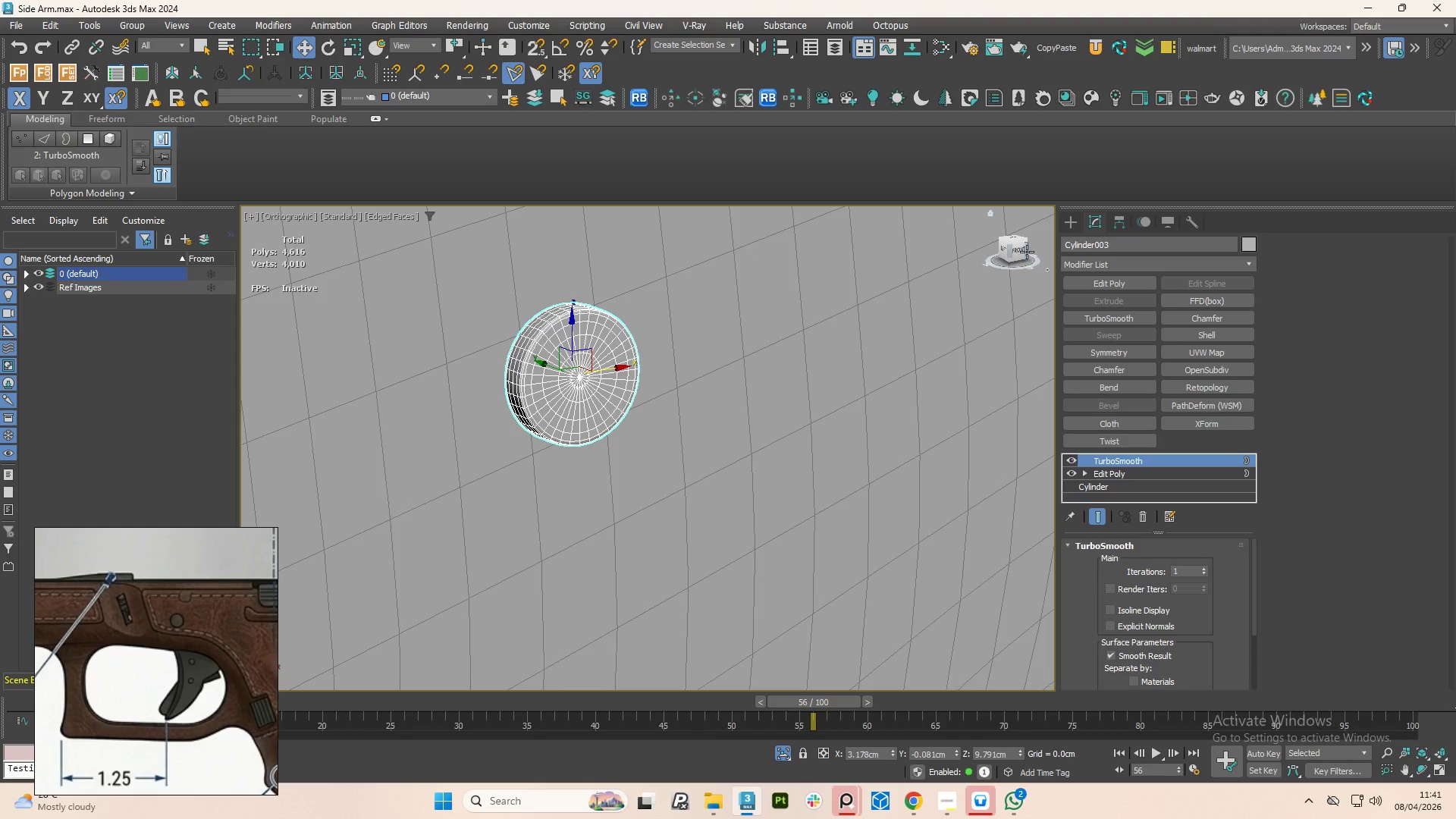 
scroll: coordinate [587, 360], scroll_direction: down, amount: 2.0
 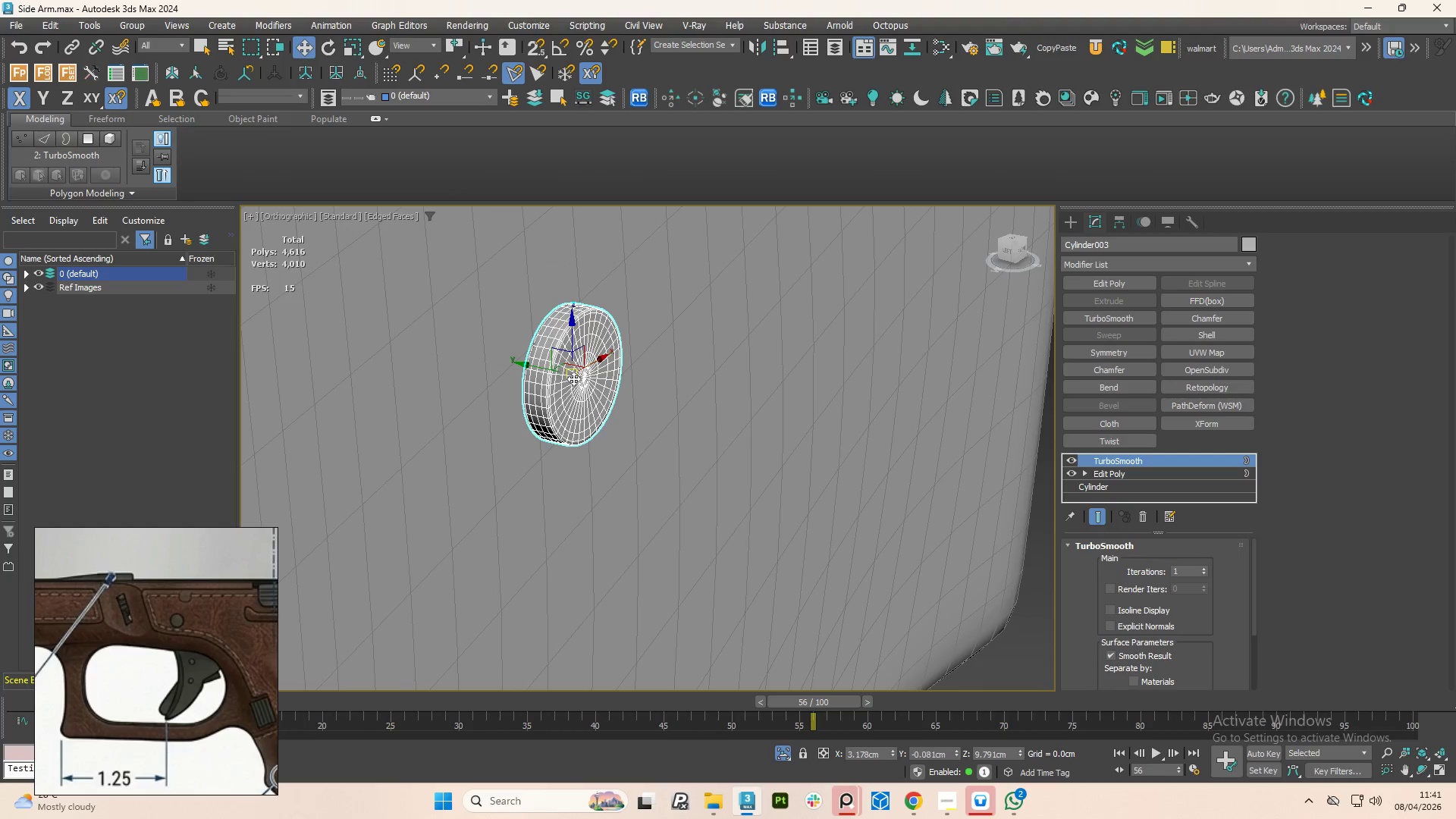 
left_click([1021, 252])
 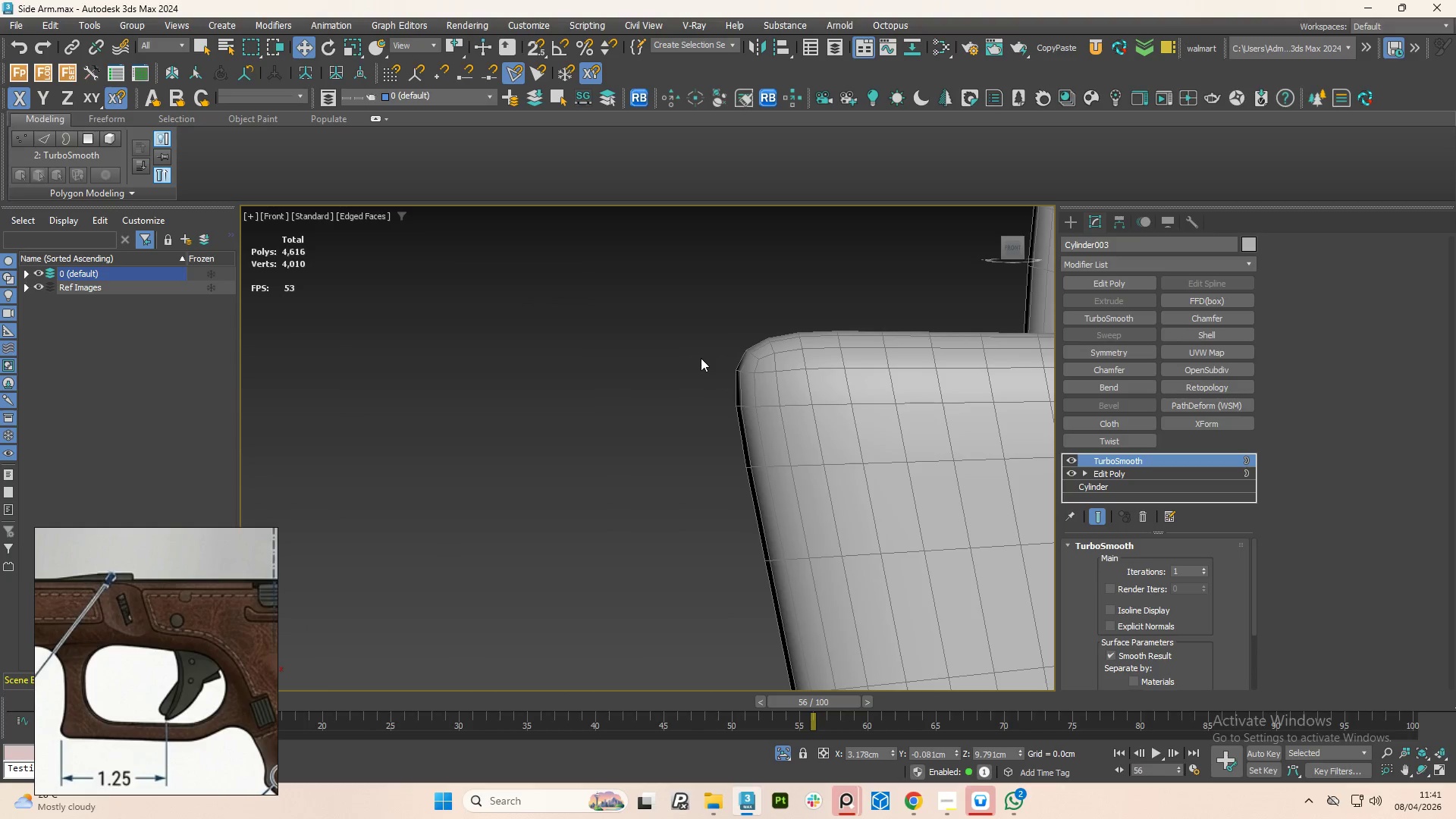 
key(Z)
 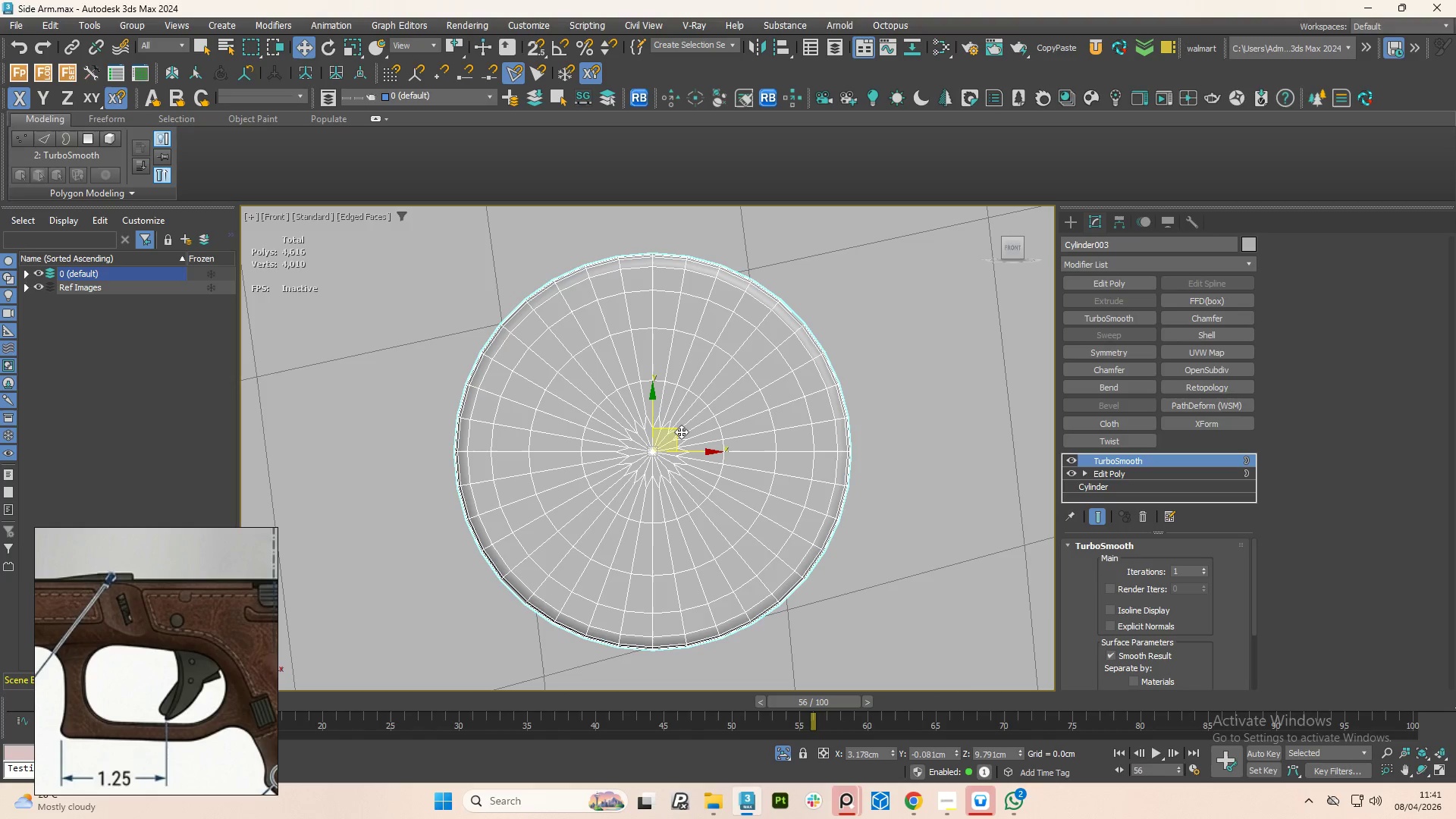 
scroll: coordinate [681, 415], scroll_direction: down, amount: 9.0
 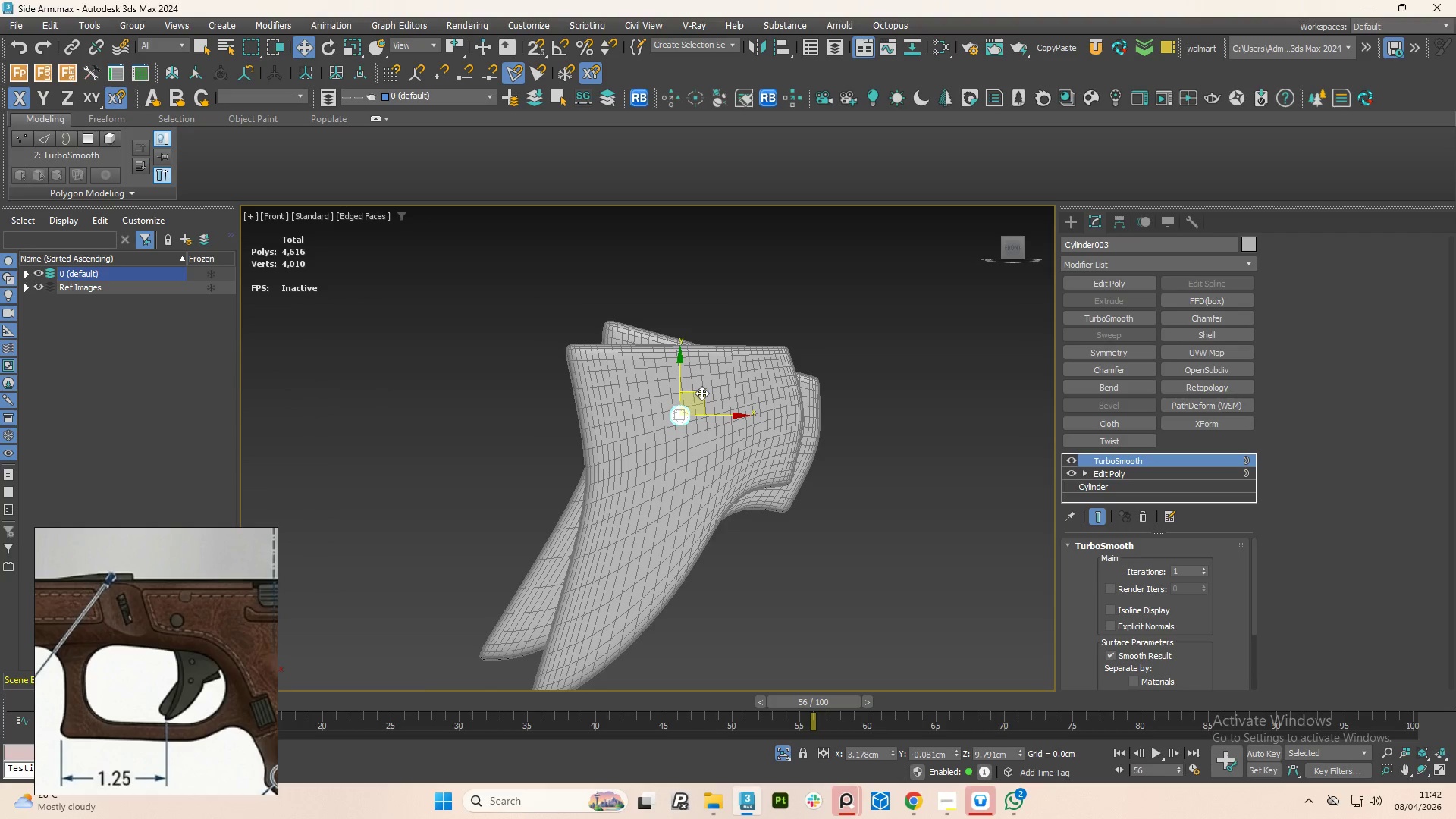 
hold_key(key=ShiftLeft, duration=1.5)
left_click_drag(start_coordinate=[701, 393], to_coordinate=[695, 444])
 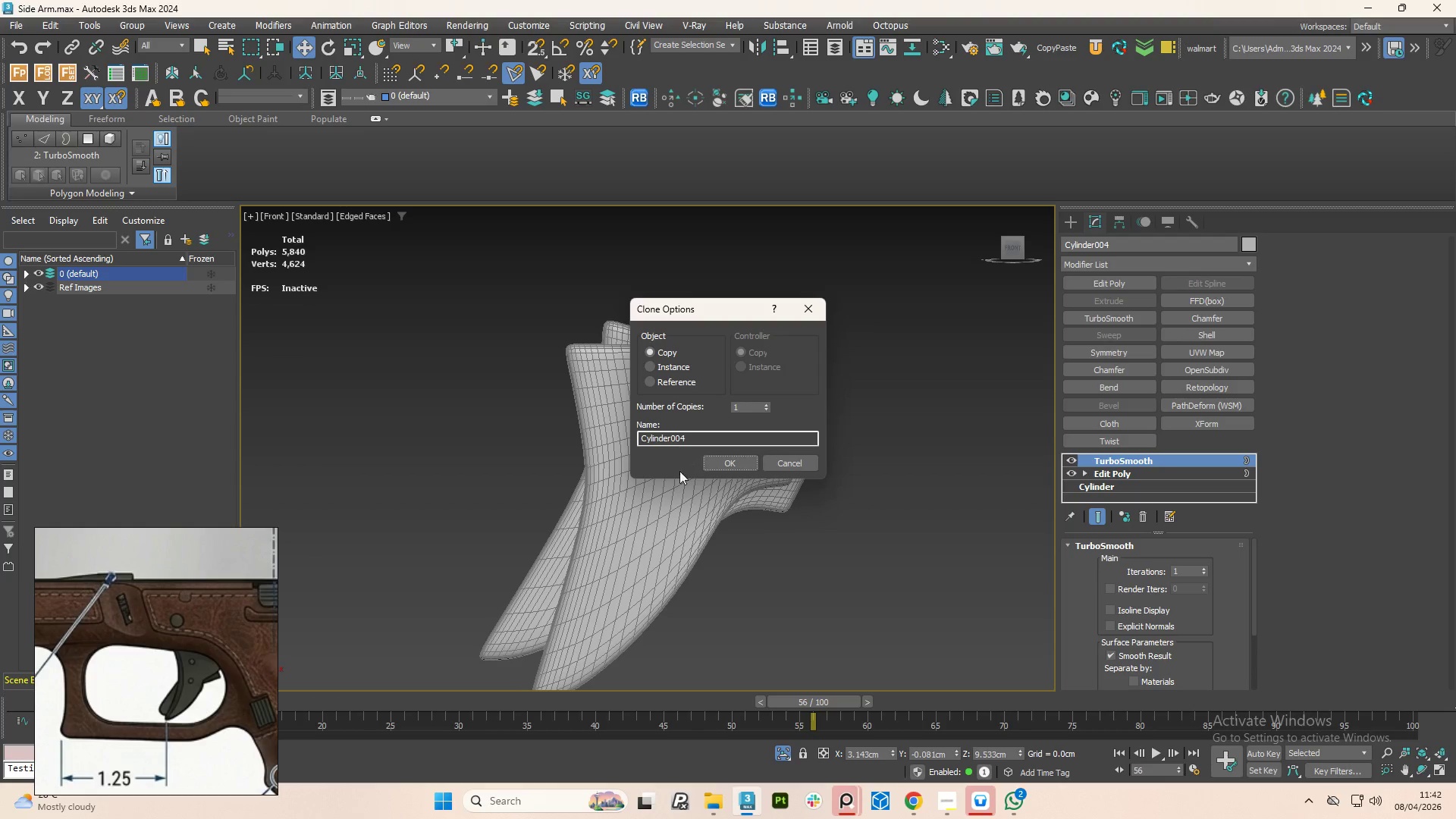 
hold_key(key=ShiftLeft, duration=1.51)
 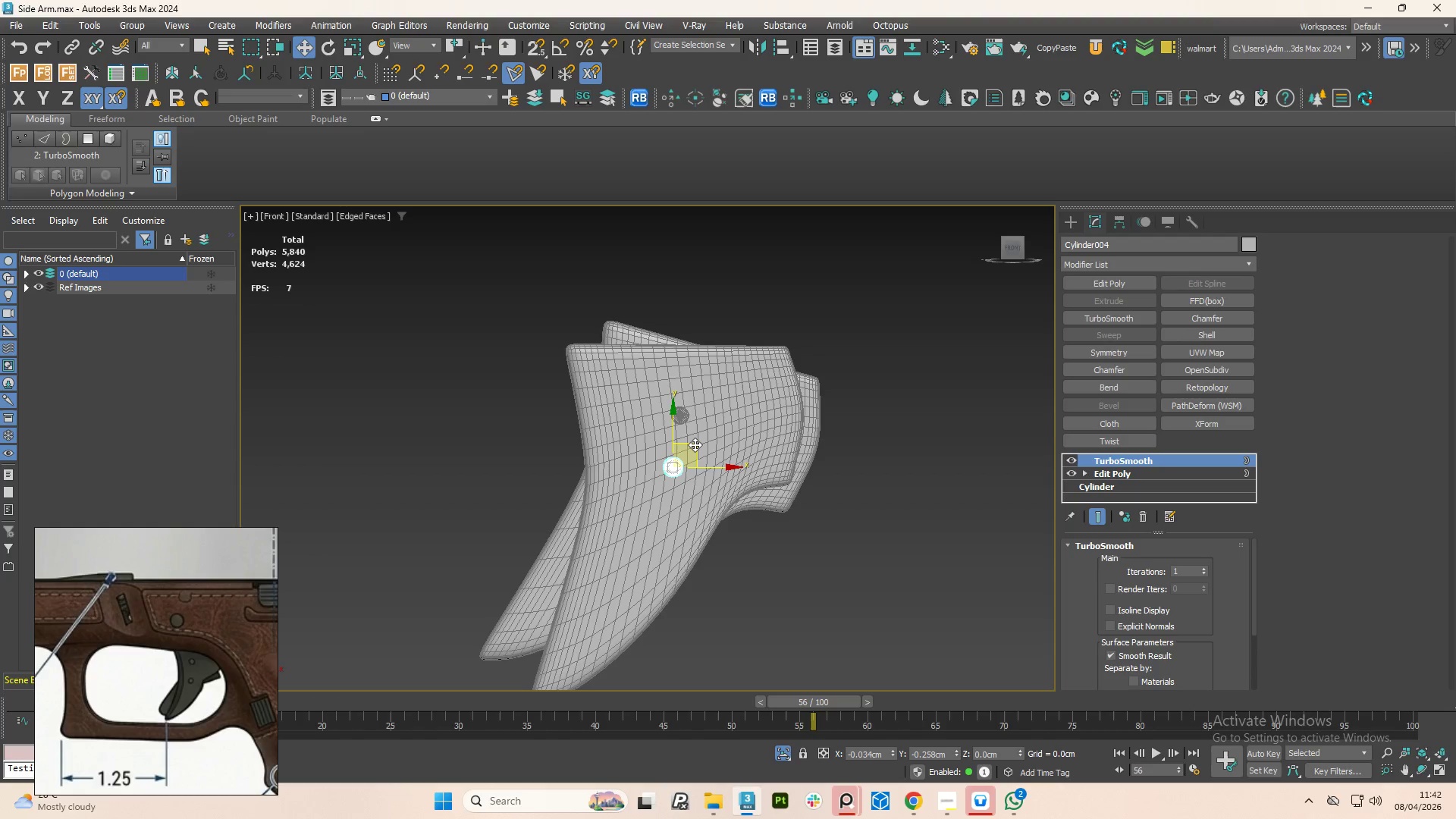 
hold_key(key=ShiftLeft, duration=1.16)
 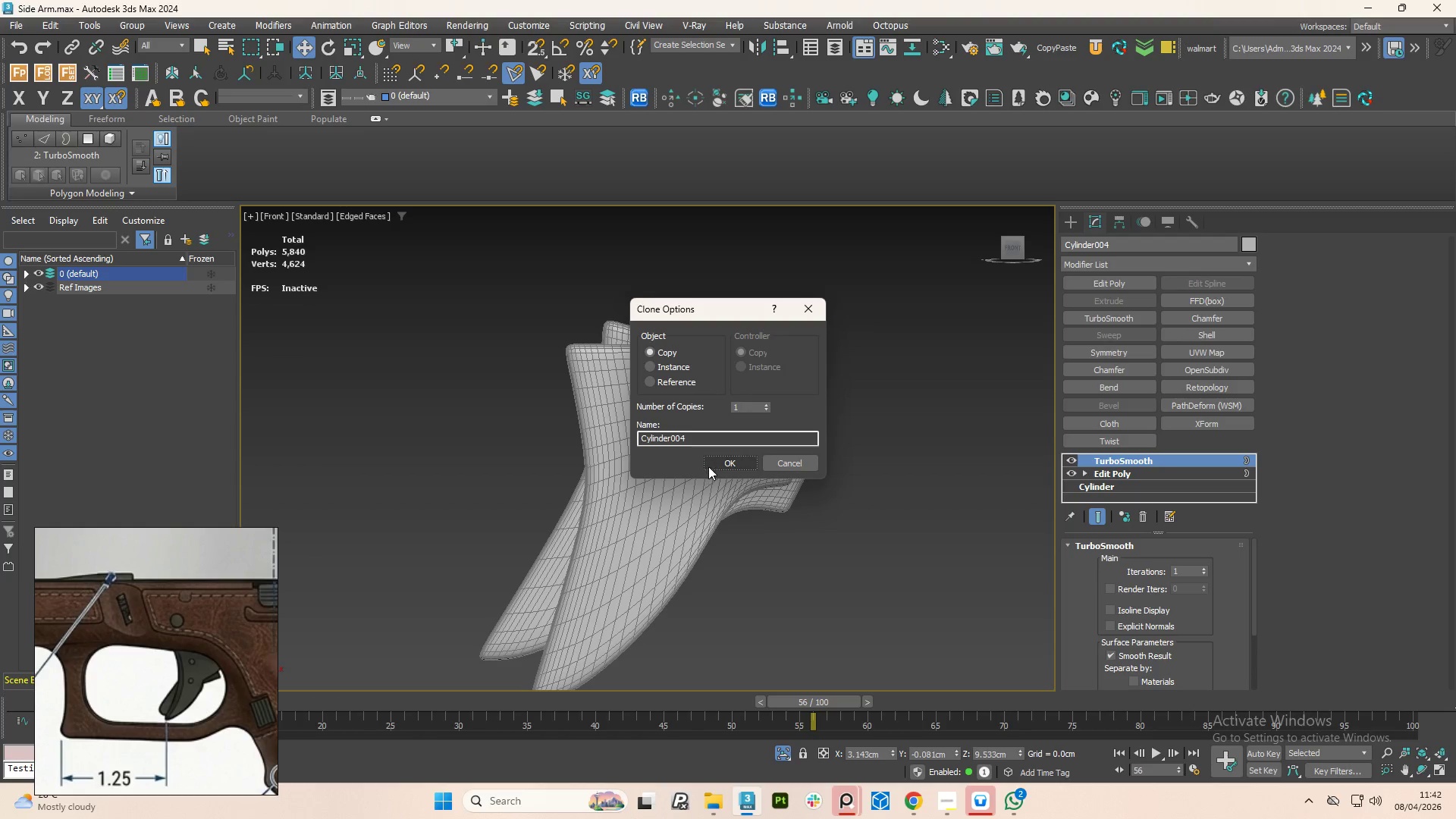 
left_click([711, 467])
 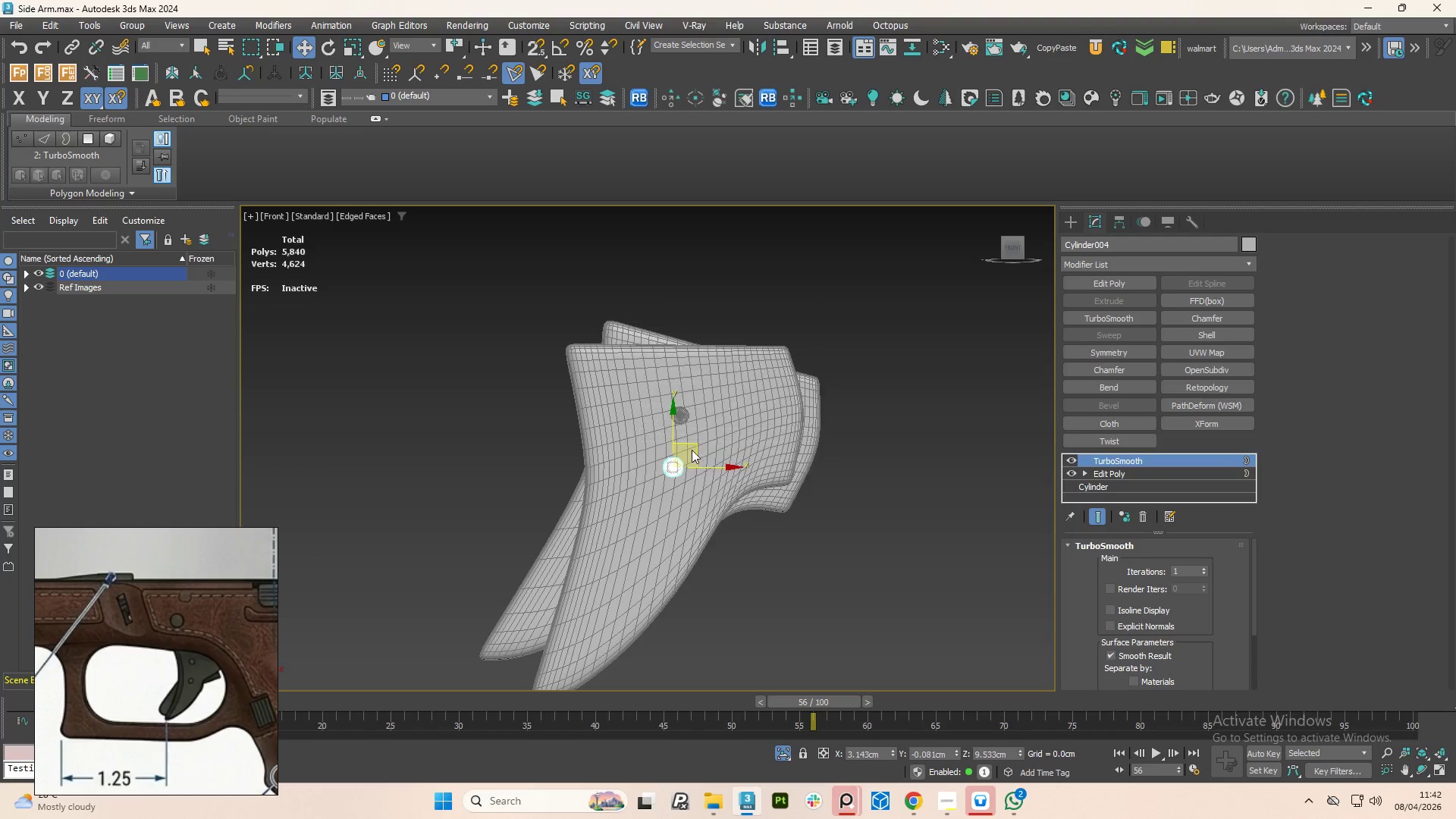 
hold_key(key=ControlLeft, duration=0.89)
left_click([682, 416])
 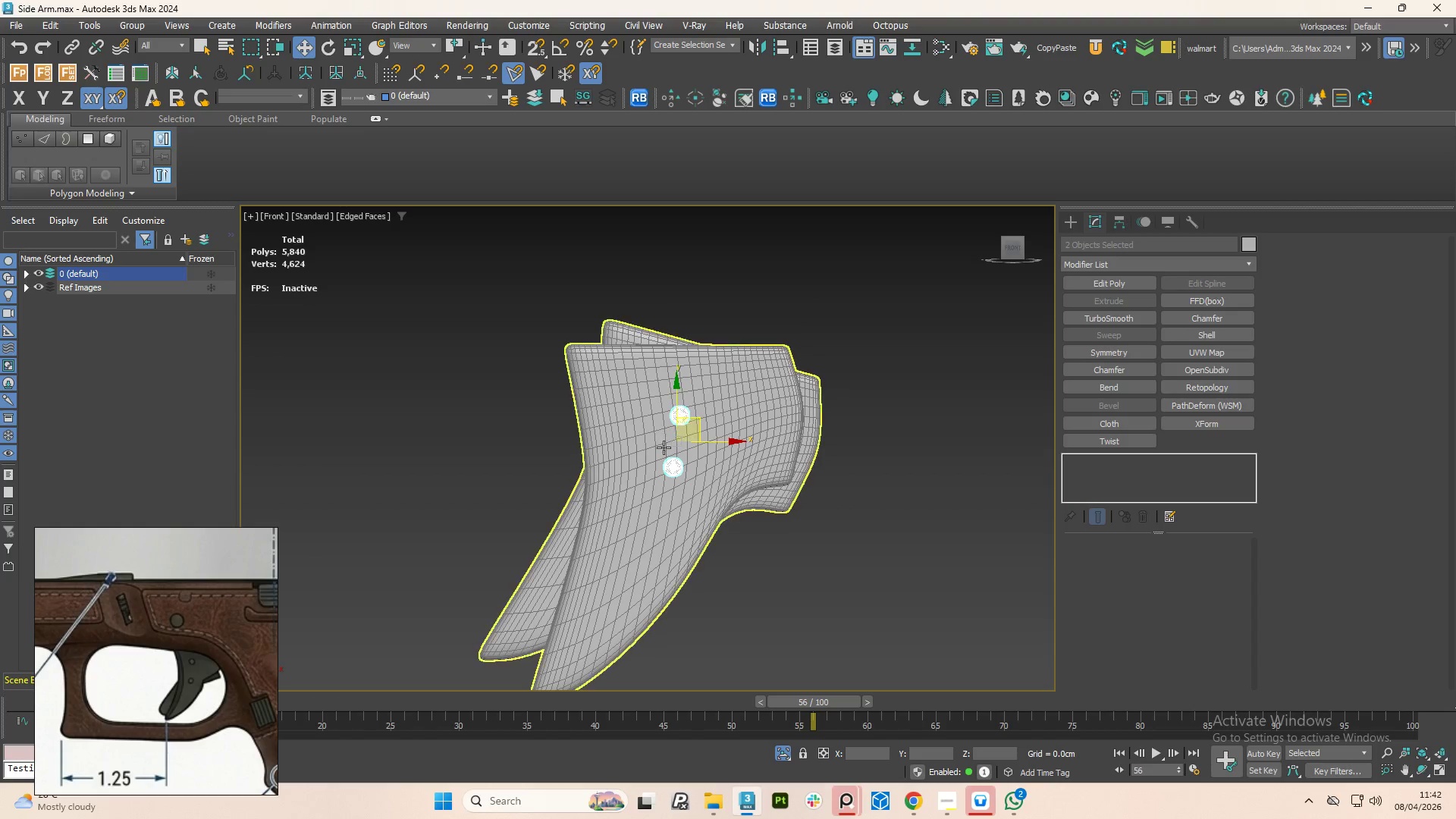 
hold_key(key=AltLeft, duration=1.08)
 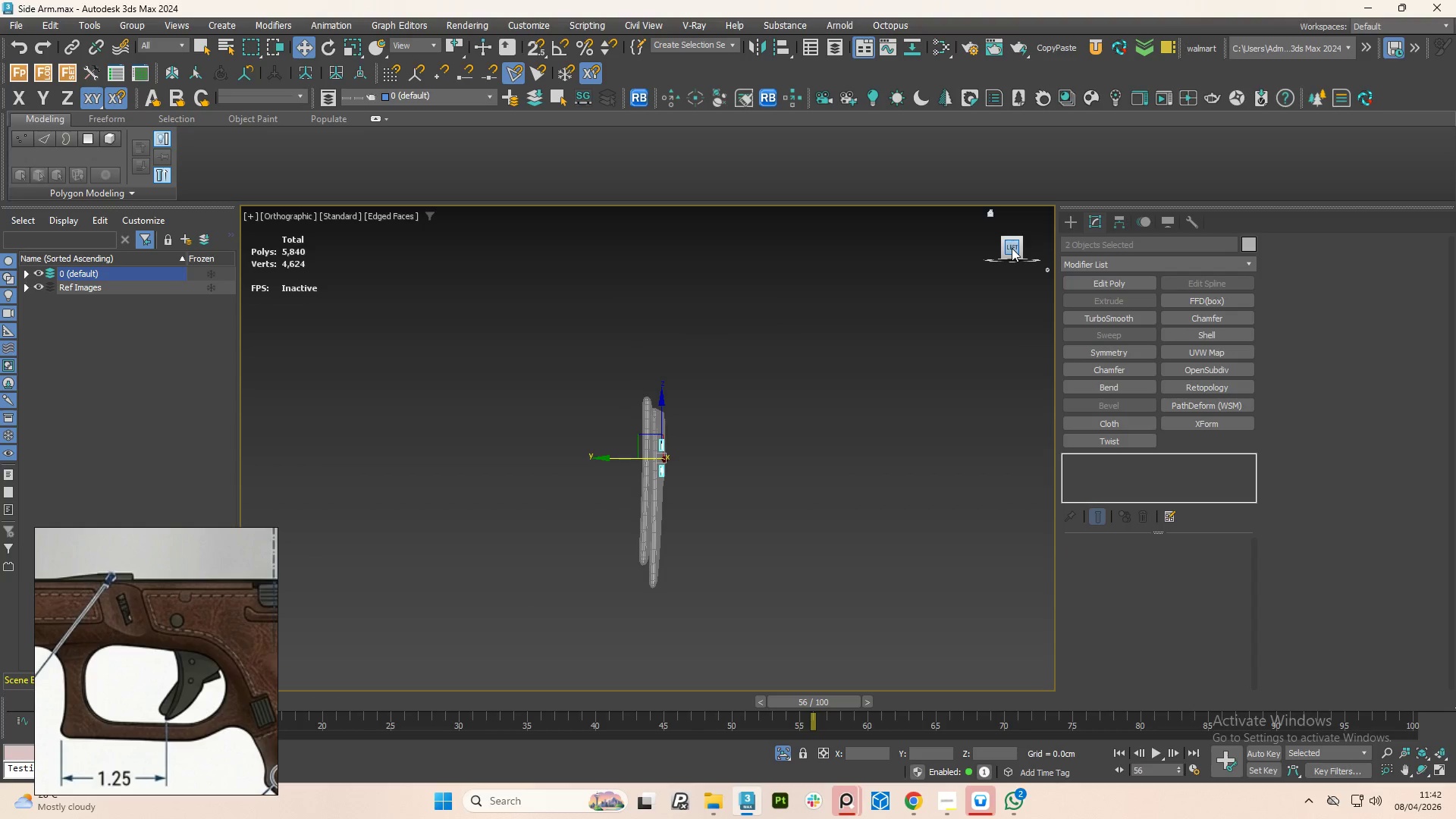 
scroll: coordinate [647, 475], scroll_direction: down, amount: 2.0
 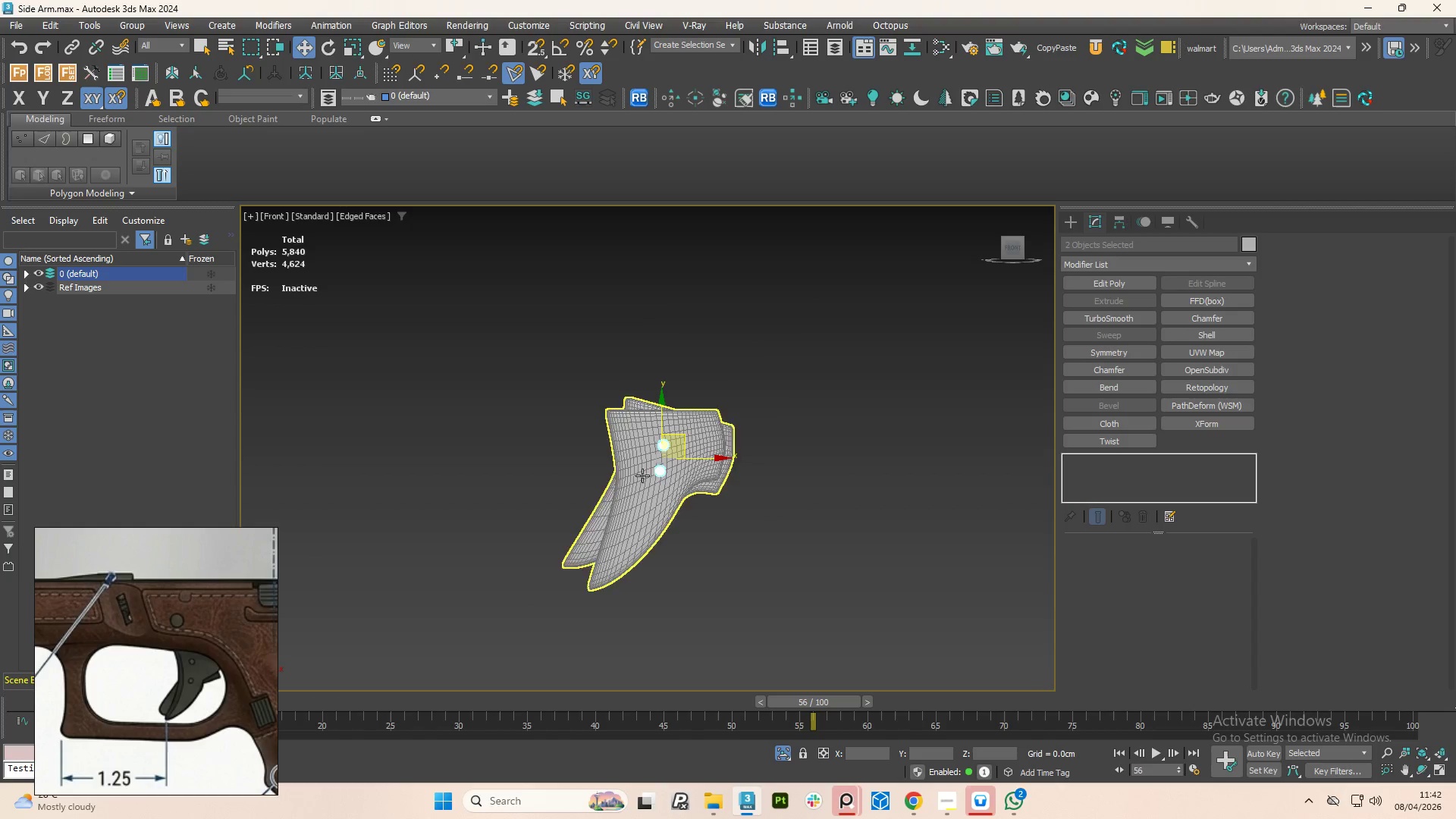 
left_click([1012, 248])
 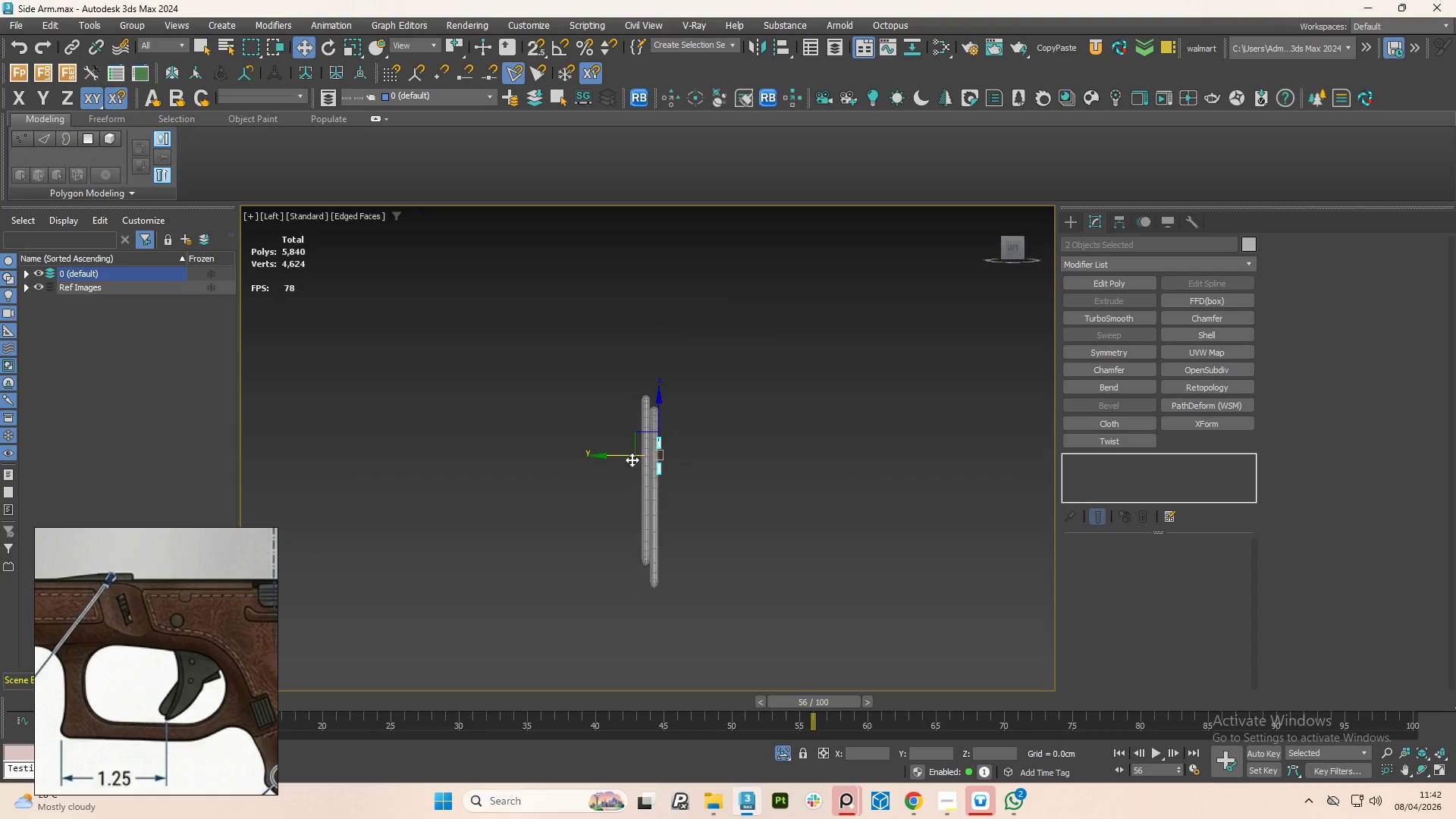 
scroll: coordinate [632, 460], scroll_direction: up, amount: 2.0
 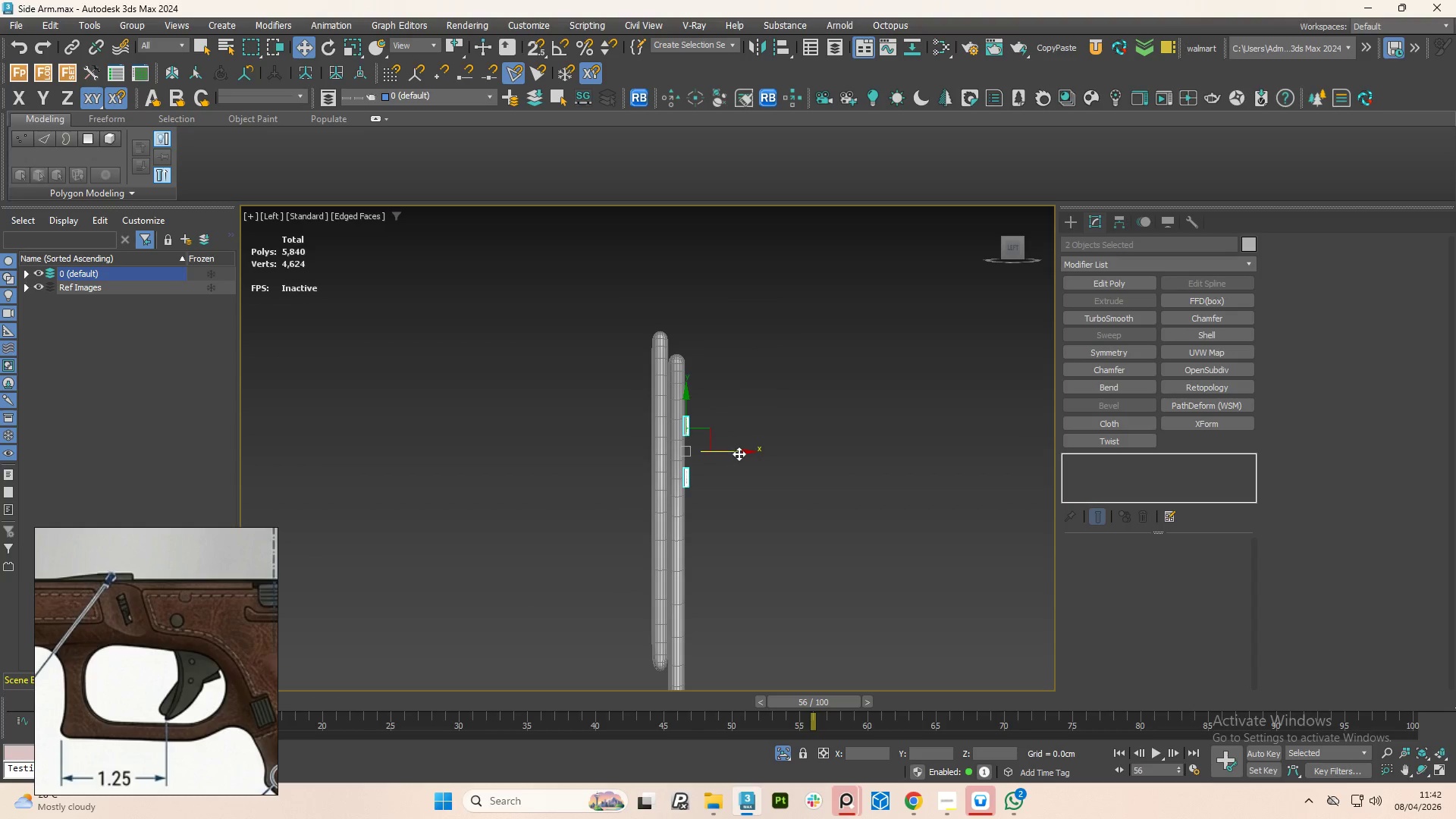 
hold_key(key=ShiftLeft, duration=1.5)
left_click_drag(start_coordinate=[739, 453], to_coordinate=[703, 443])
 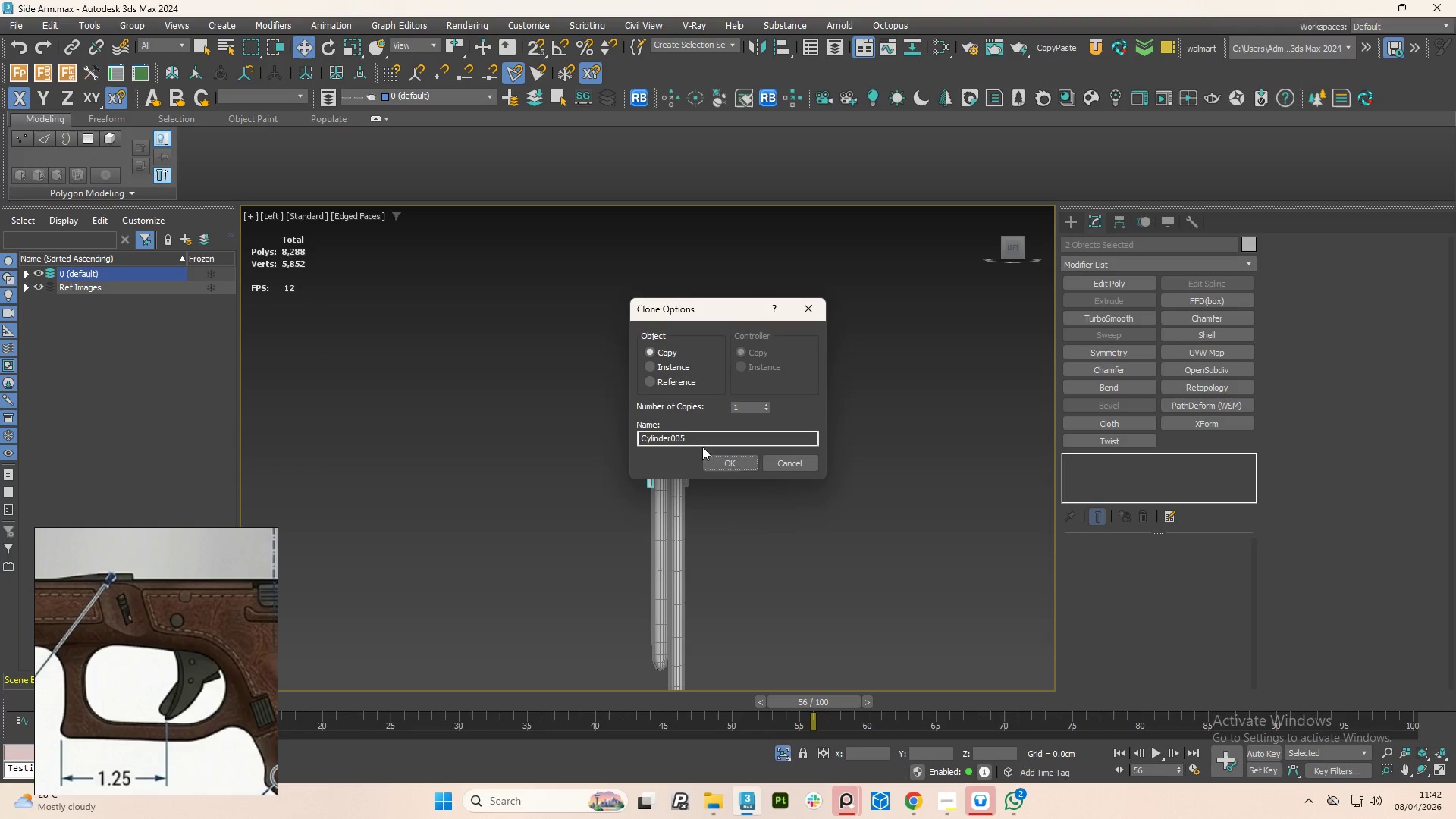 
hold_key(key=ShiftLeft, duration=1.23)
 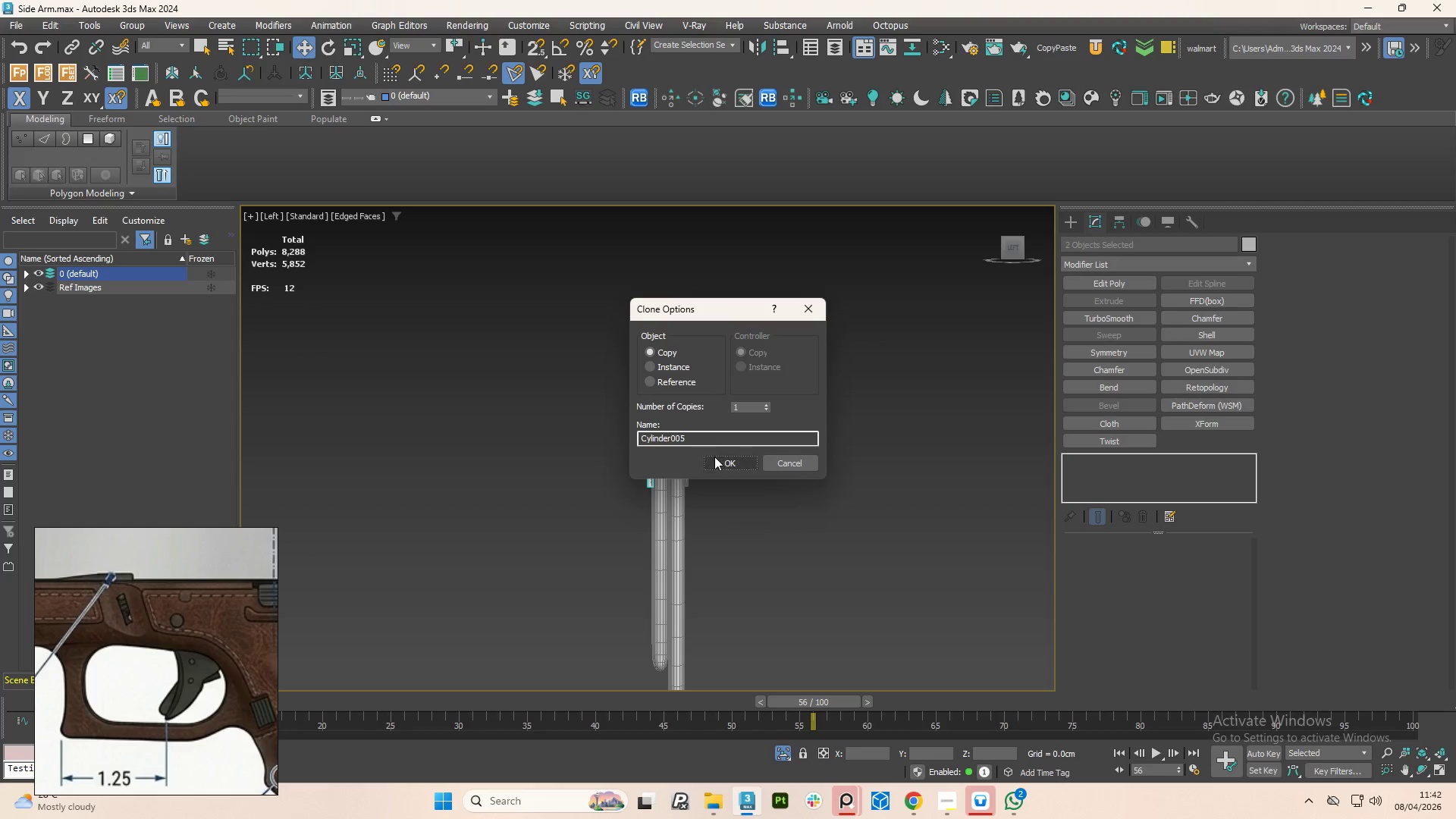 
left_click([715, 461])
 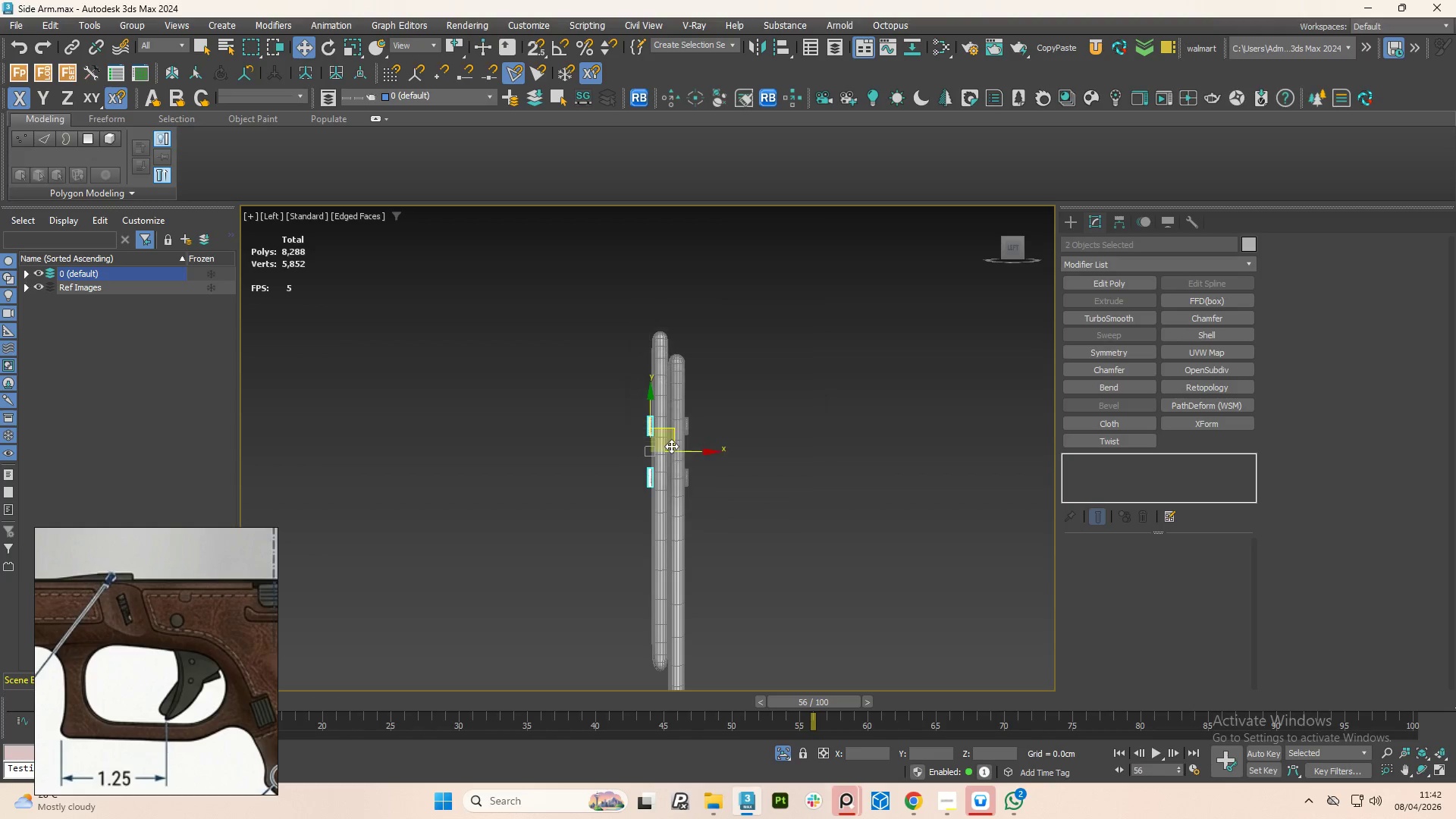 
scroll: coordinate [581, 354], scroll_direction: up, amount: 5.0
 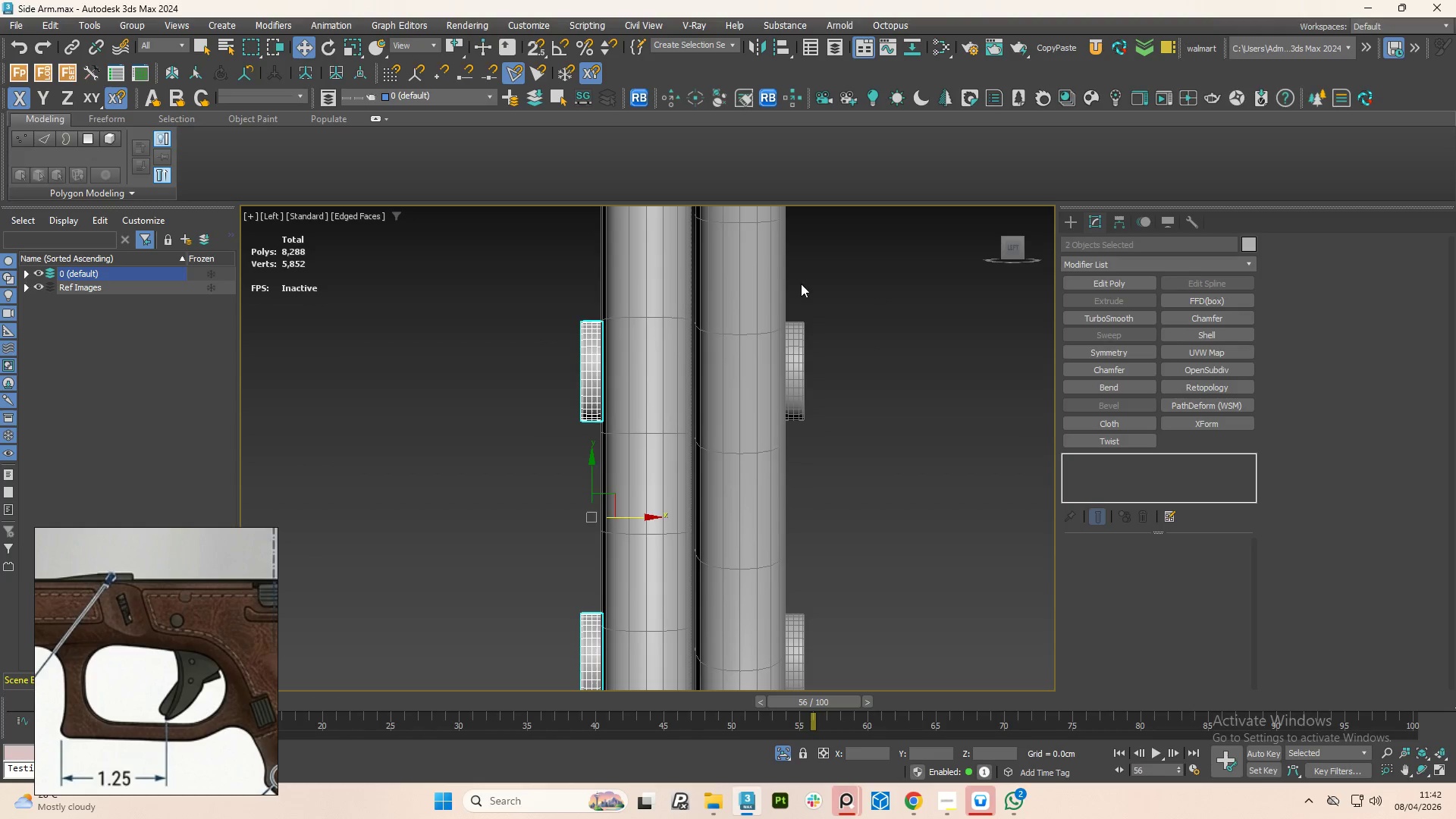 
left_click([683, 355])
 